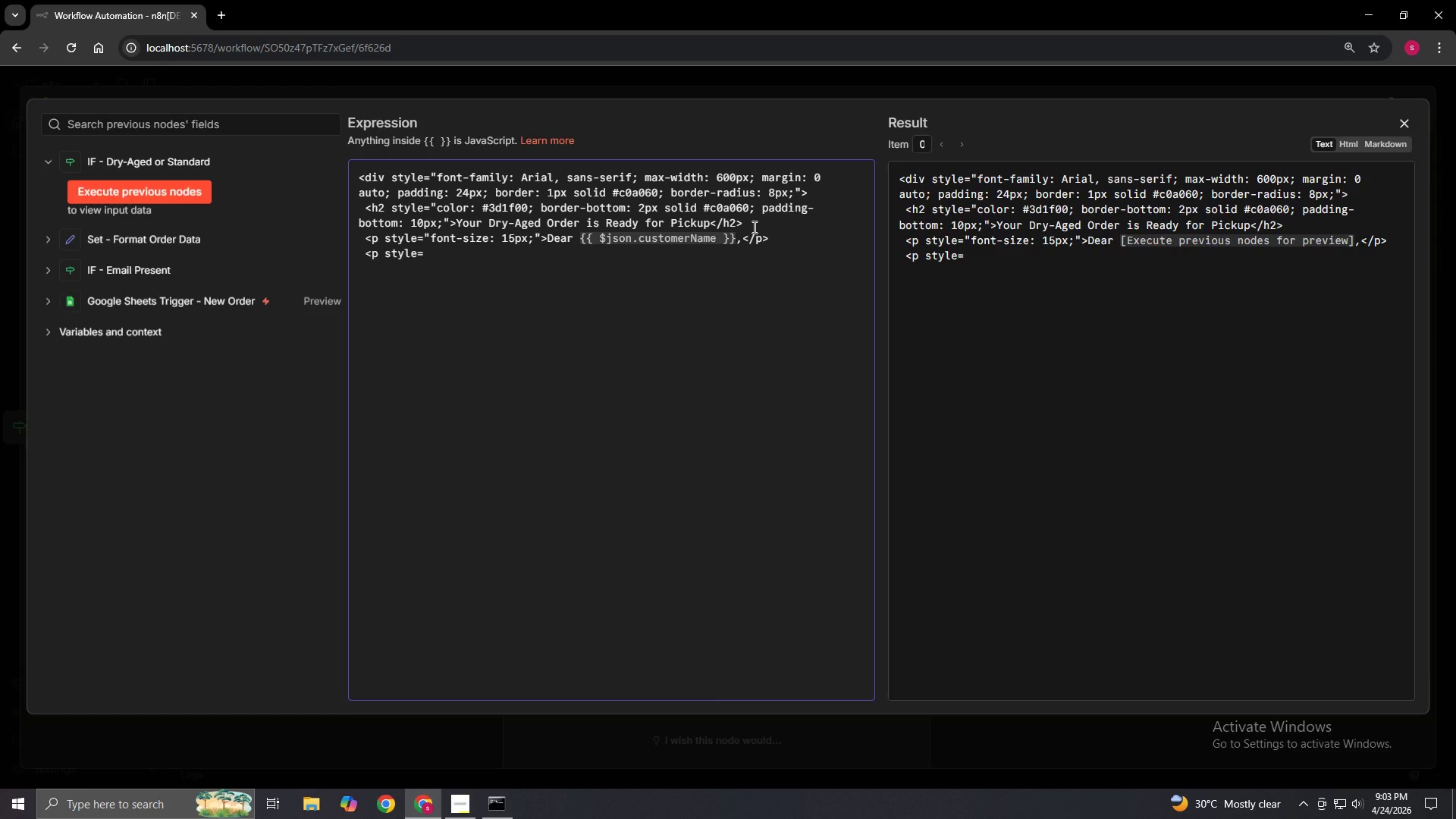 
type("font-size; 15px;)
 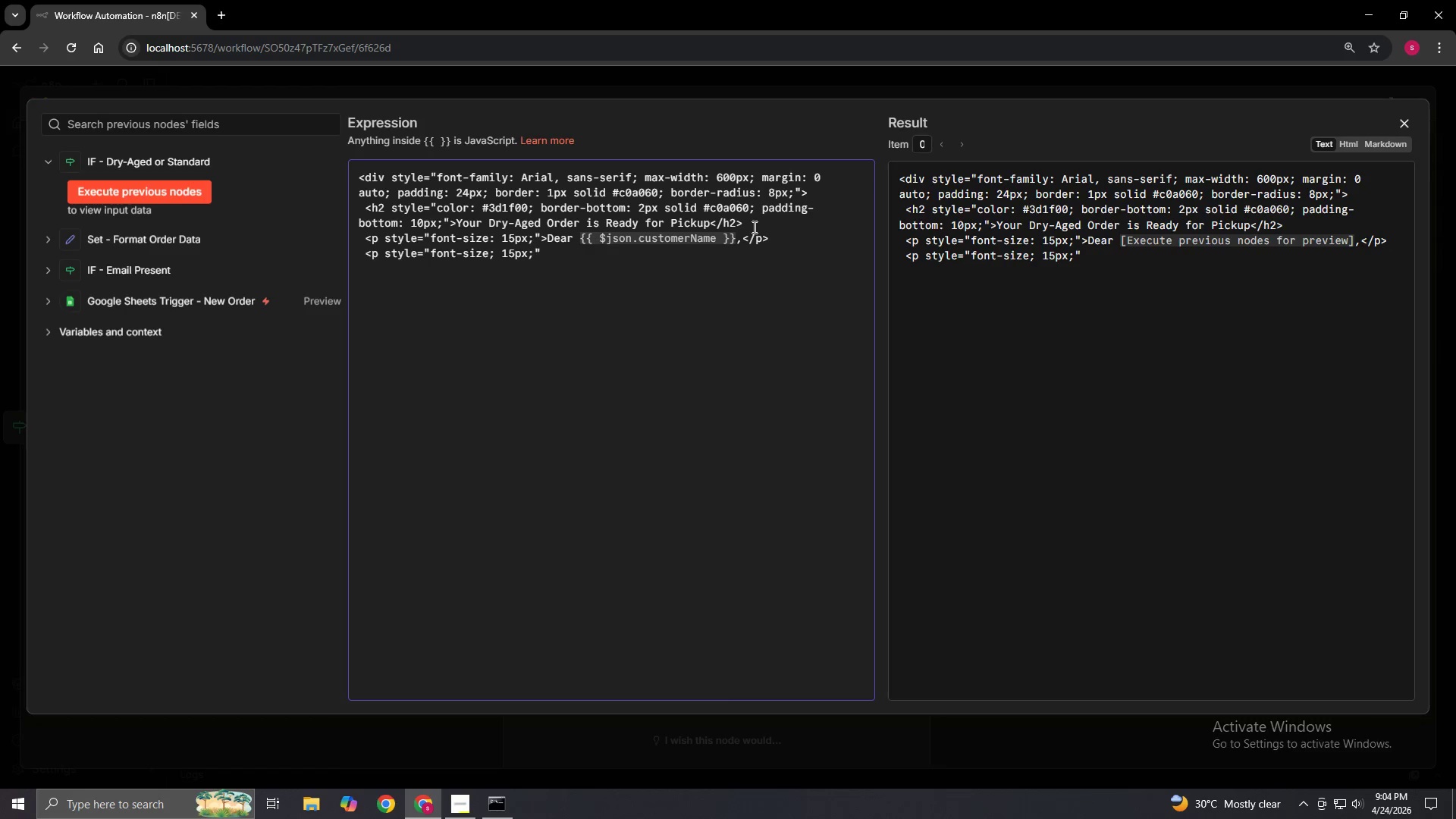 
hold_key(key=ShiftLeft, duration=0.58)
 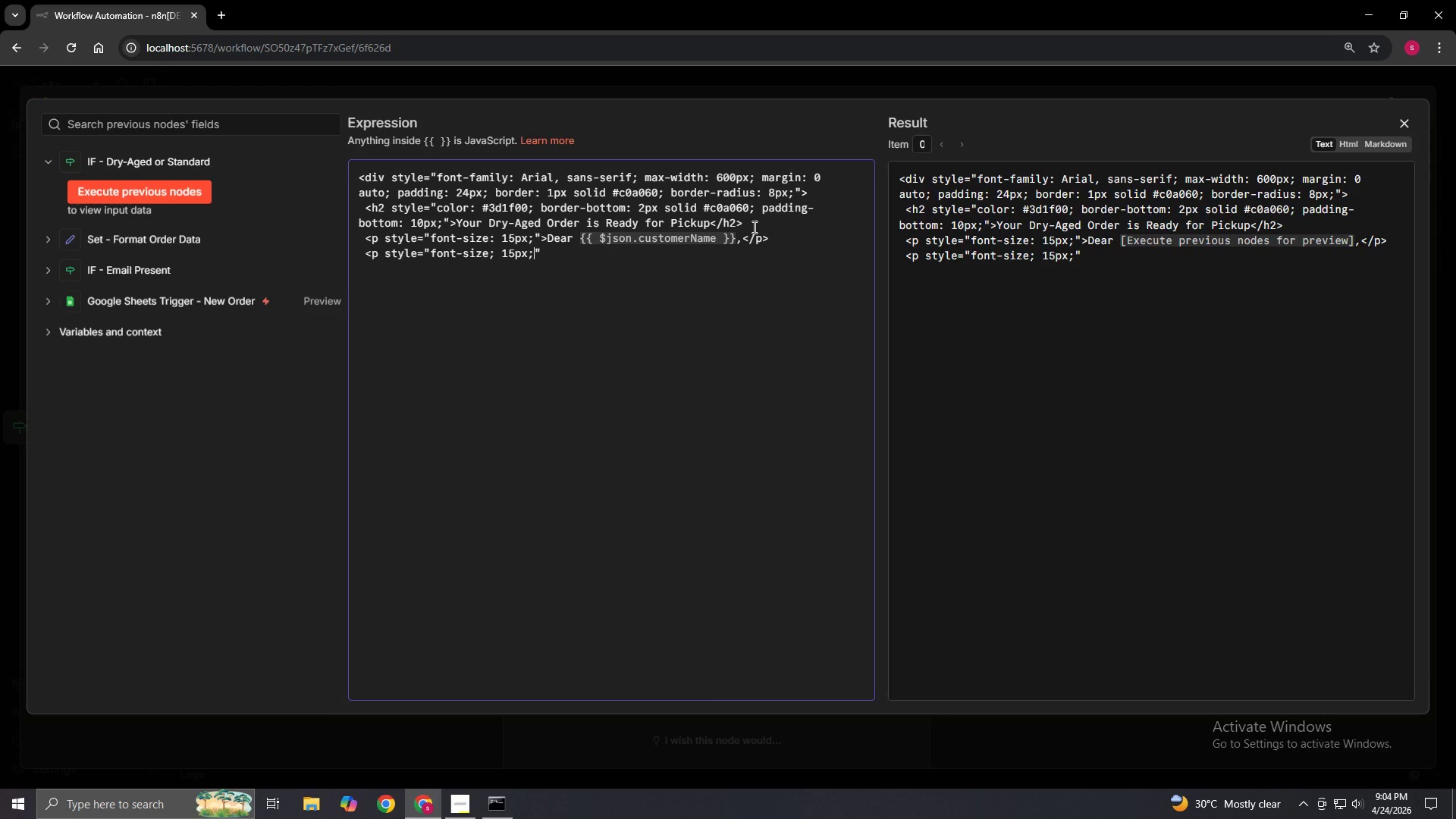 
key(Shift+Quote)
 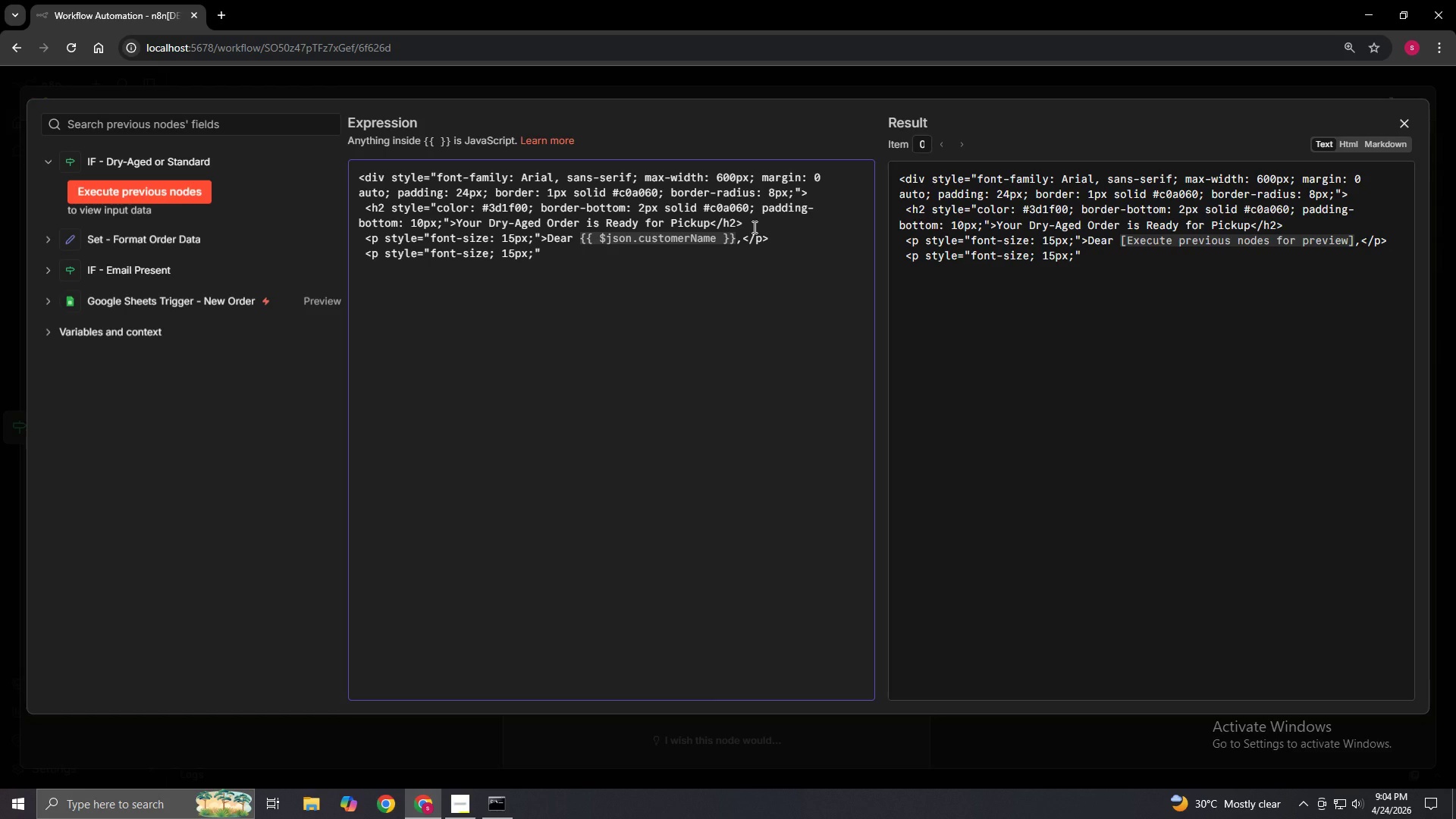 
key(Shift+Period)
 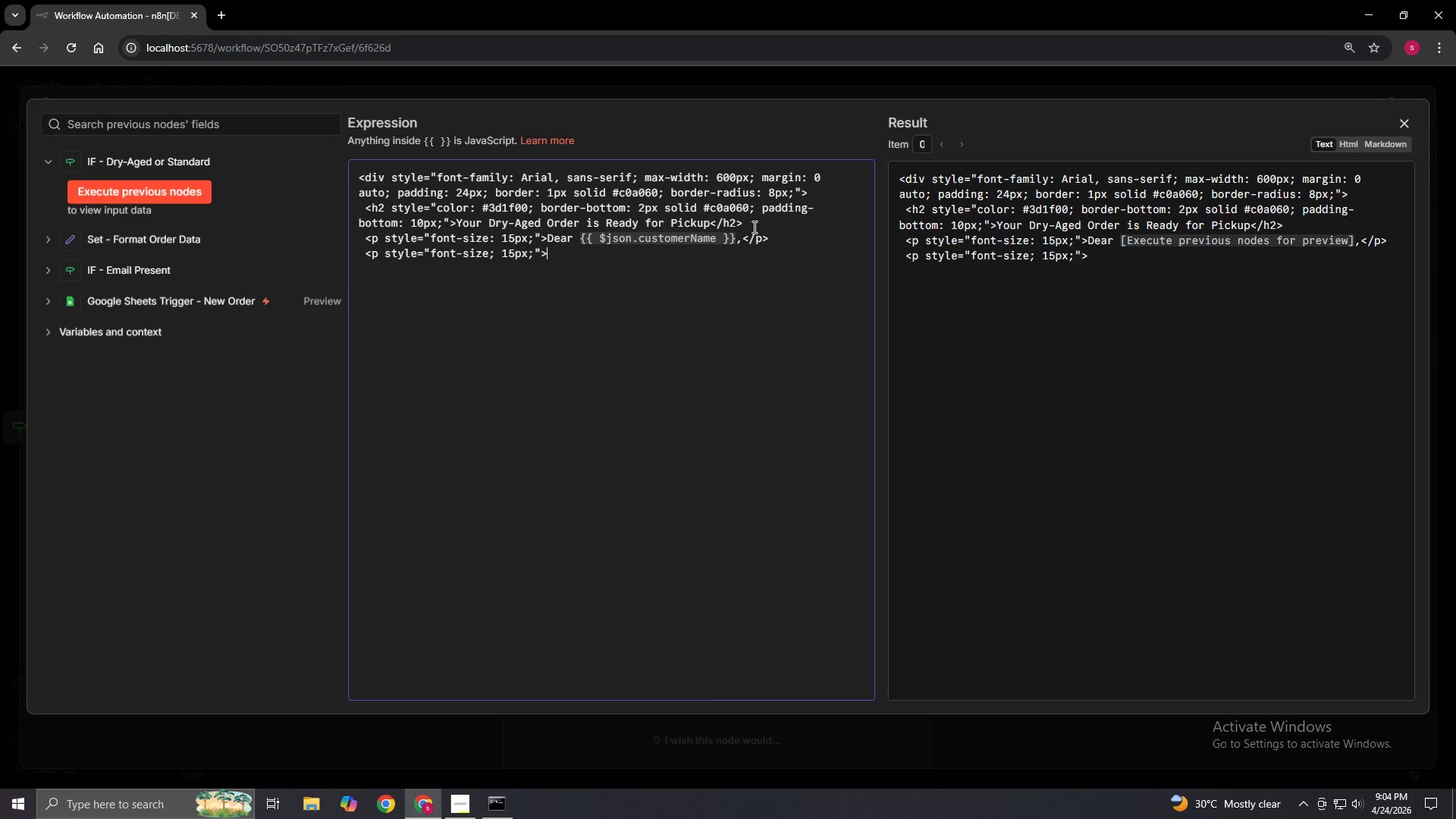 
type(Your premium dry-aged cut from <strong>)
 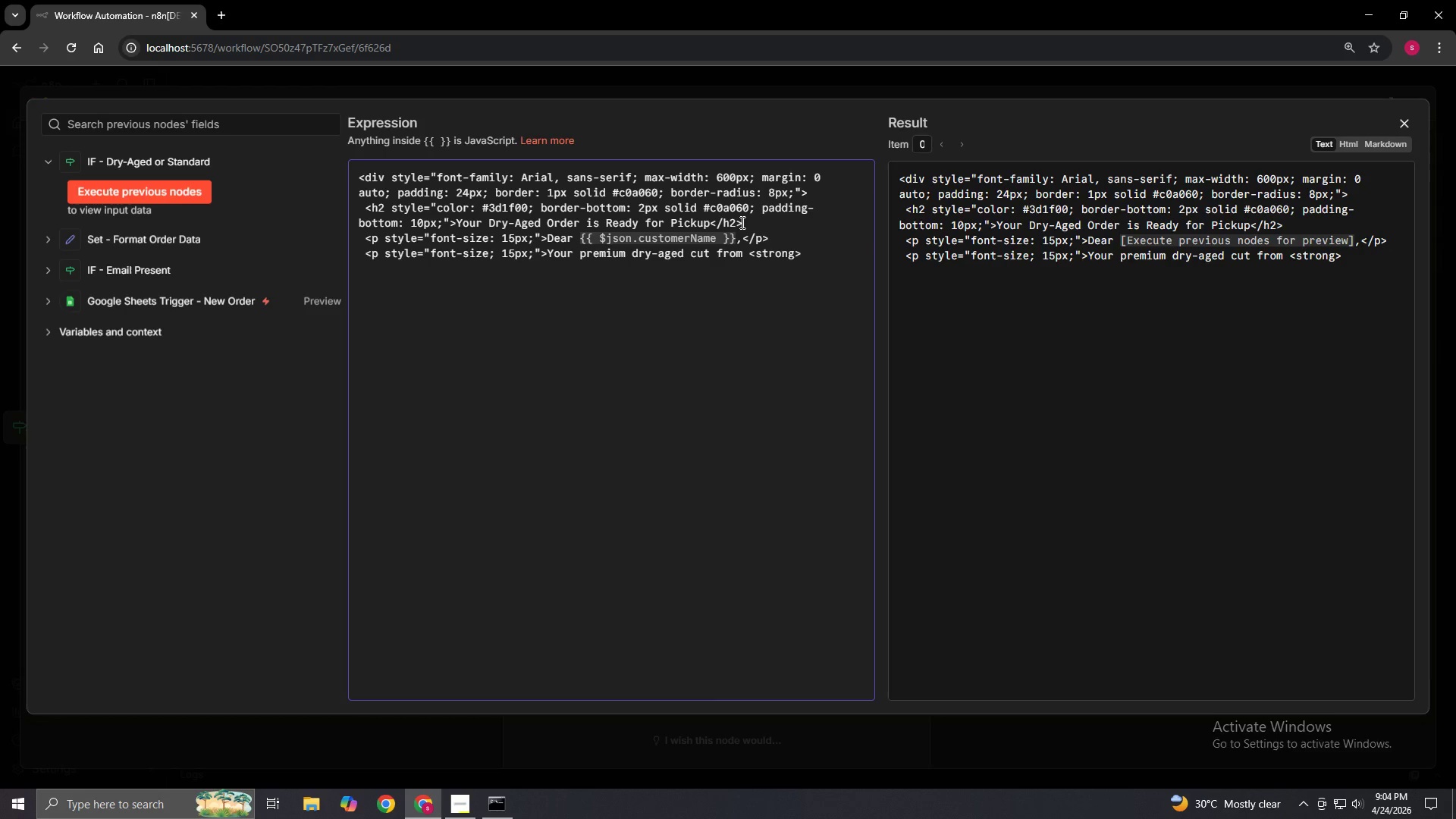 
wait(25.84)
 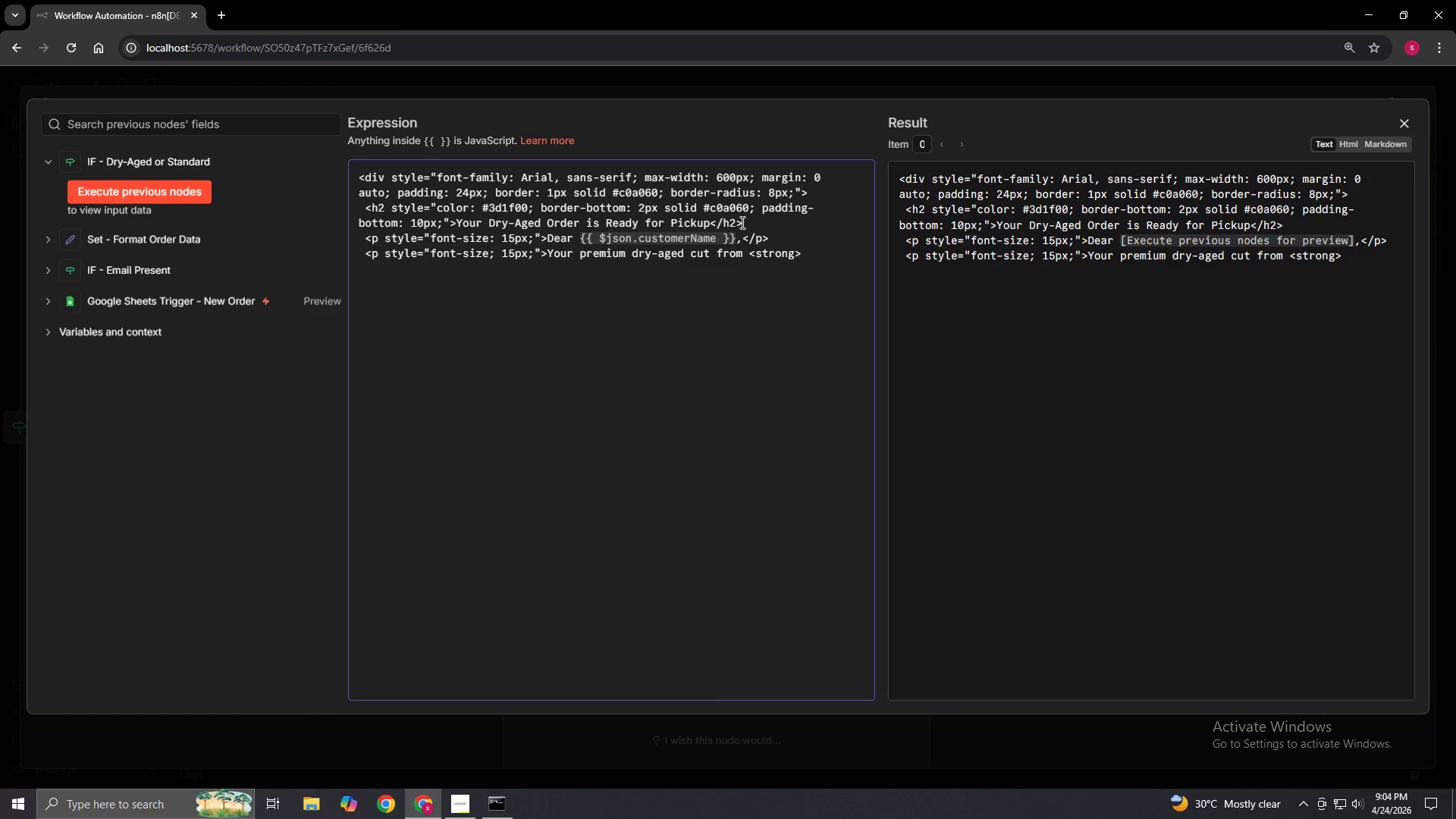 
type(Clo)
 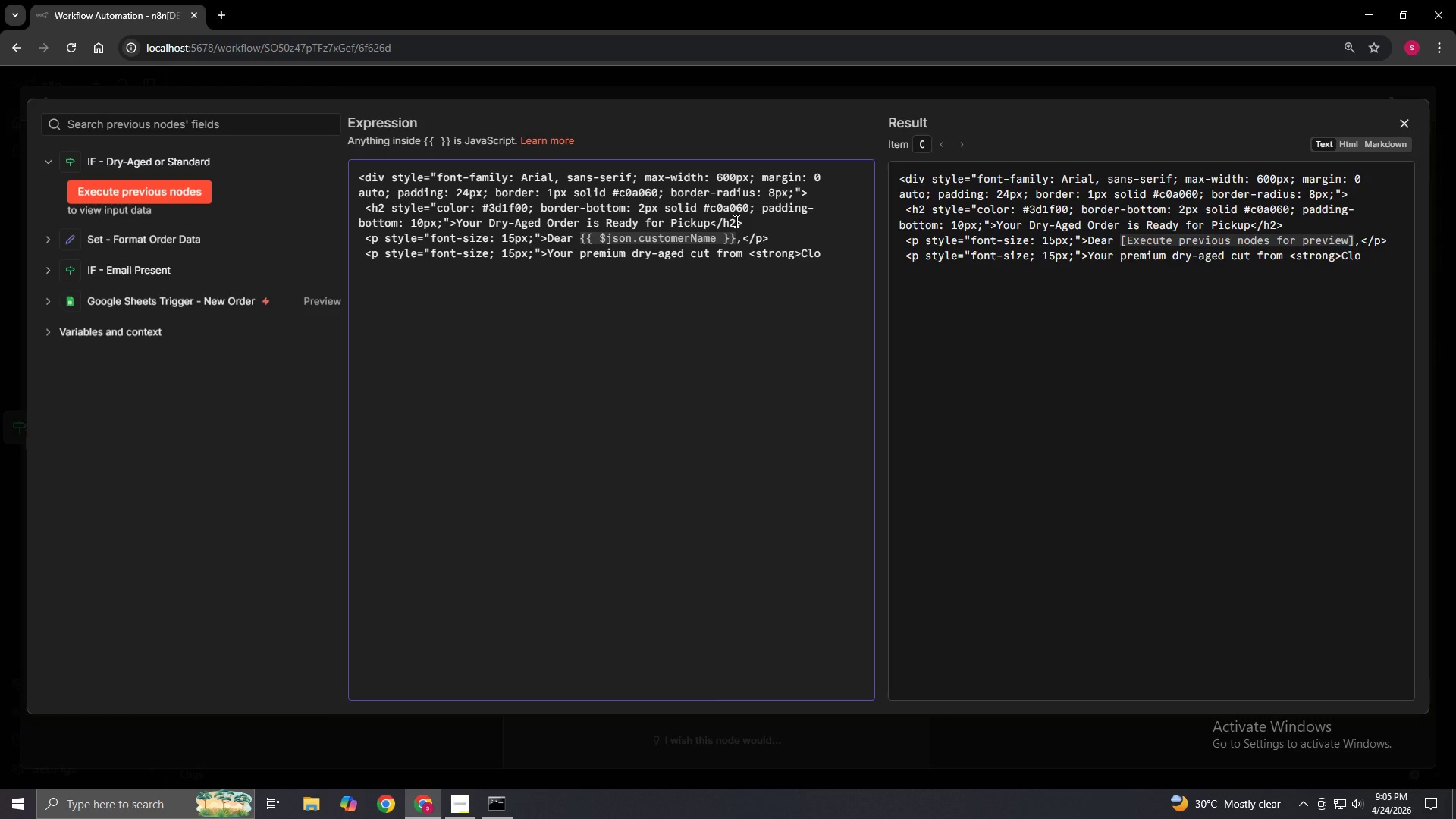 
type(ve & Cle)
 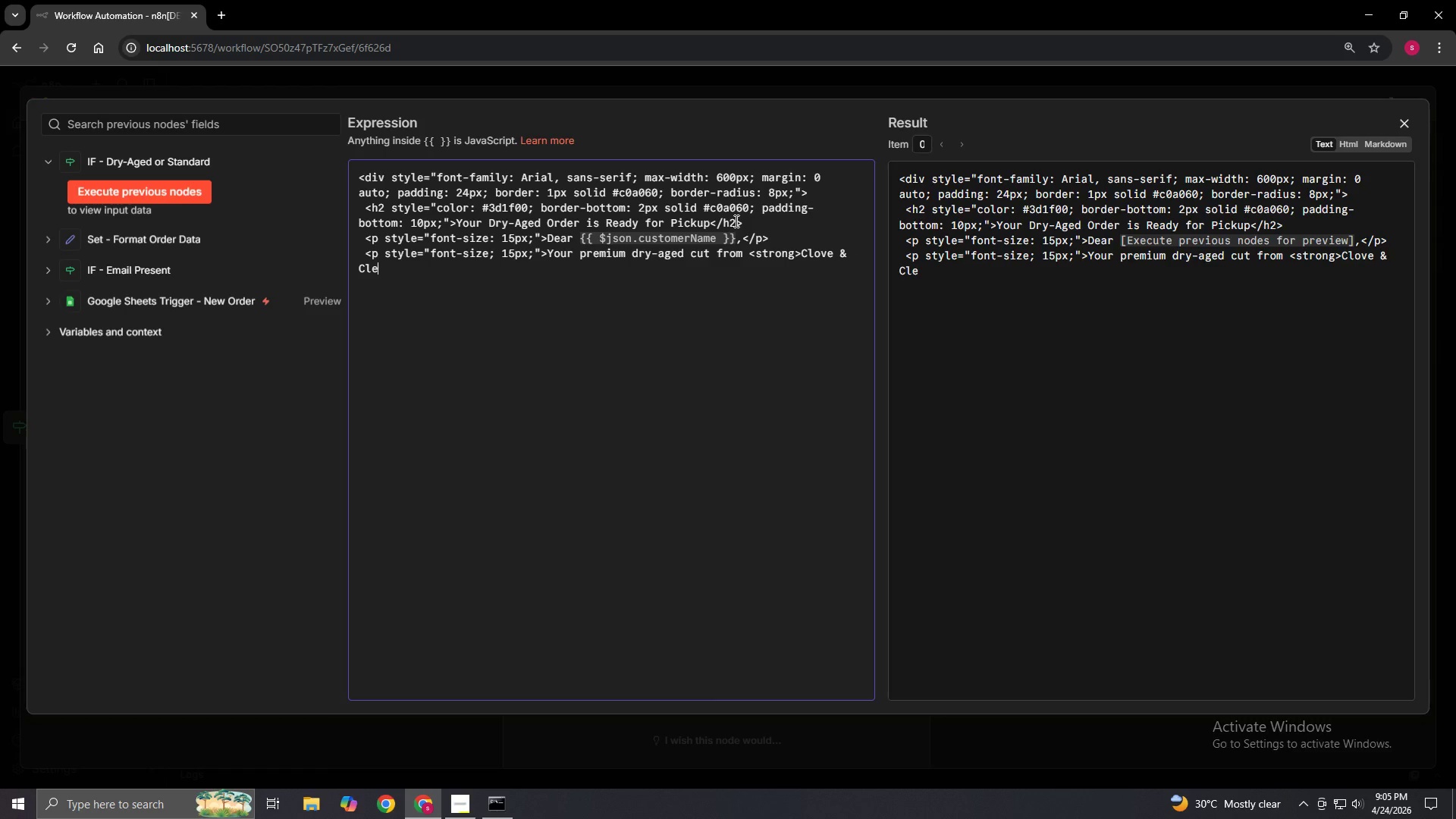 
type(ave)
 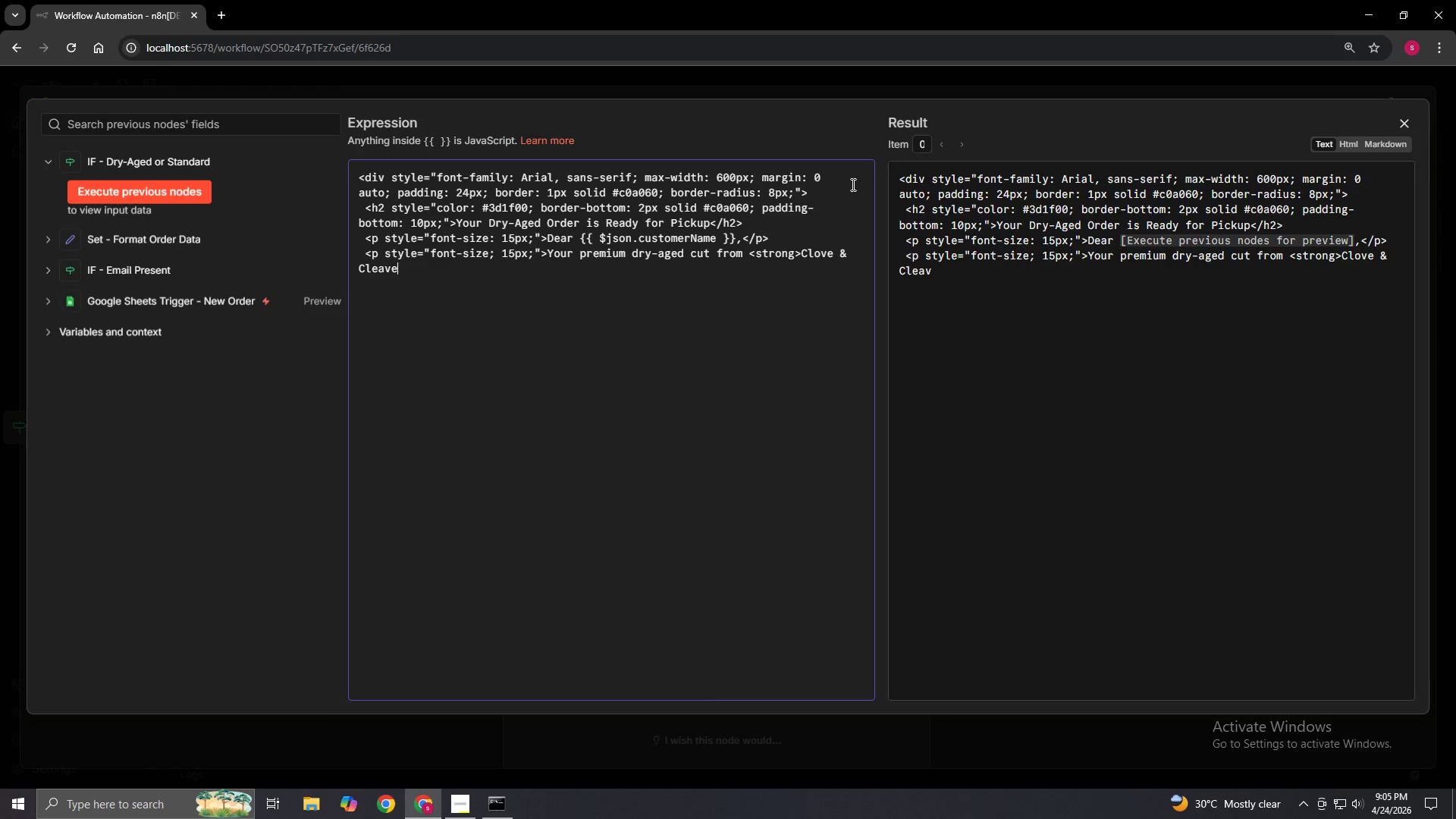 
type(r</strong> is wrapped and ready for)
 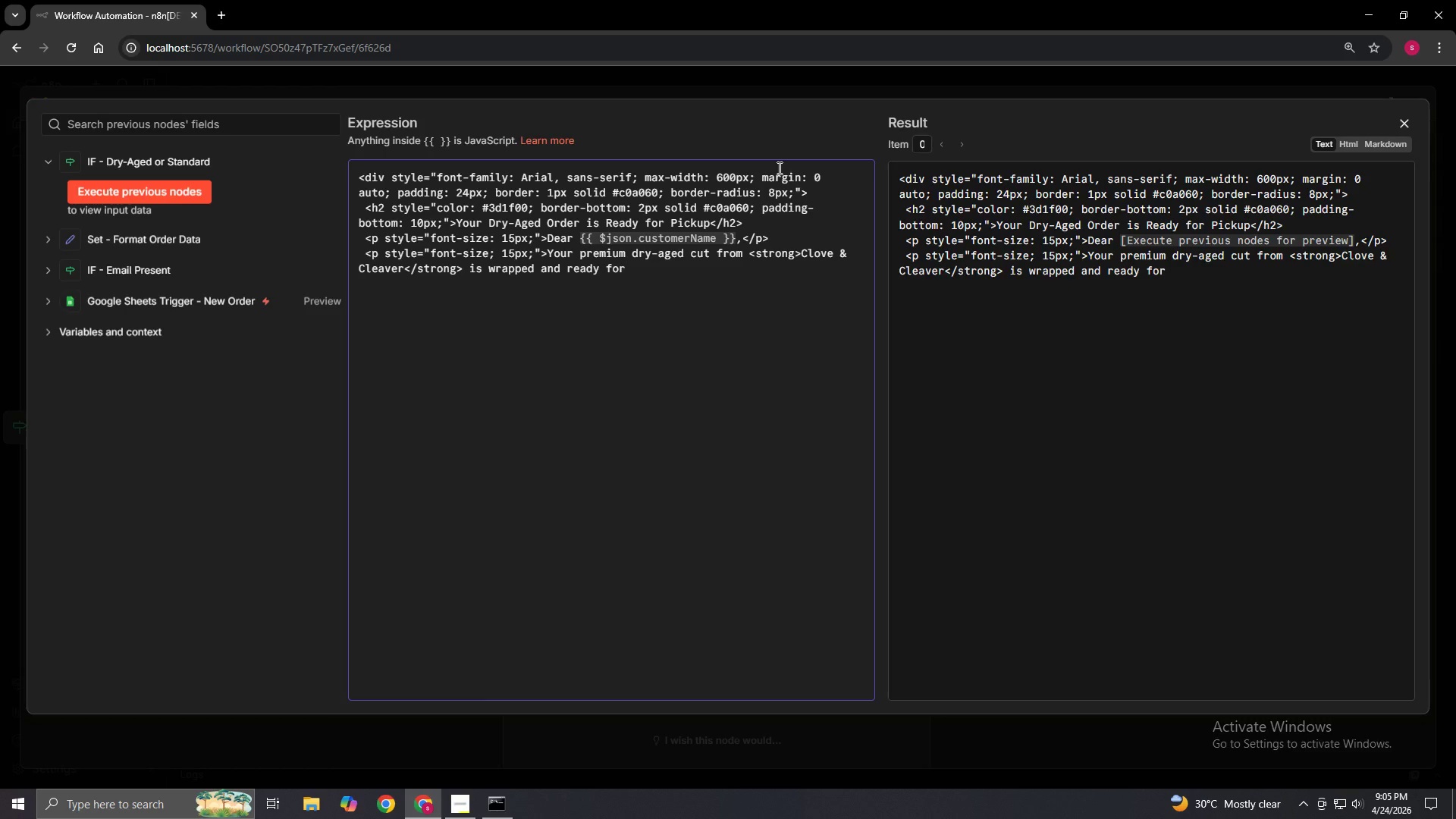 
type( collection.</p>)
 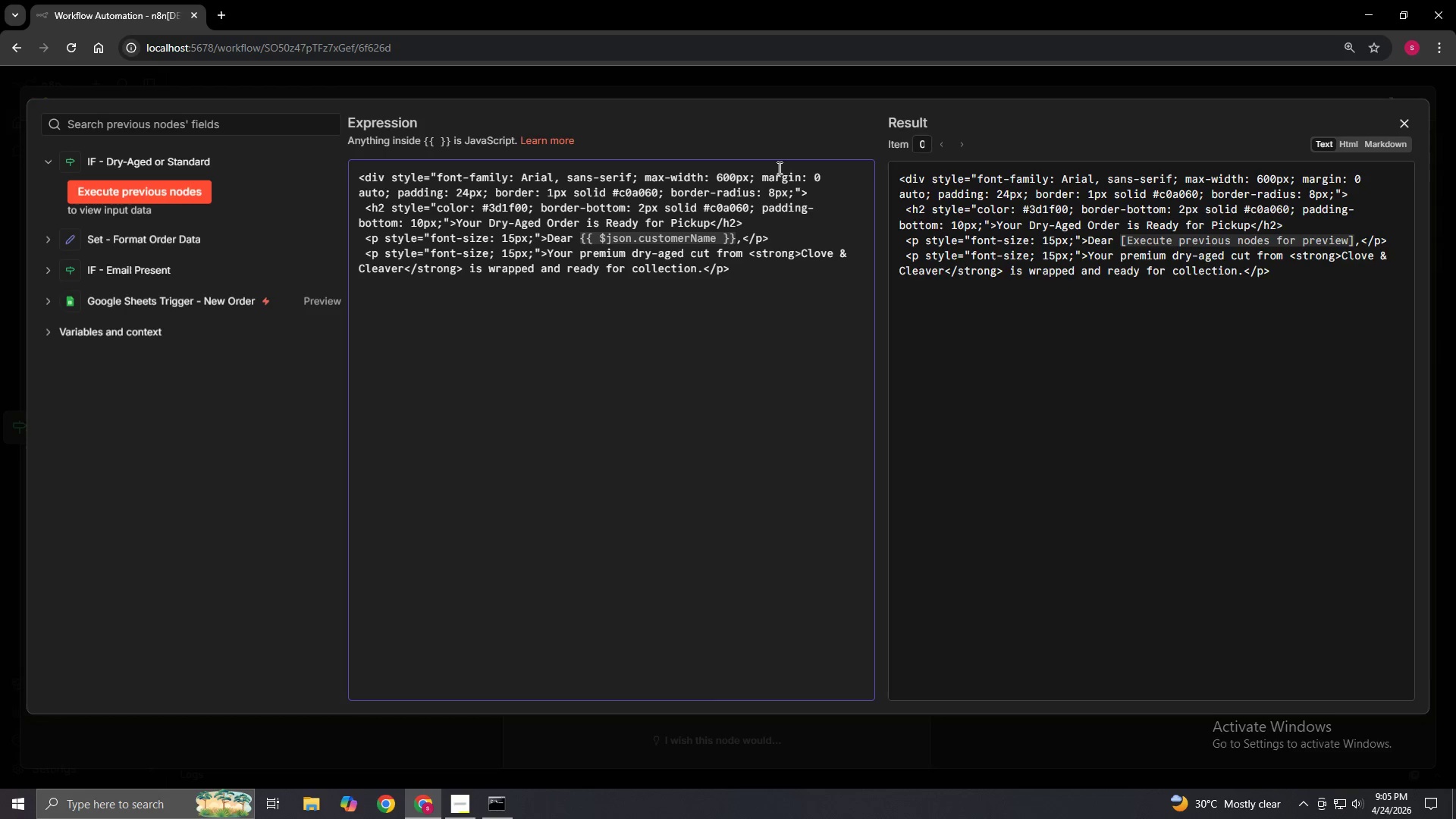 
wait(15.22)
 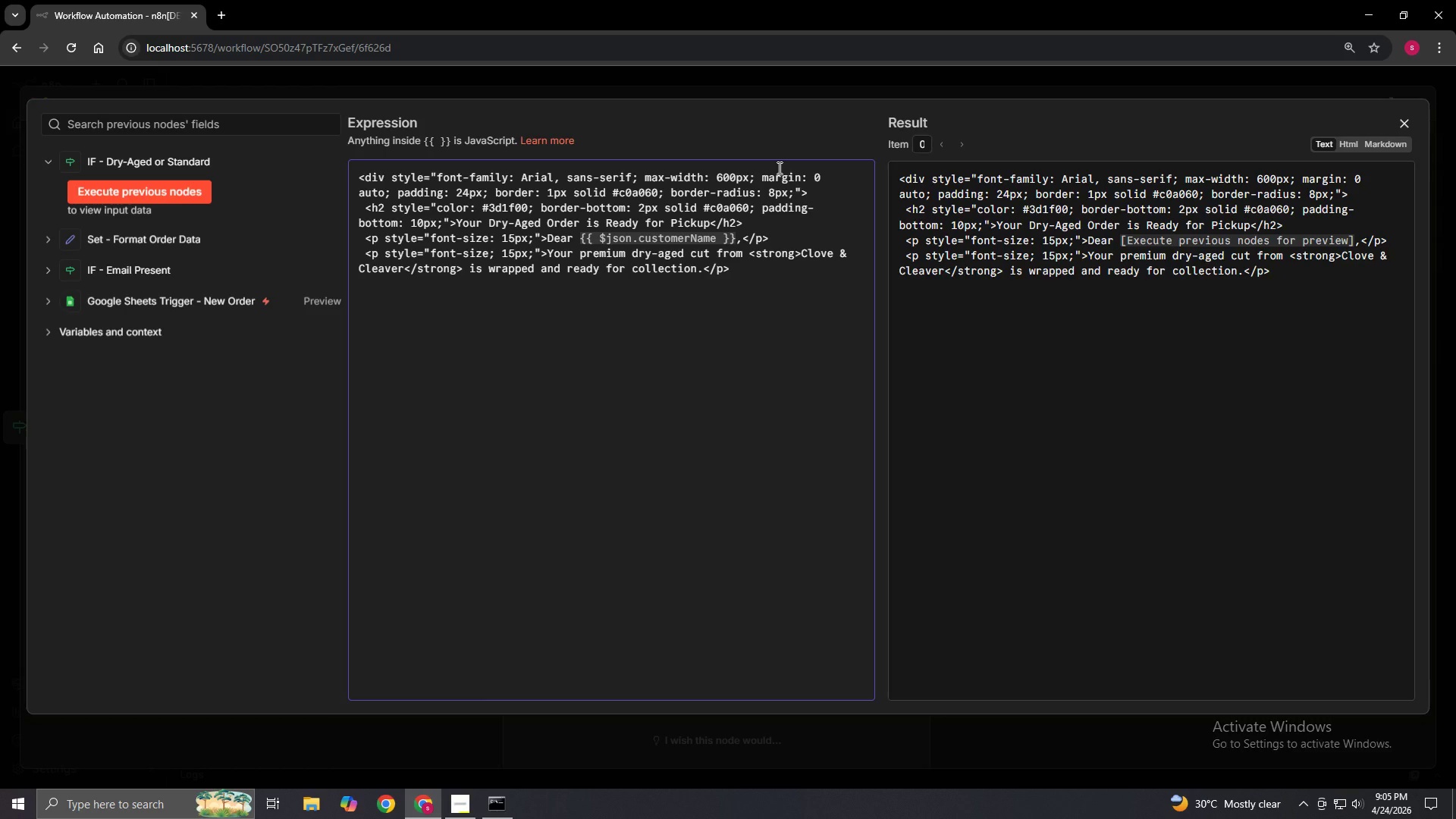 
key(Enter)
 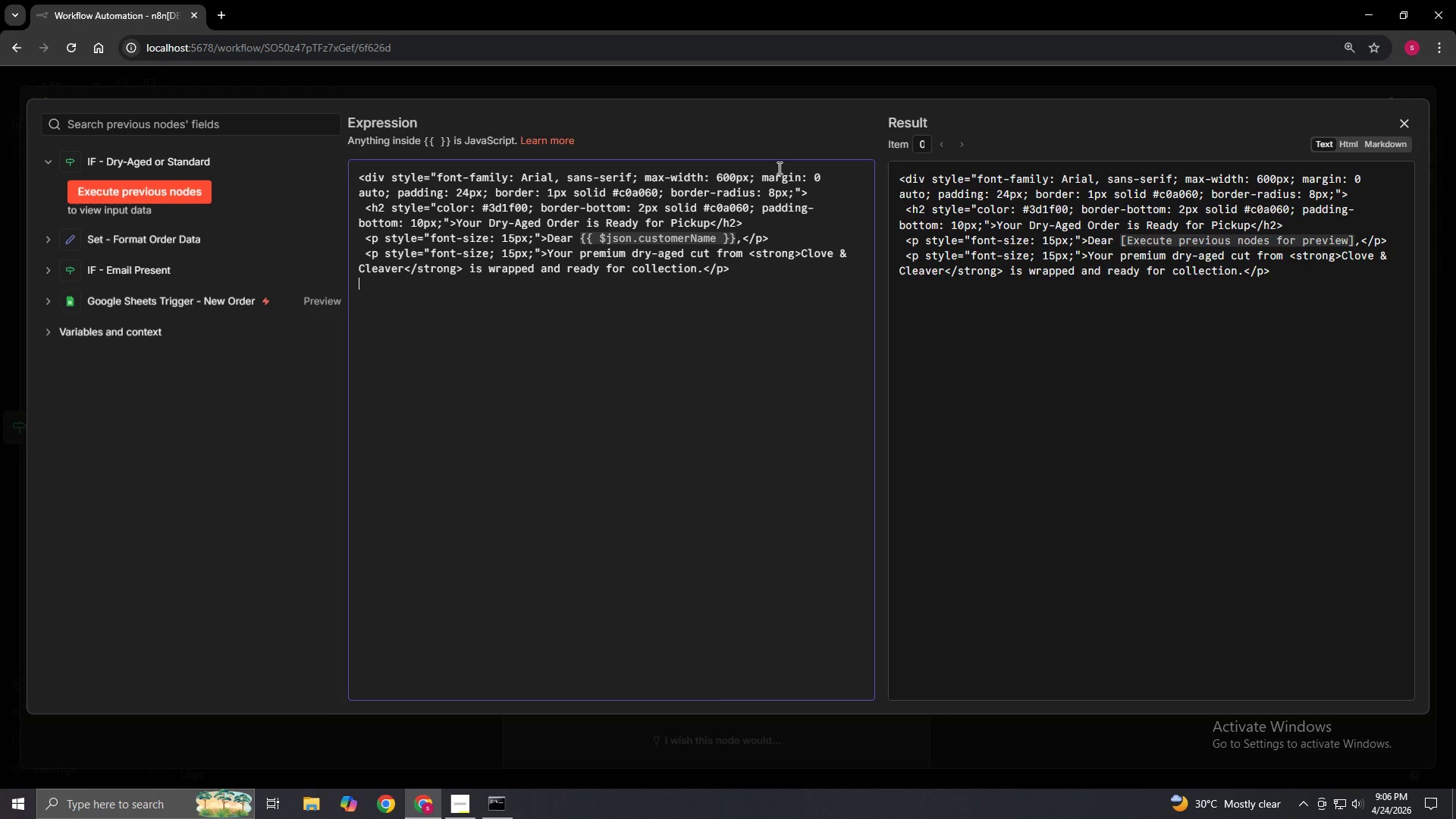 
type( <p style="font-size)
 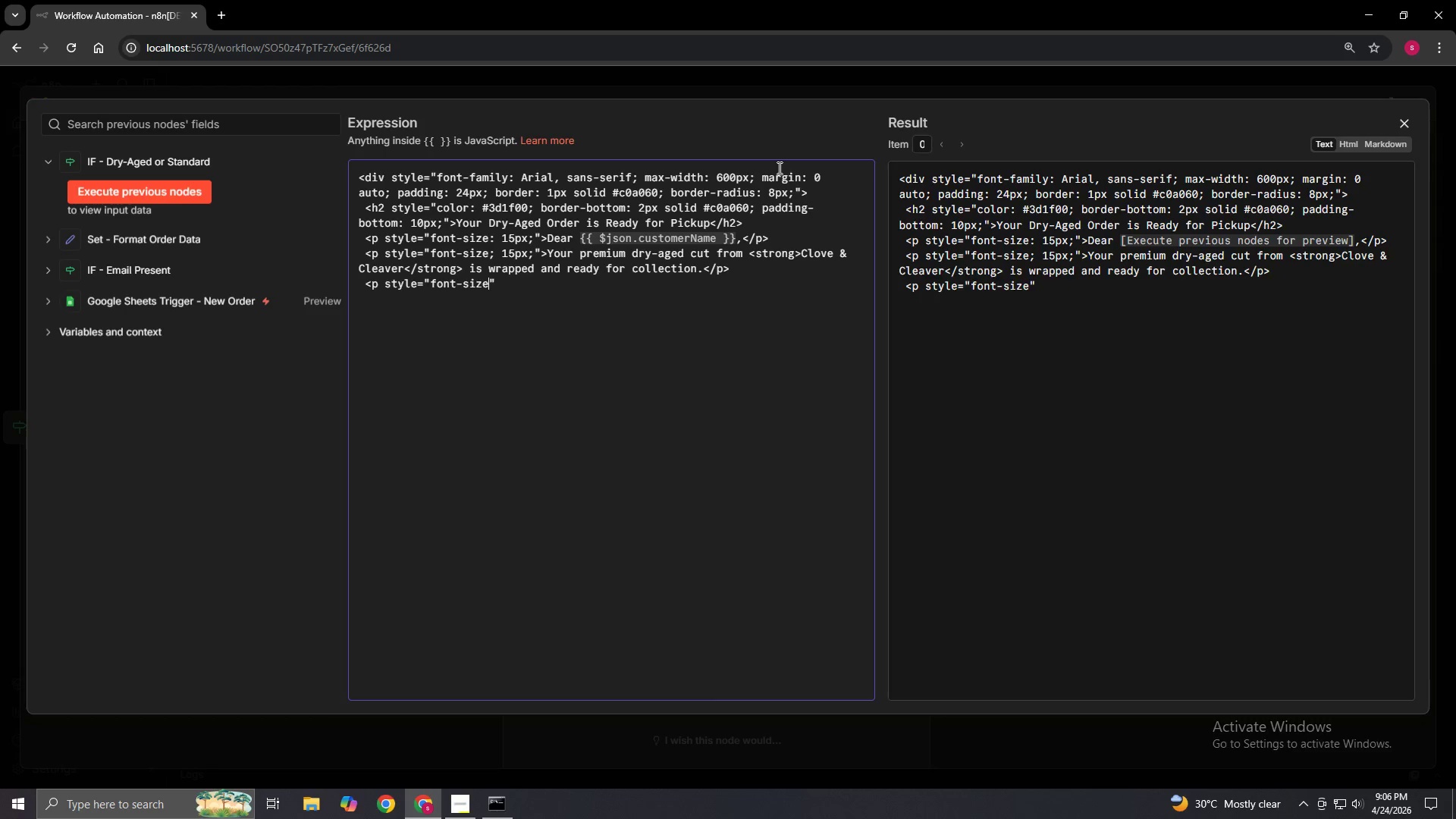 
wait(12.47)
 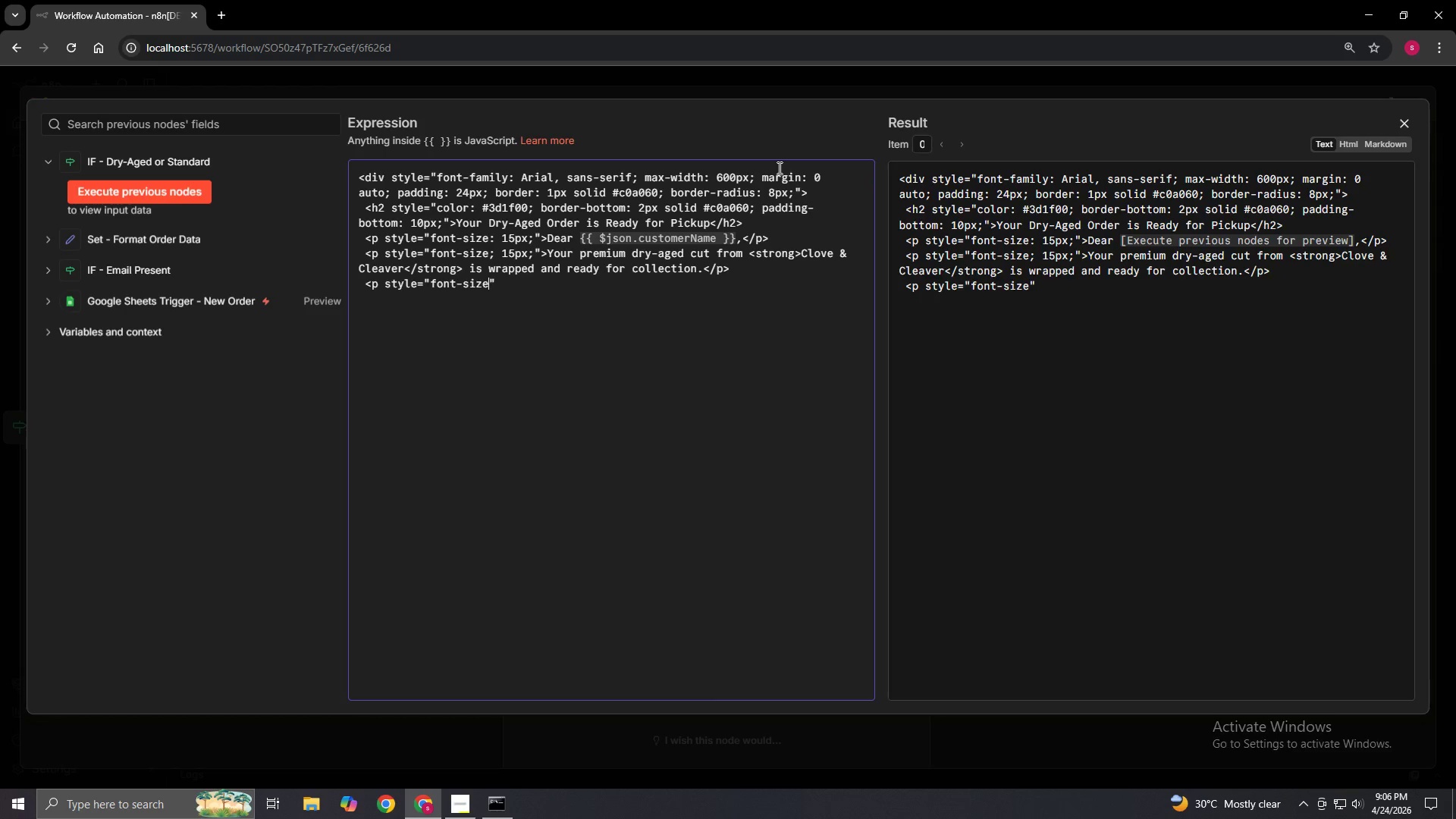 
key(ArrowUp)
 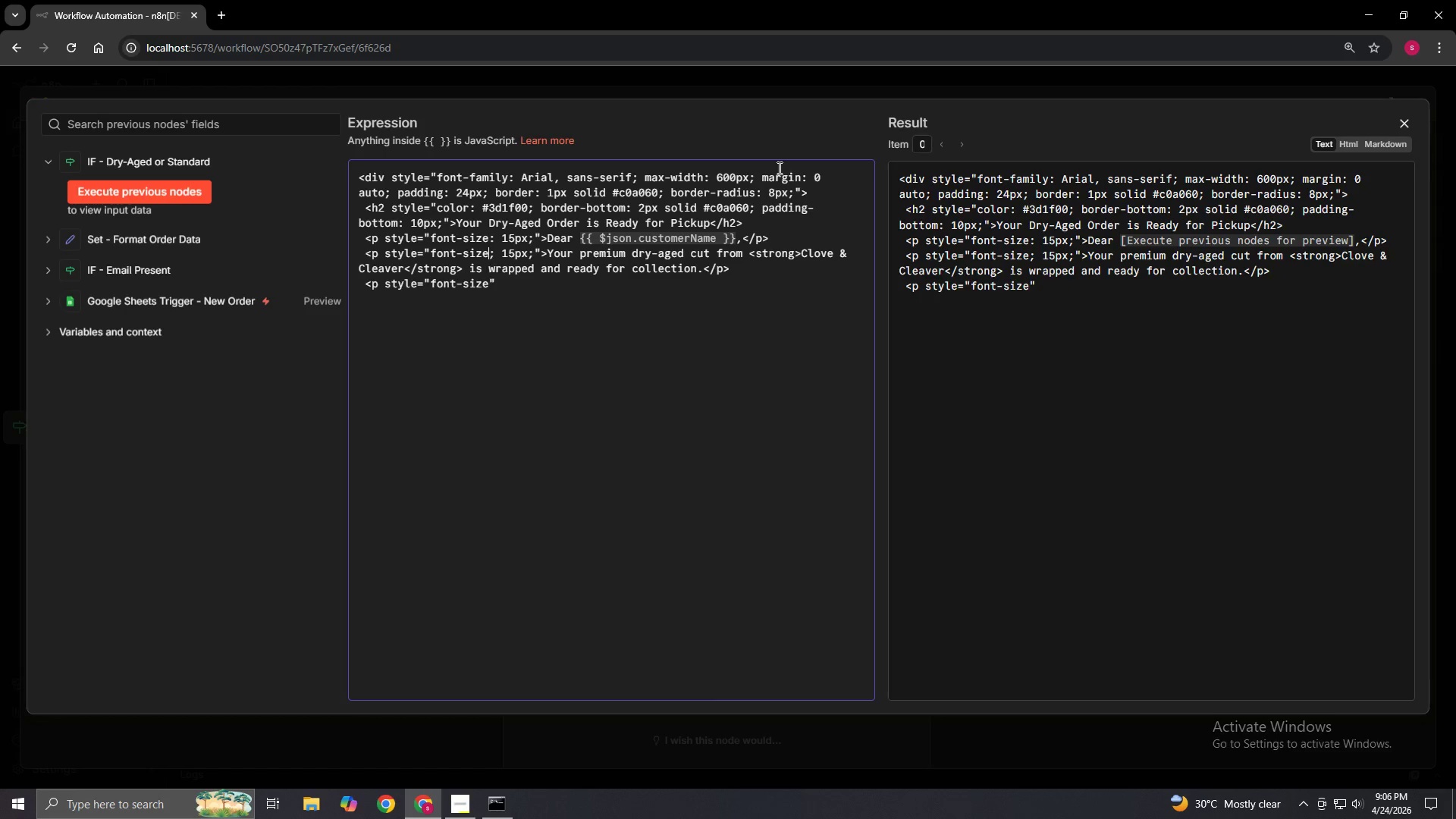 
key(ArrowUp)
 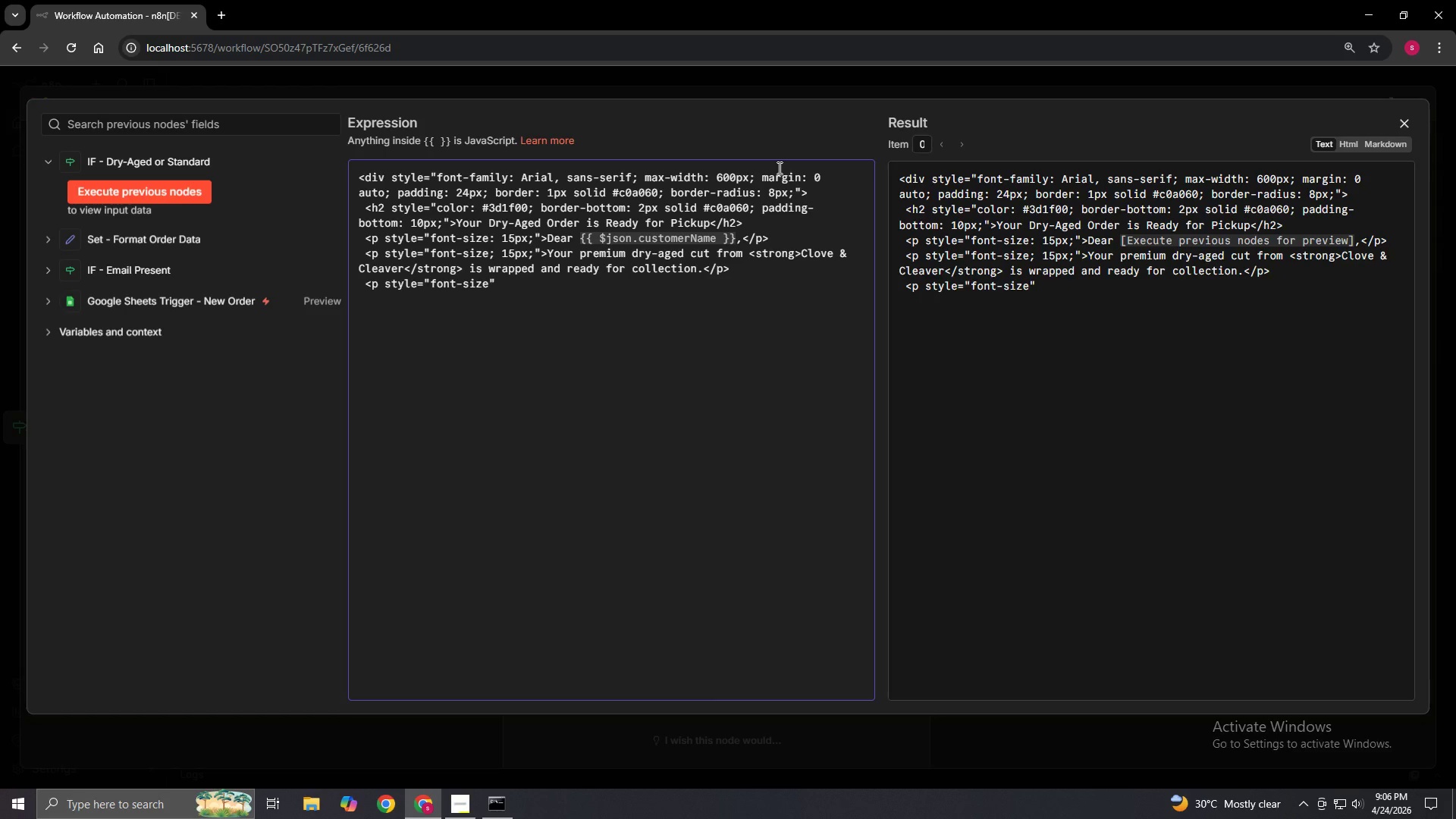 
key(Delete)
 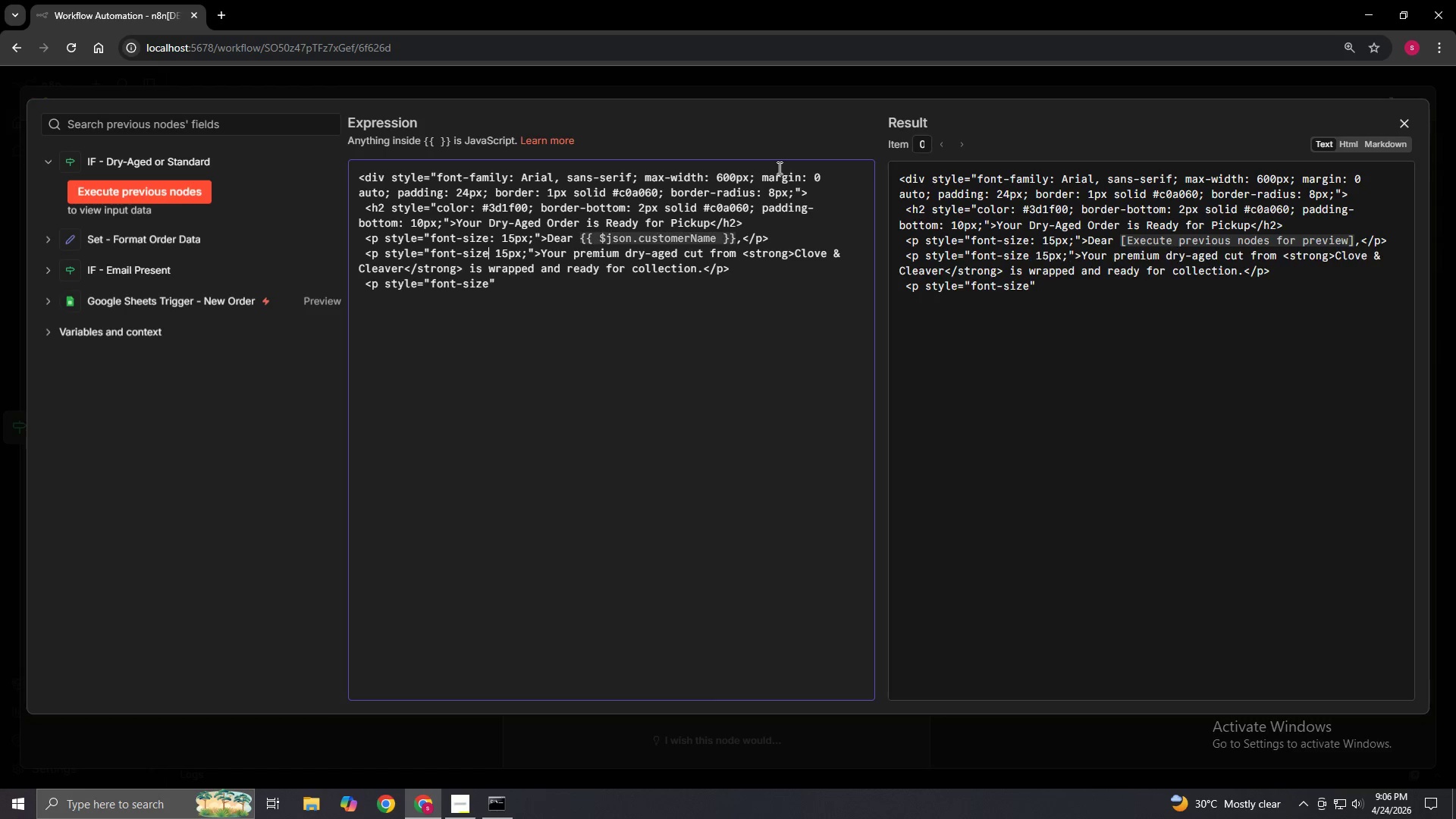 
key(Shift+Semicolon)
 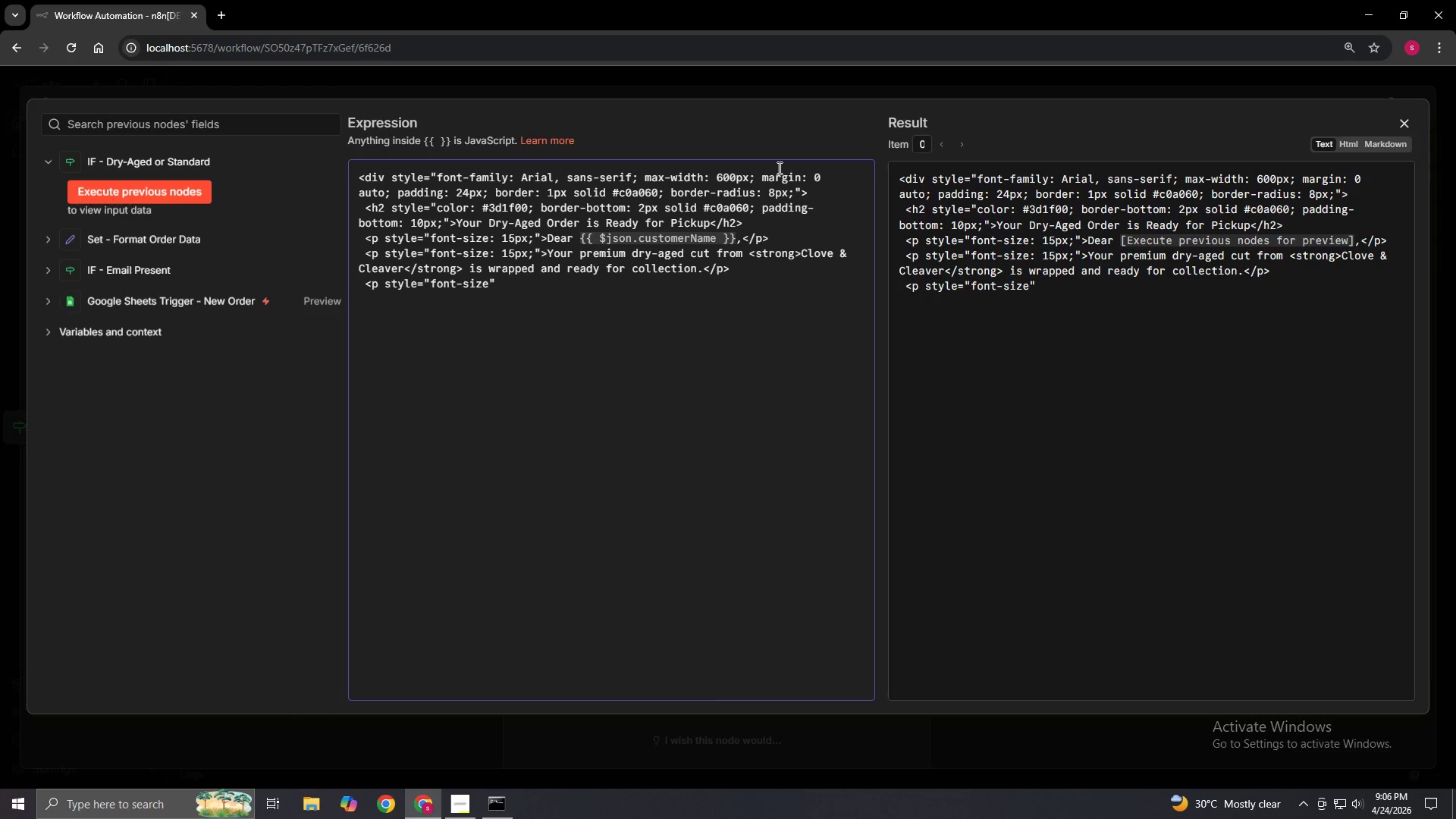 
key(ArrowDown)
 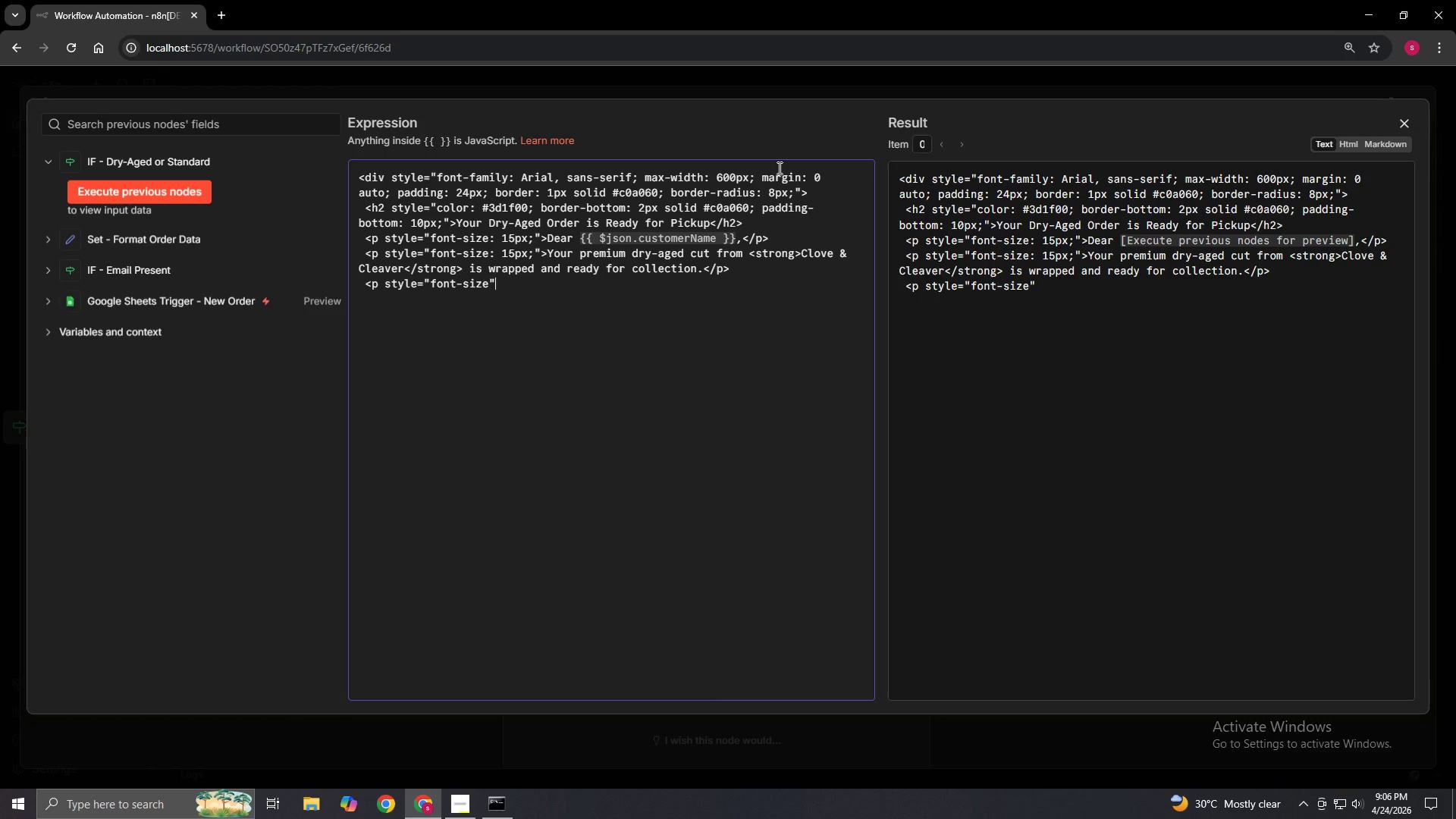 
key(ArrowDown)
 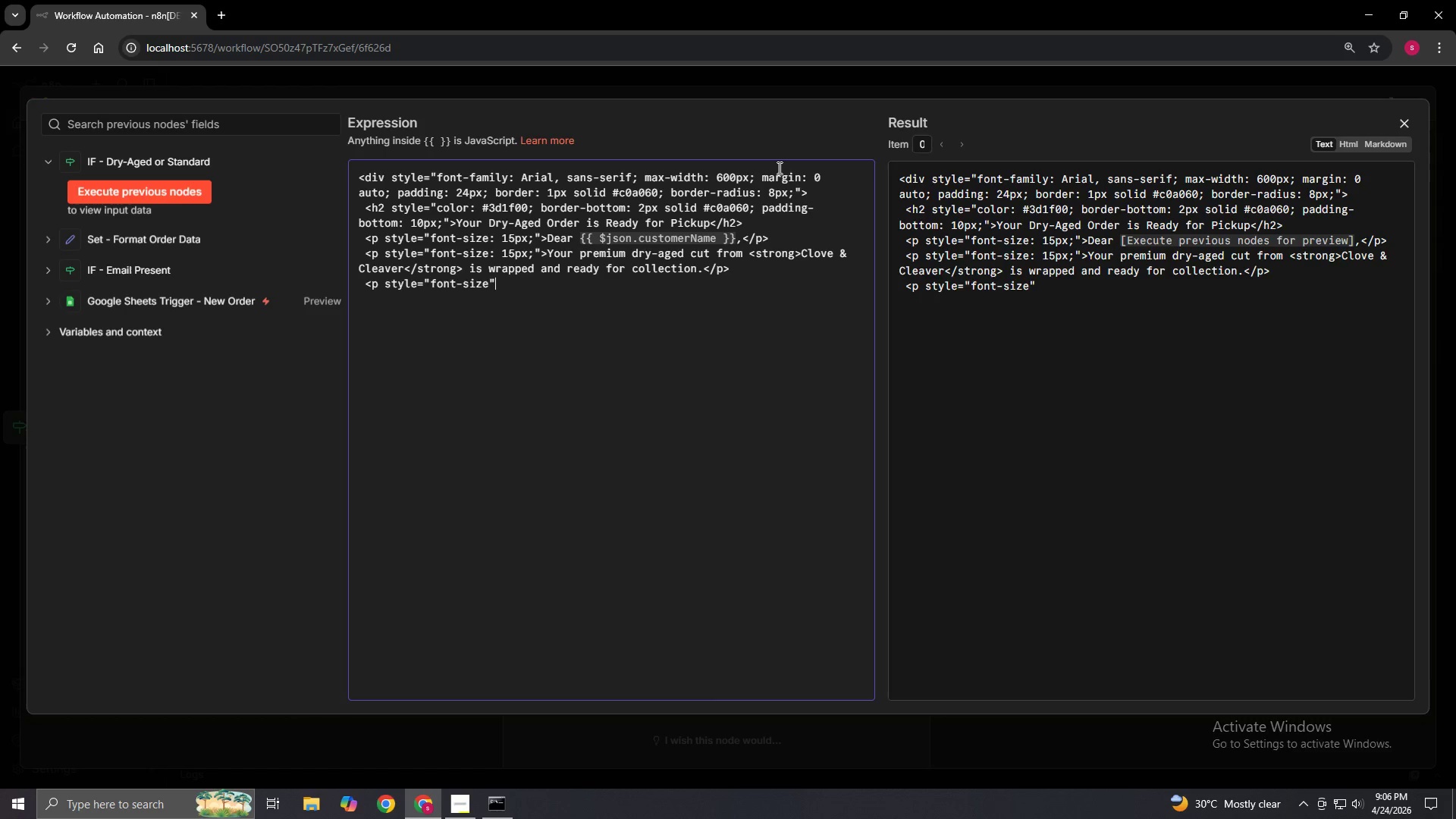 
key(ArrowLeft)
 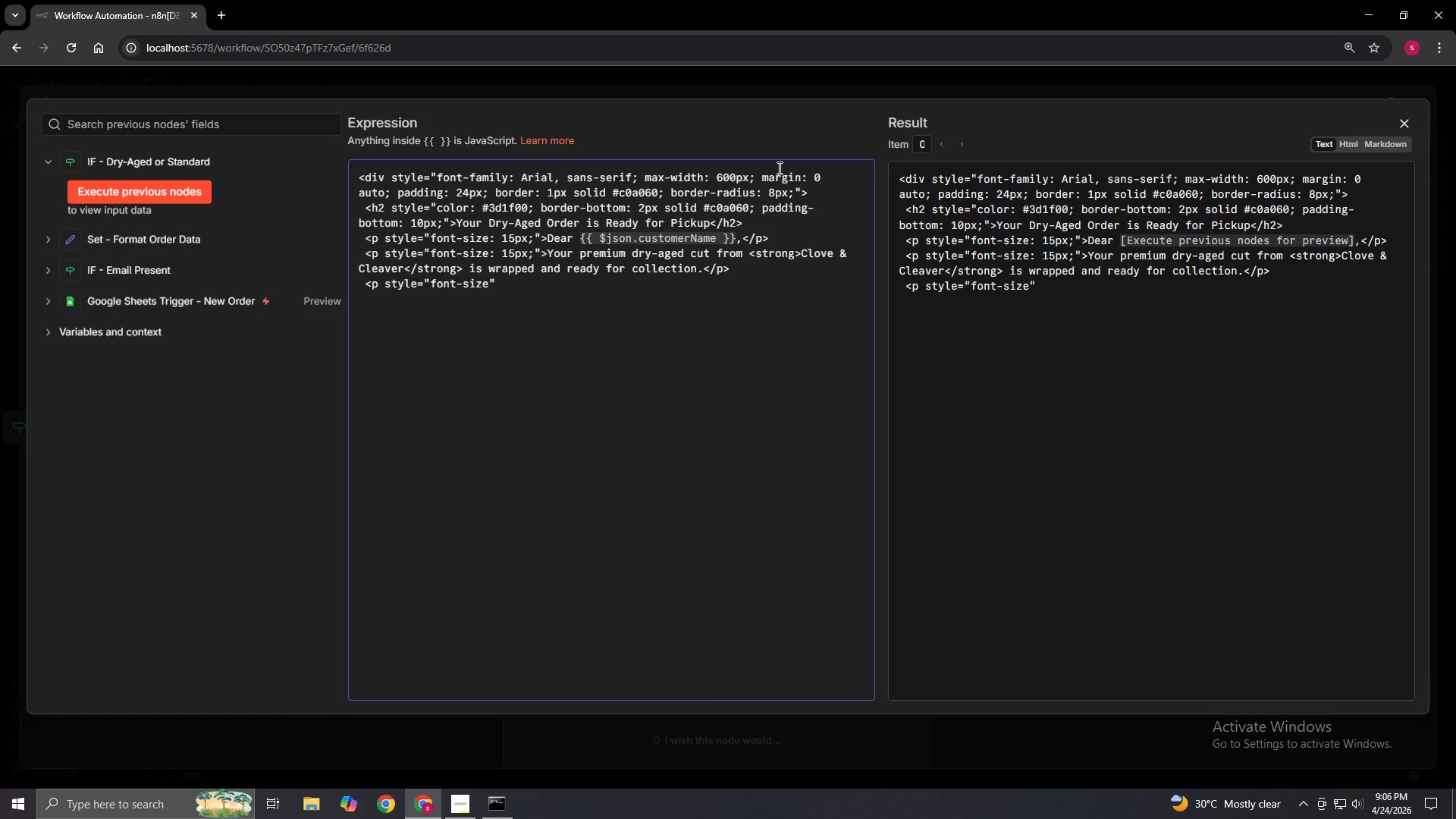 
type(: 15px;)
 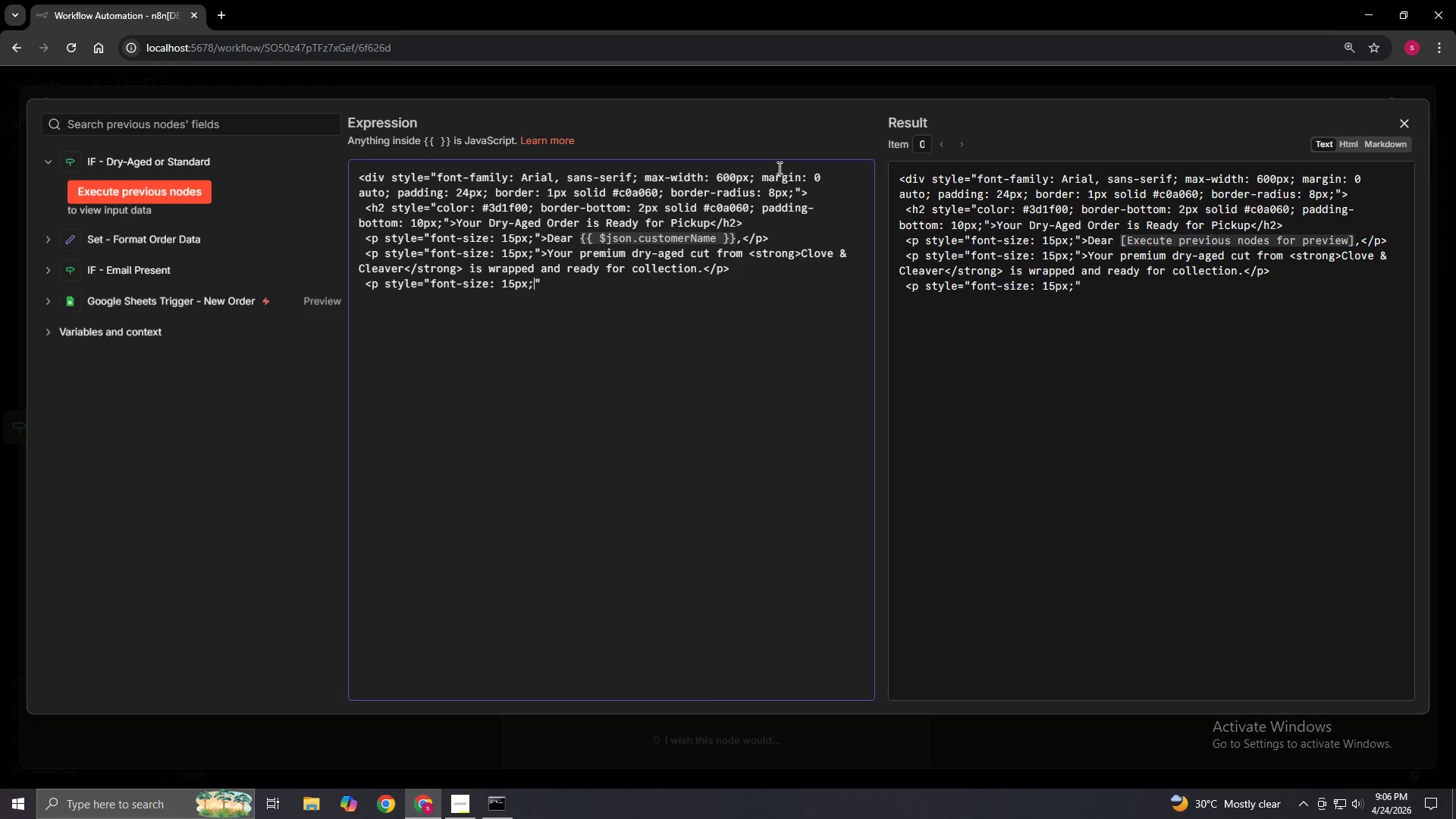 
type(">[Delete]<strong>Order:</strong> {{$json.cut)
 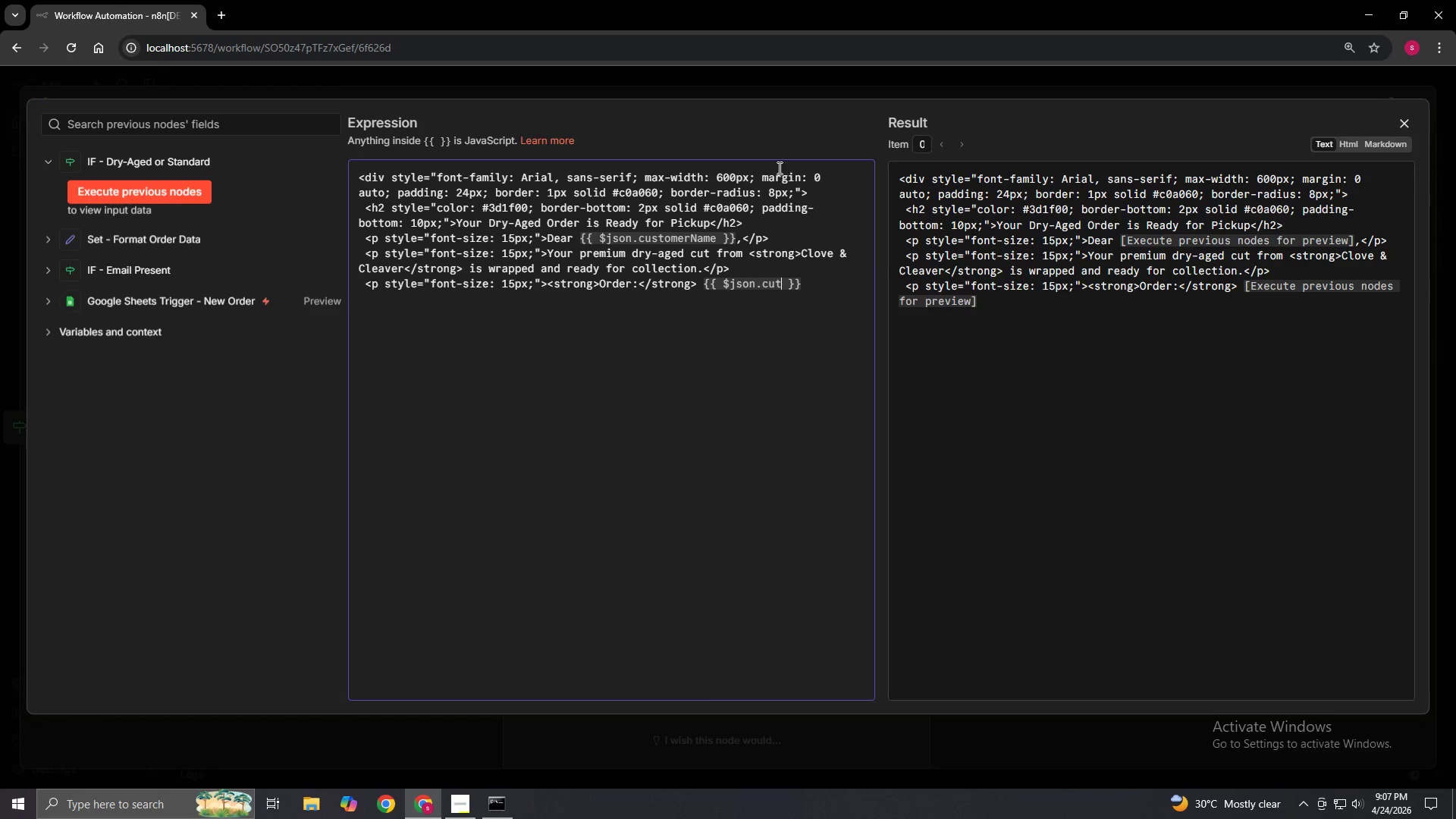 
key(ArrowRight)
 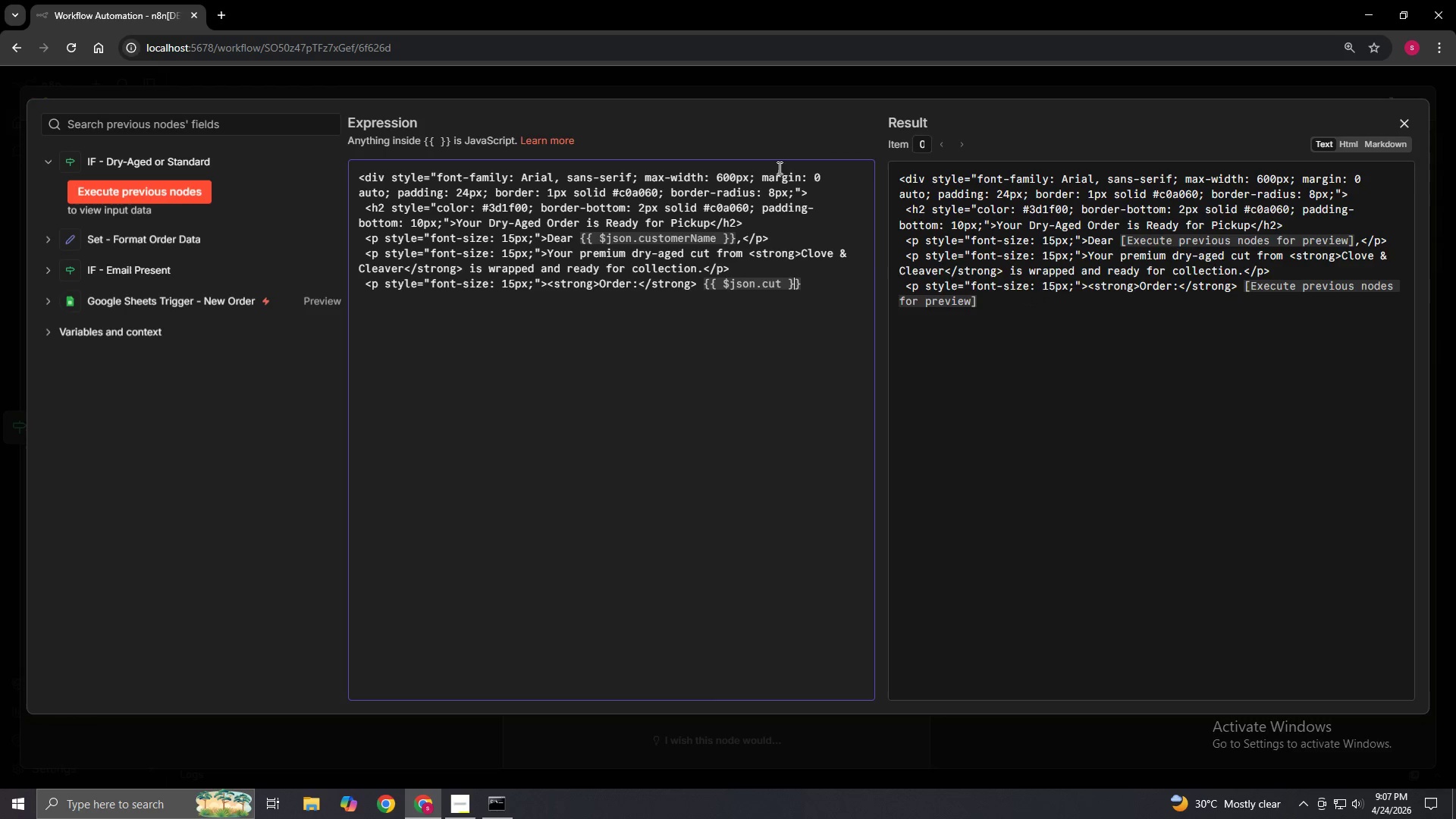 
key(ArrowRight)
 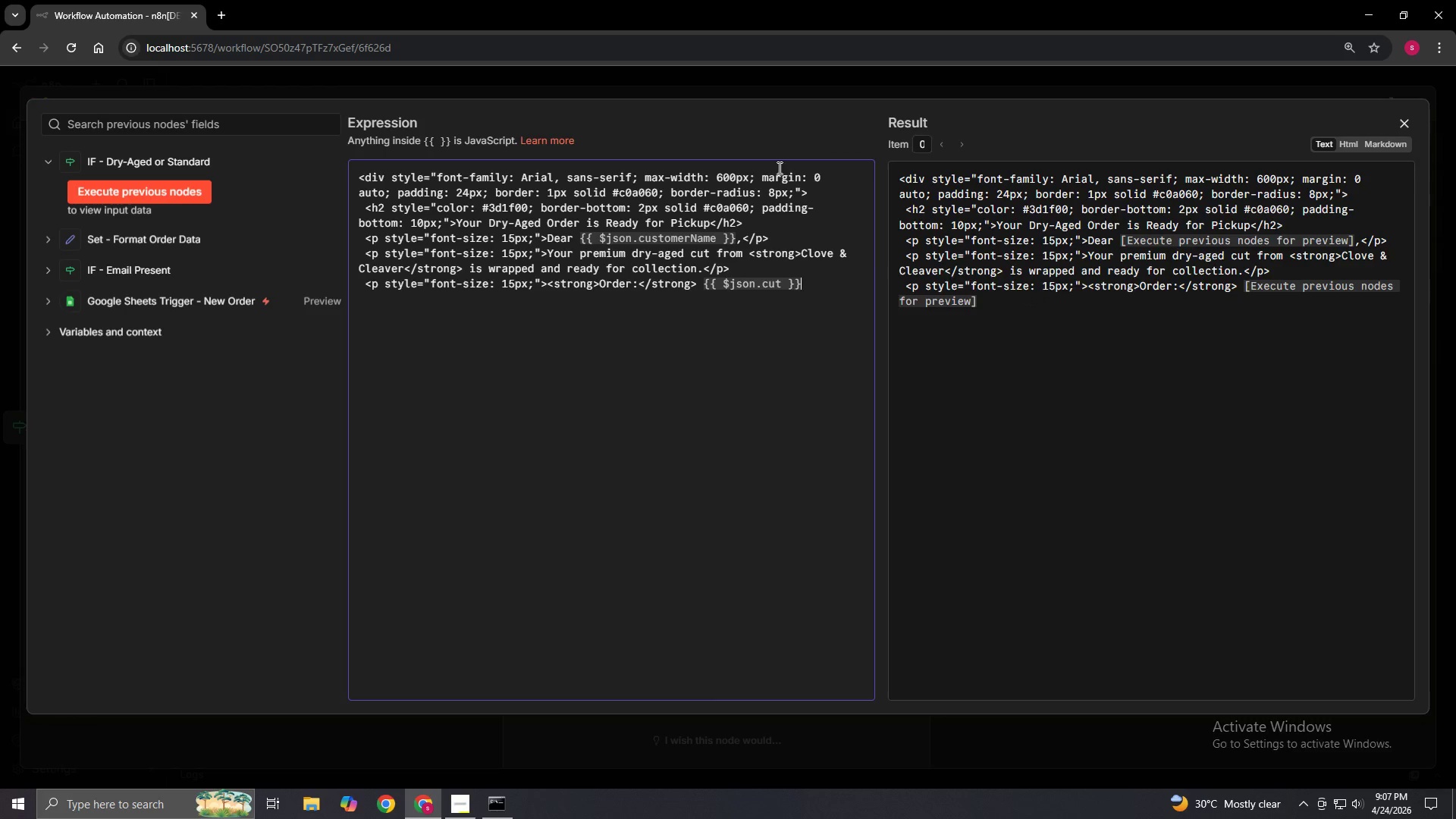 
key(ArrowRight)
 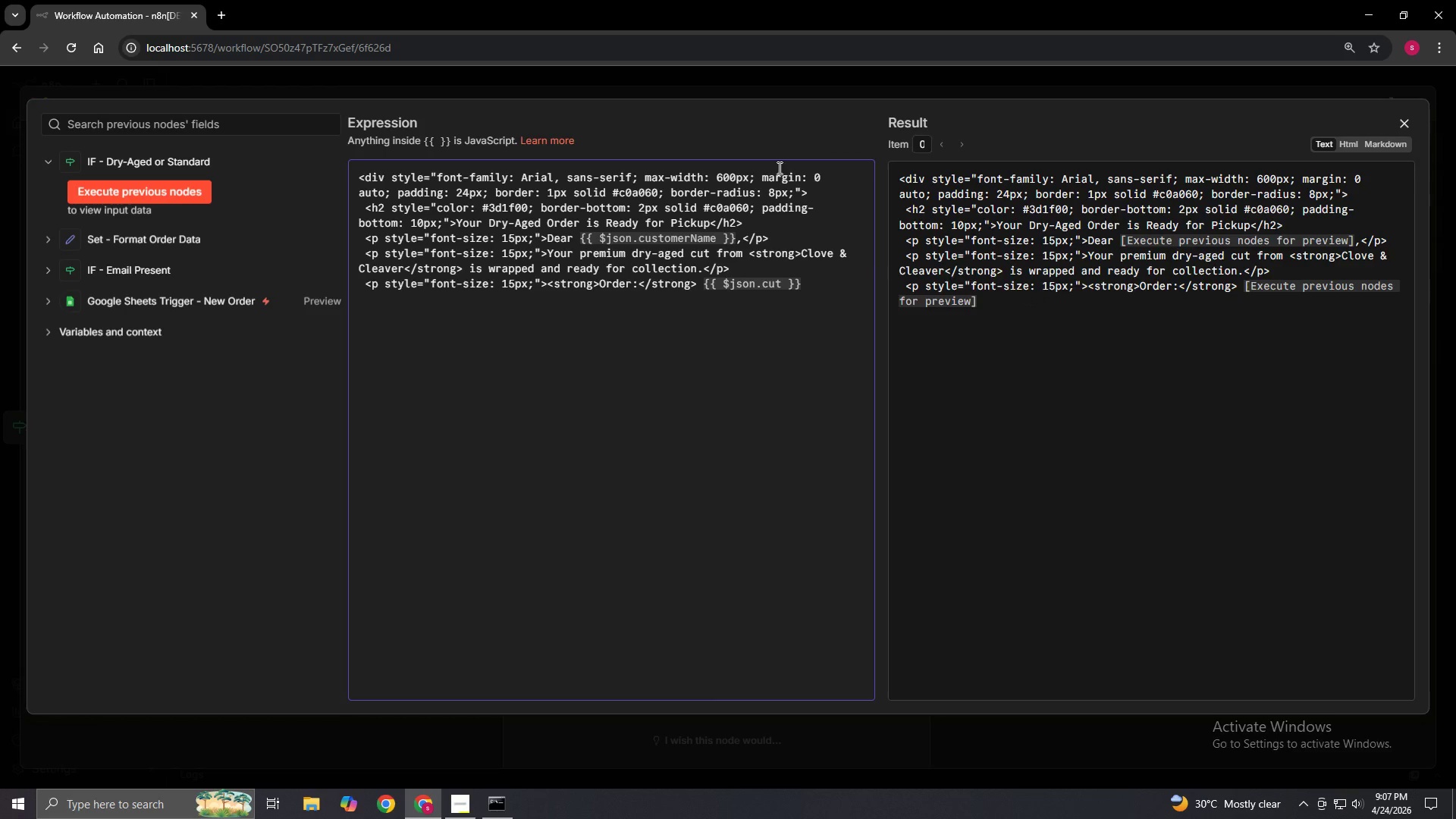 
type(&nbsp;)
 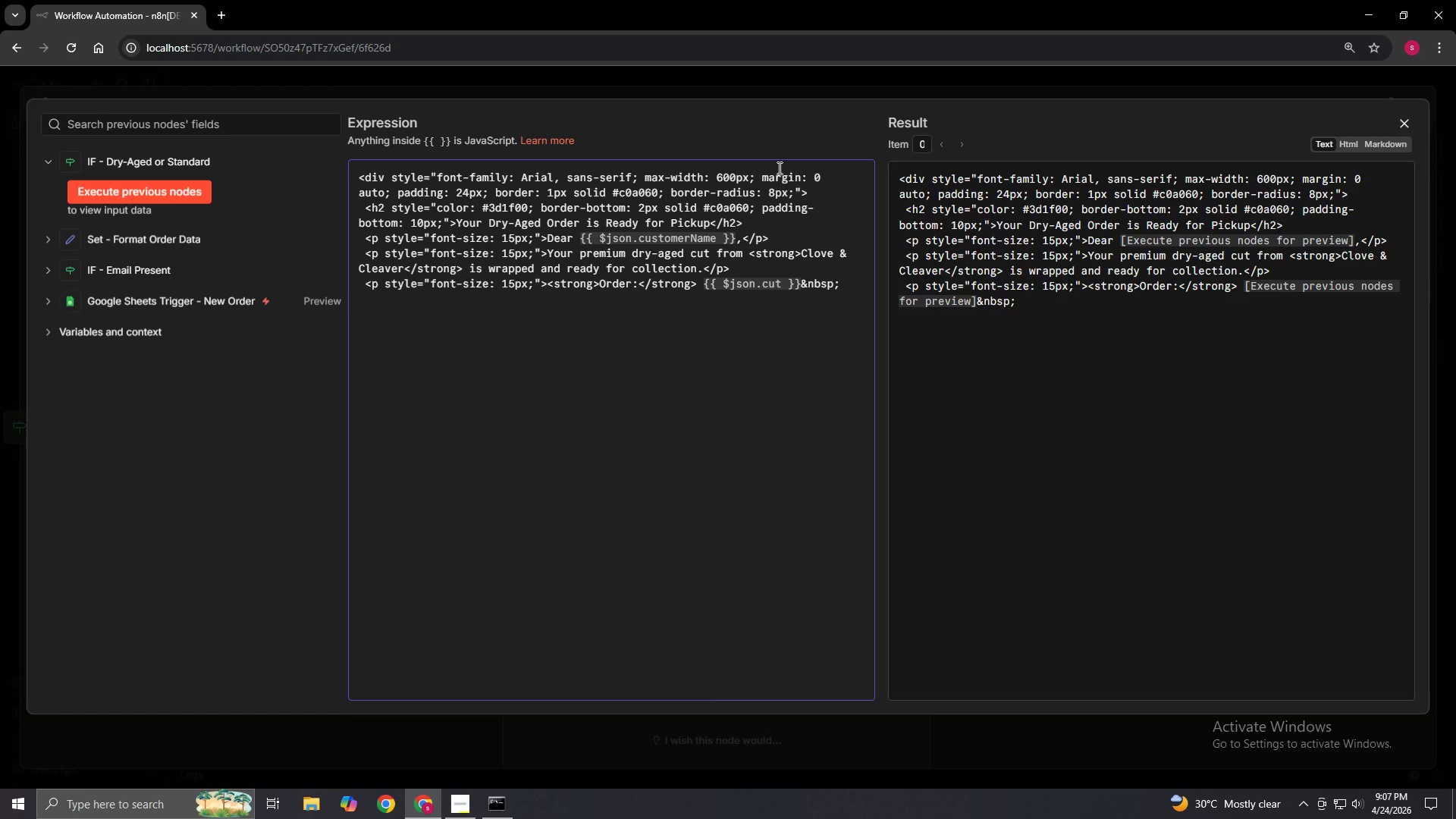 
hold_key(key=ShiftLeft, duration=0.7)
 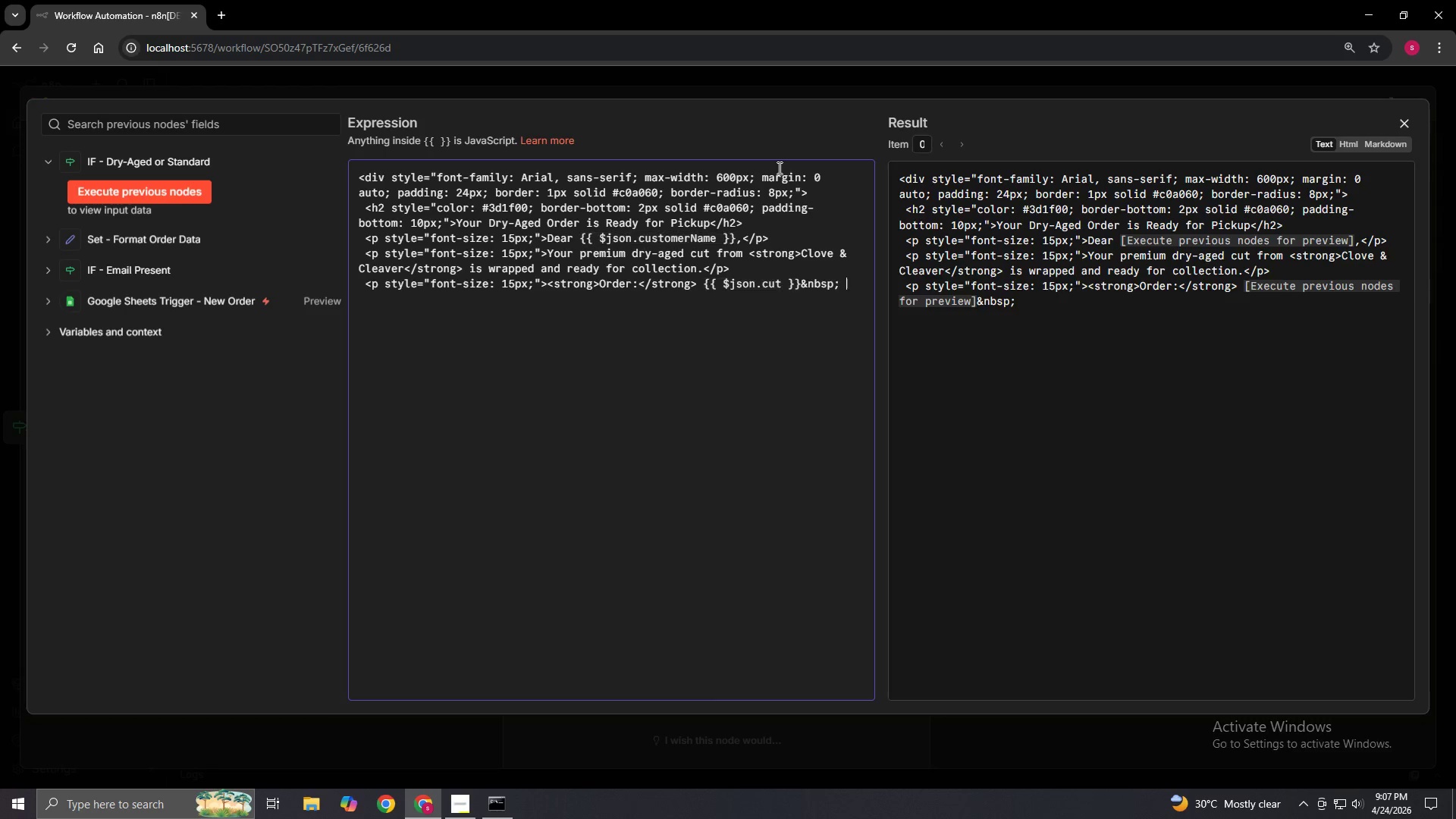 
key(Space)
 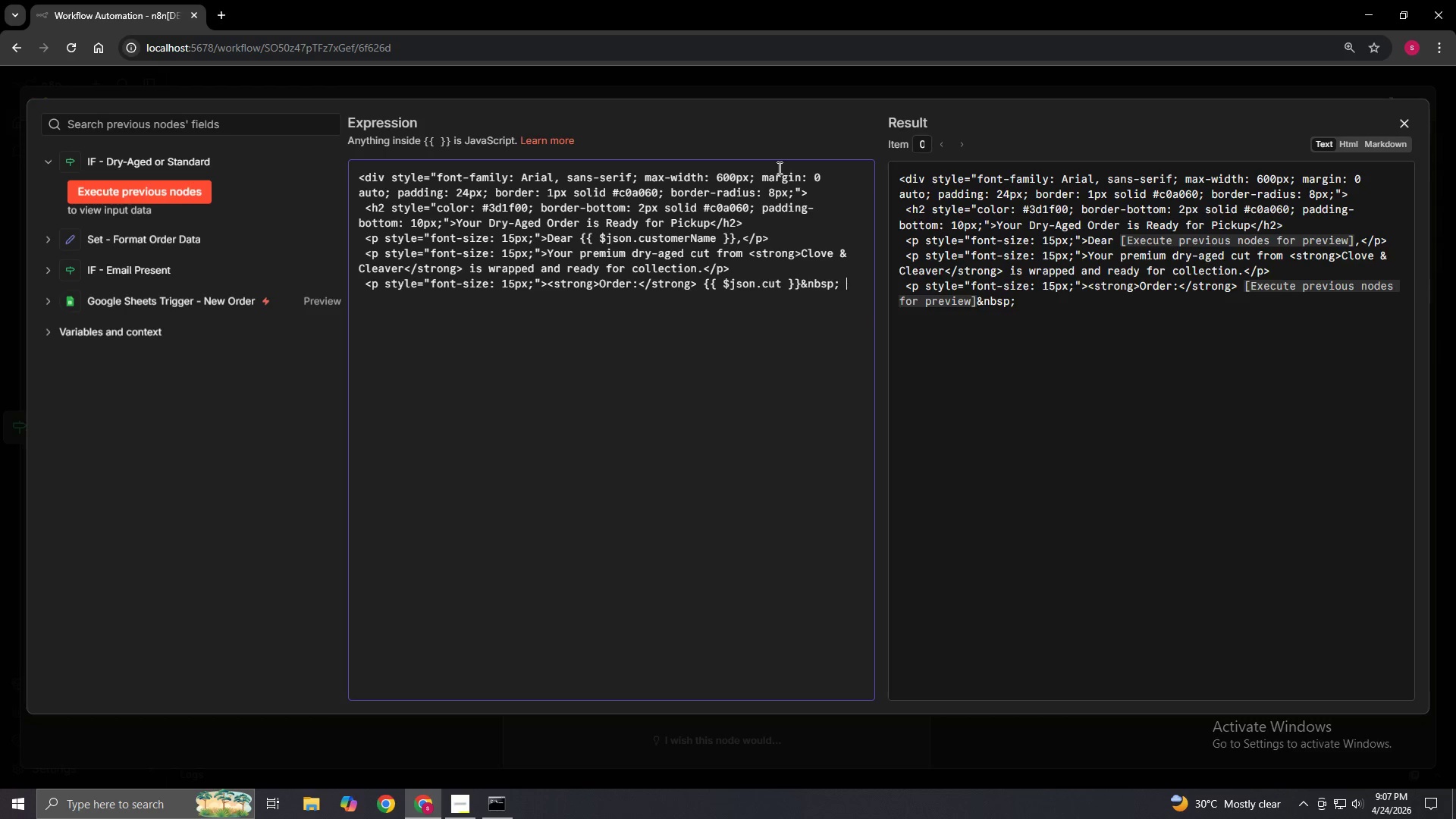 
key(Shift+Backslash)
 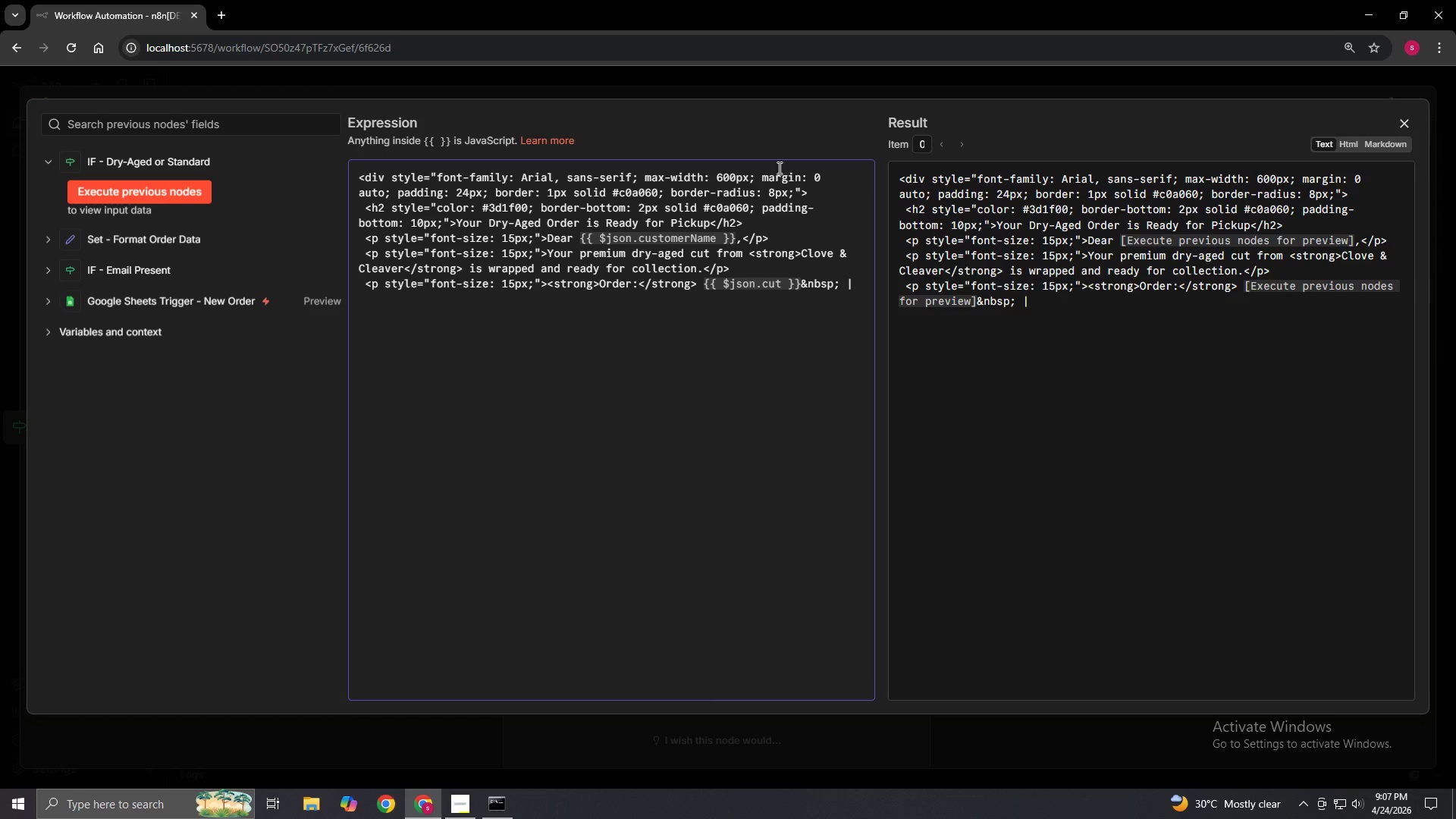 
key(ArrowLeft)
 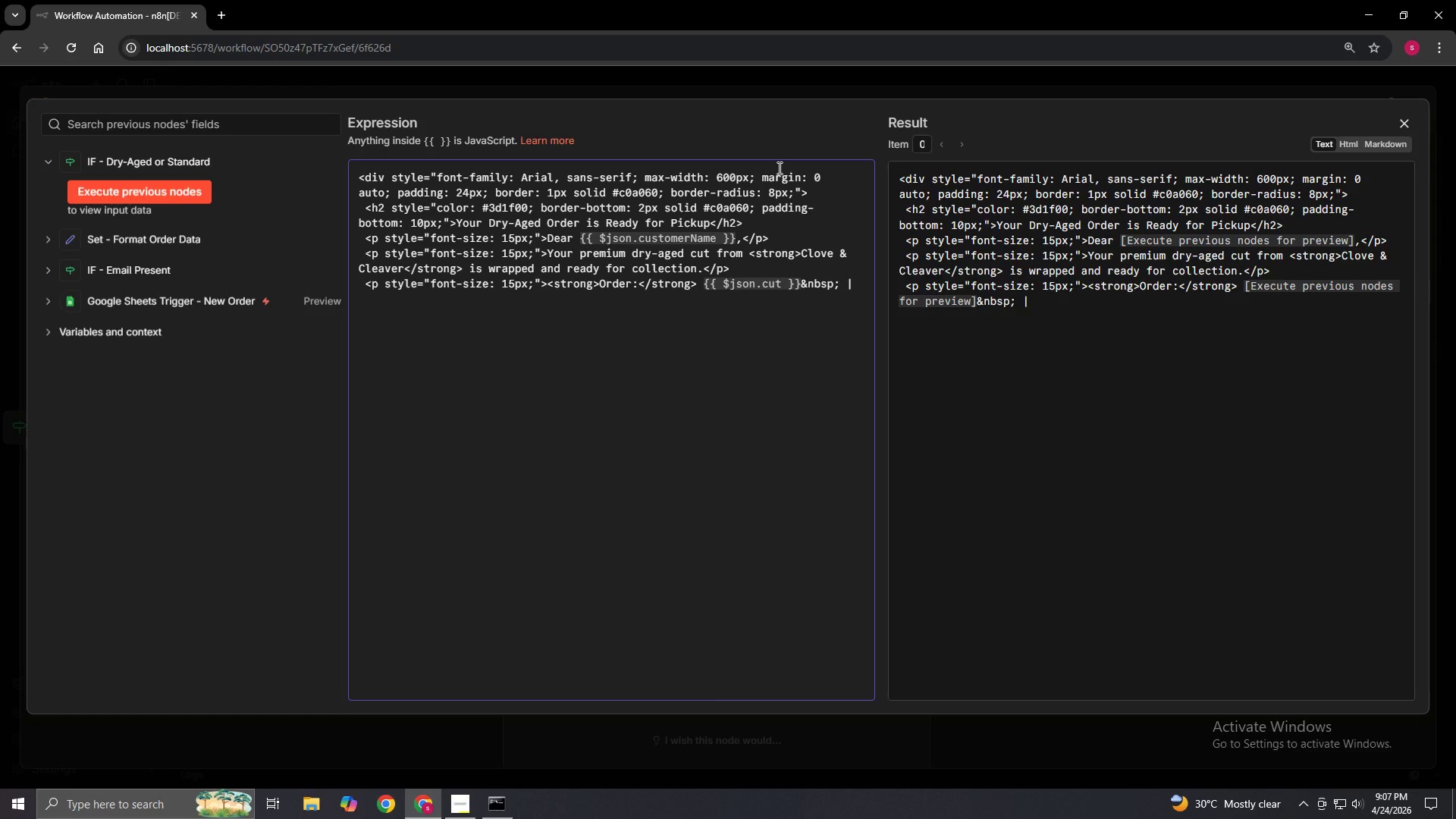 
key(Backspace)
 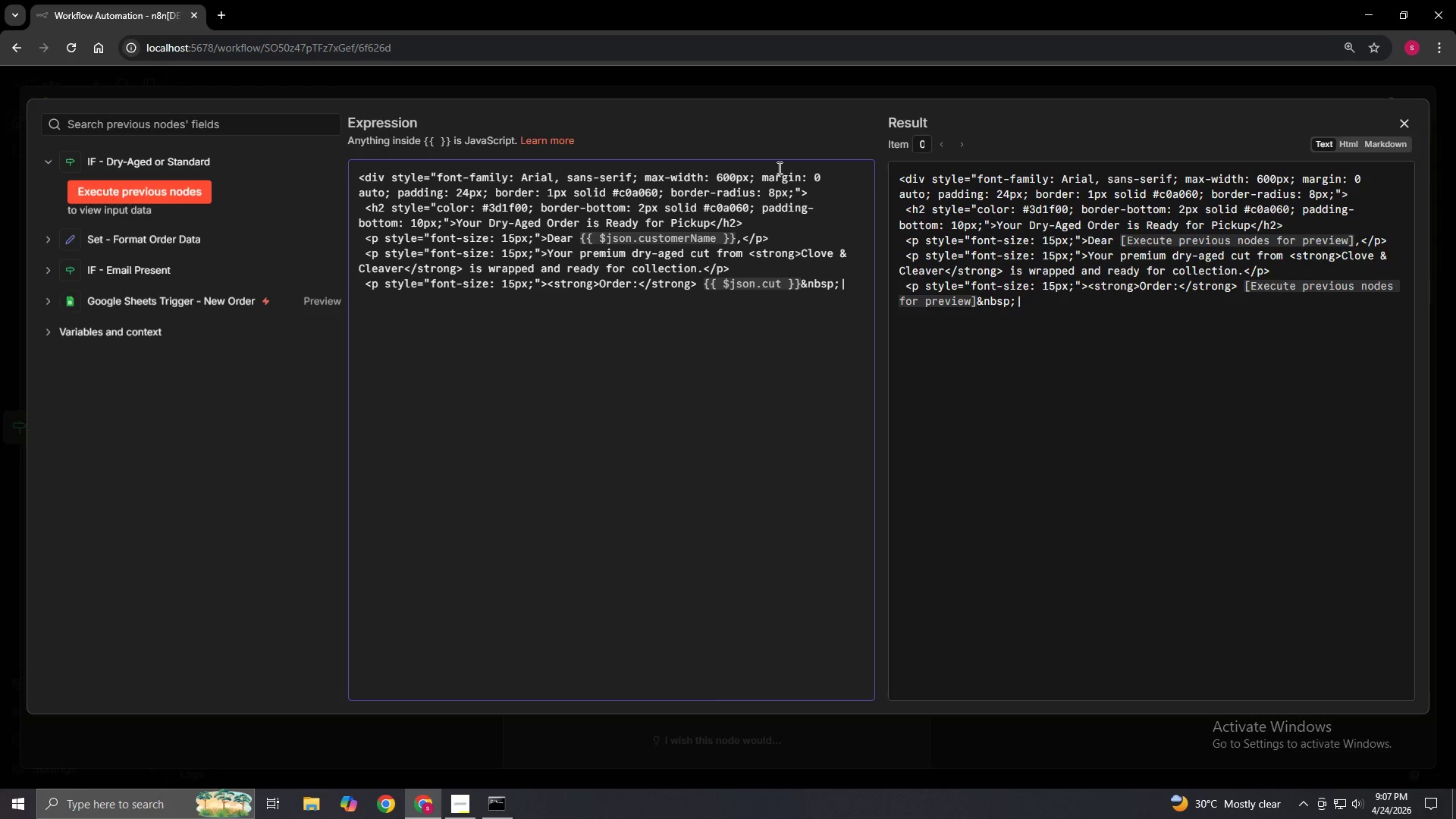 
key(ArrowRight)
 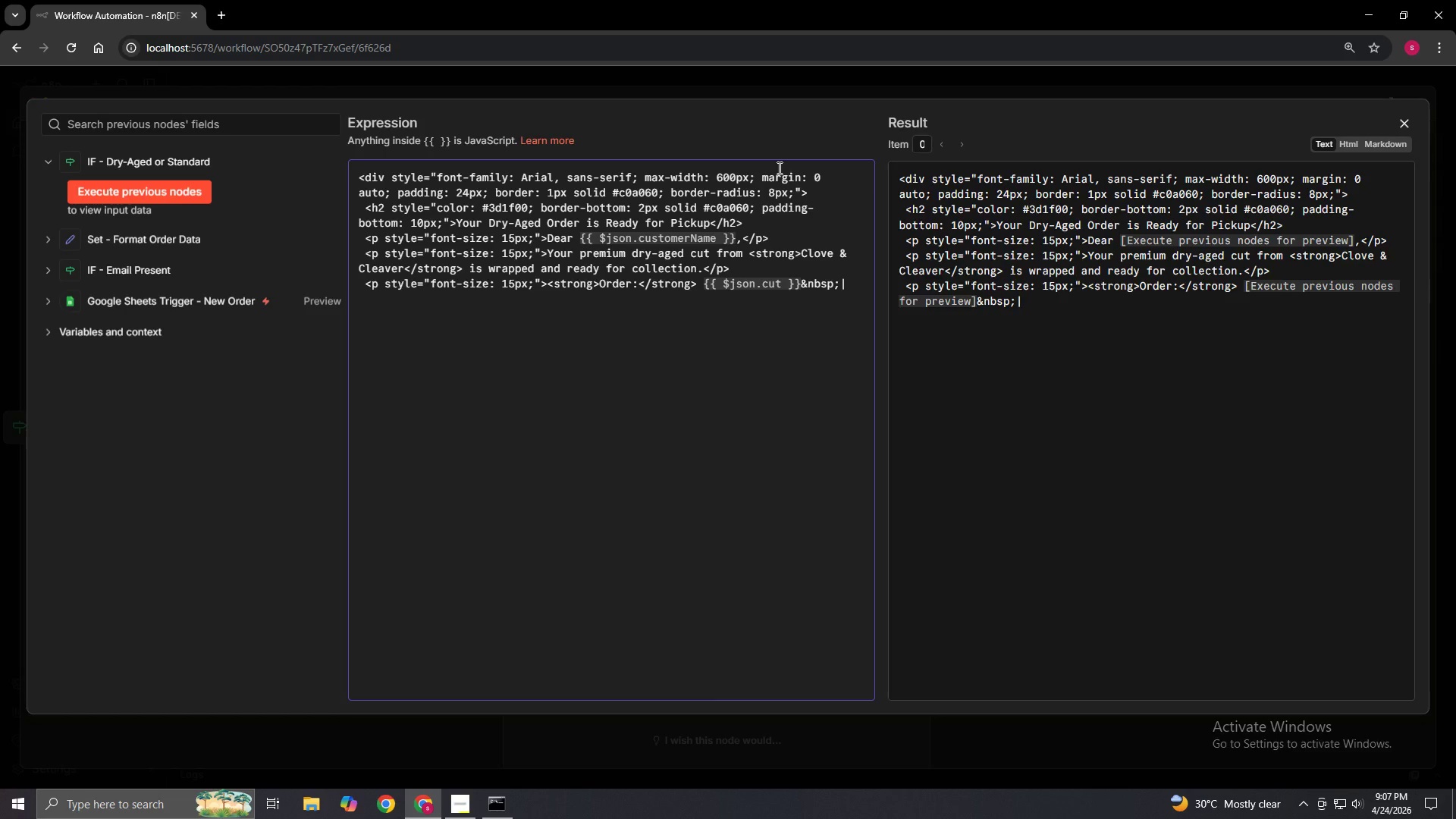 
wait(6.31)
 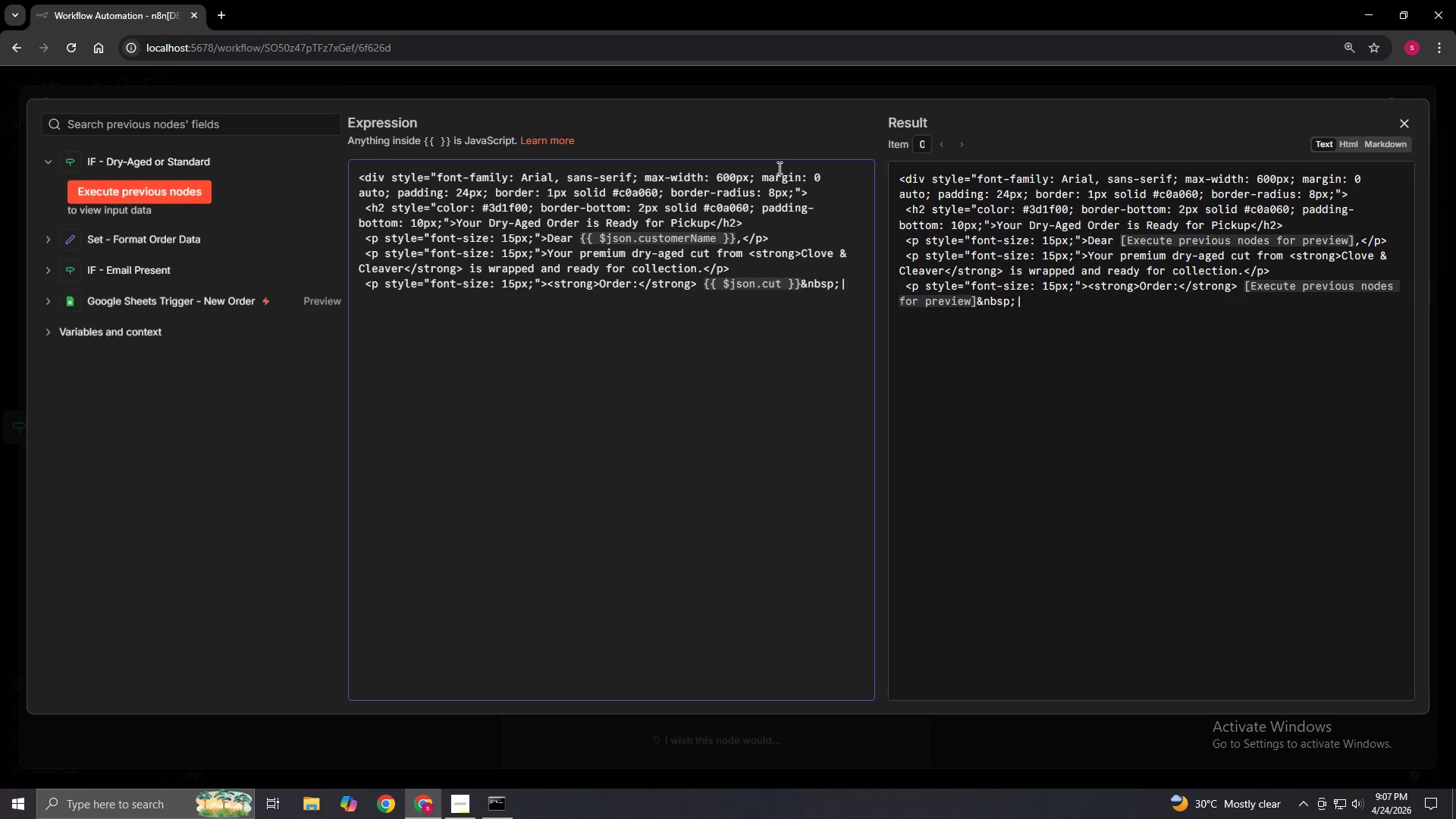 
key(ArrowLeft)
 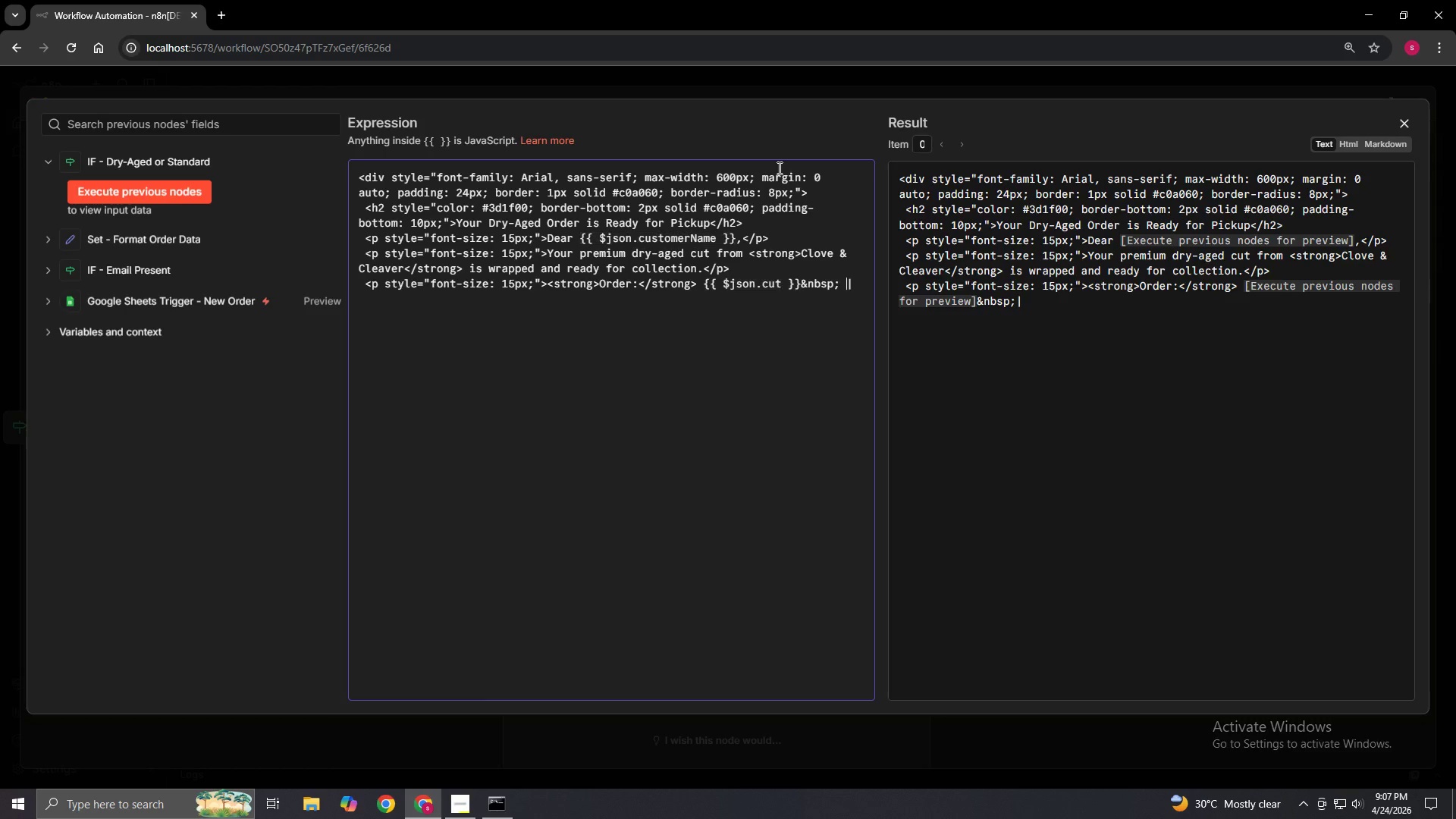 
key(Space)
 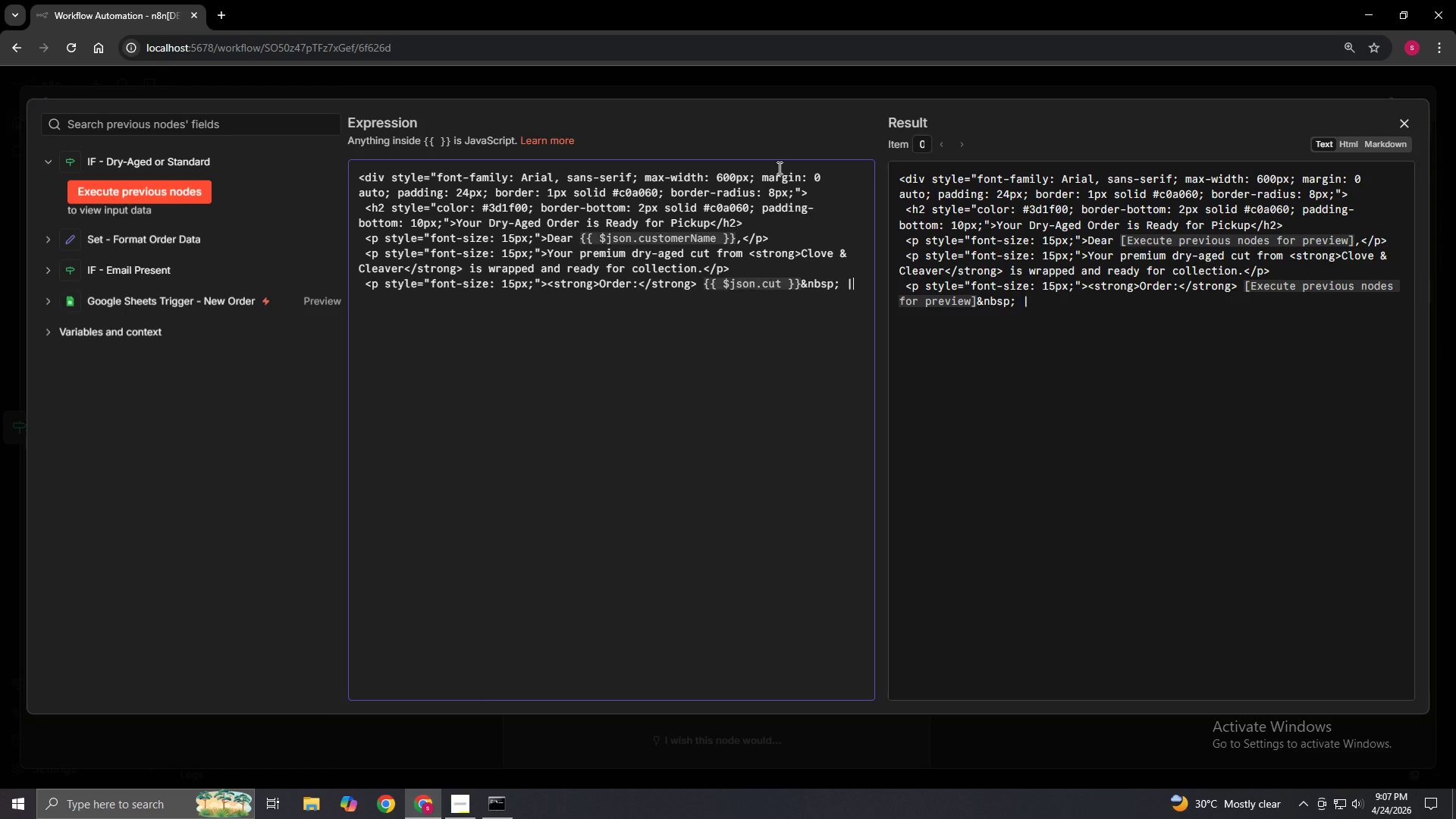 
key(ArrowRight)
 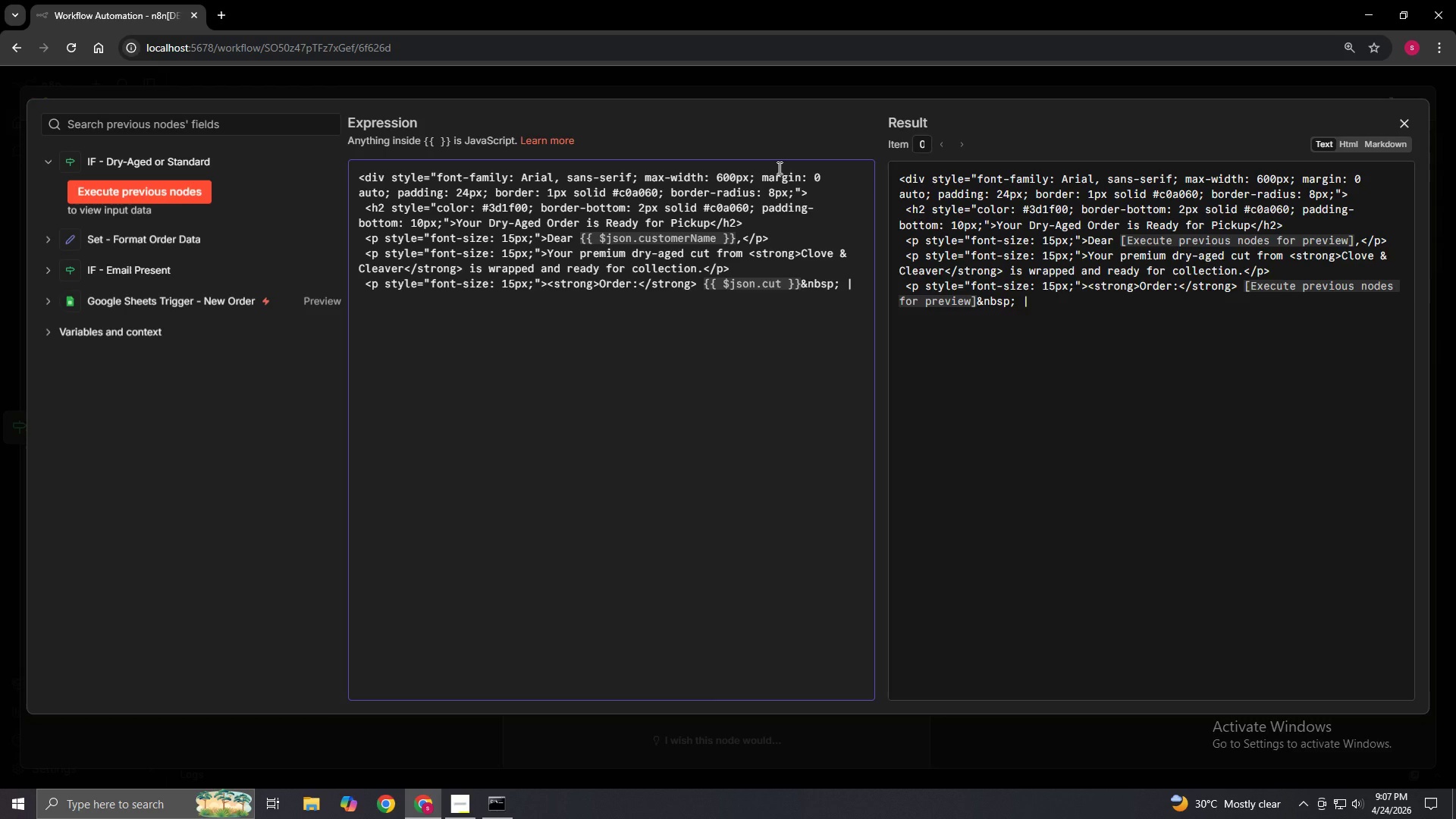 
type(&nbsp; <strong>Pickup Date:</strong>)
 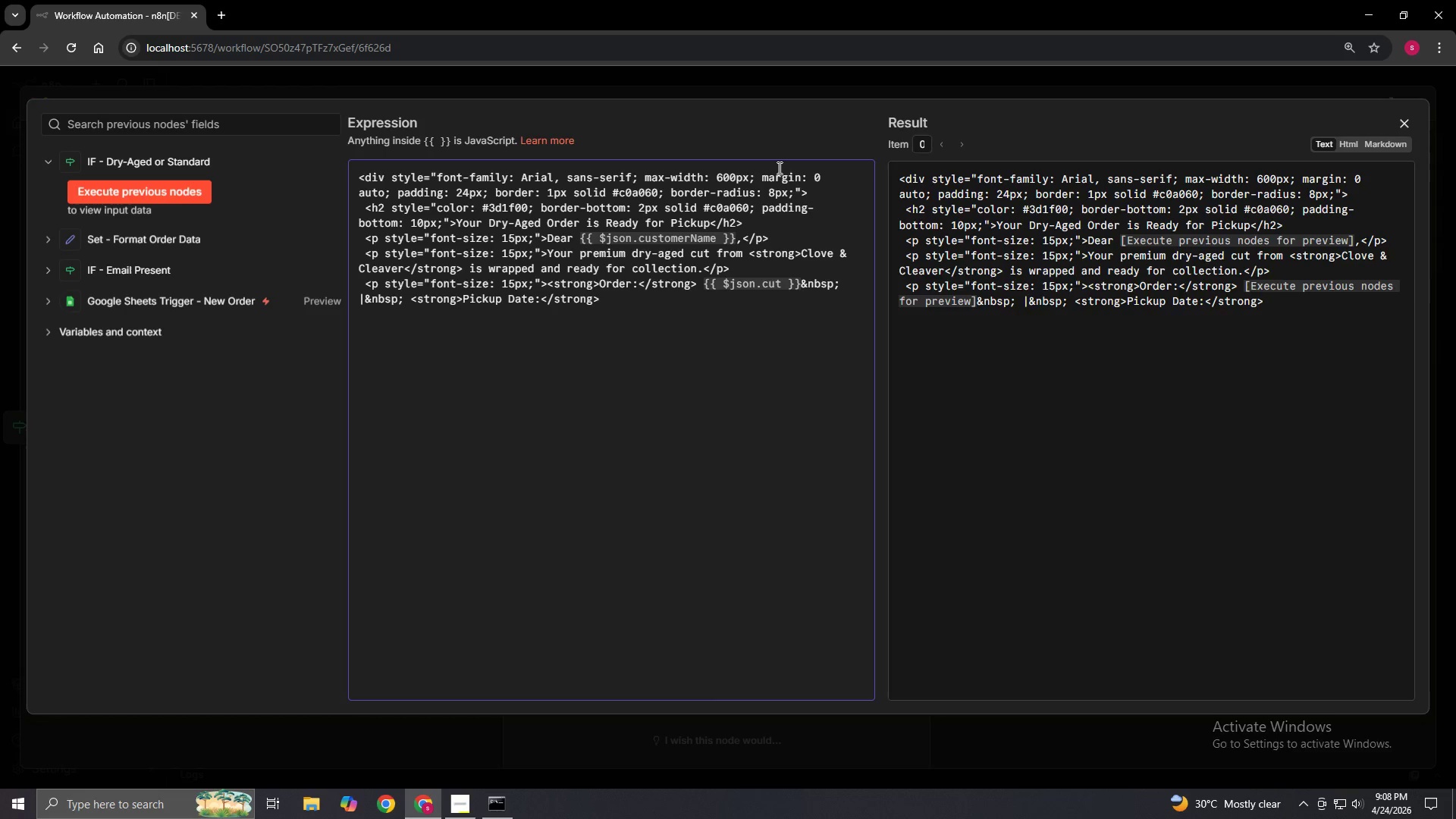 
type( {{$json.pickupDate)
 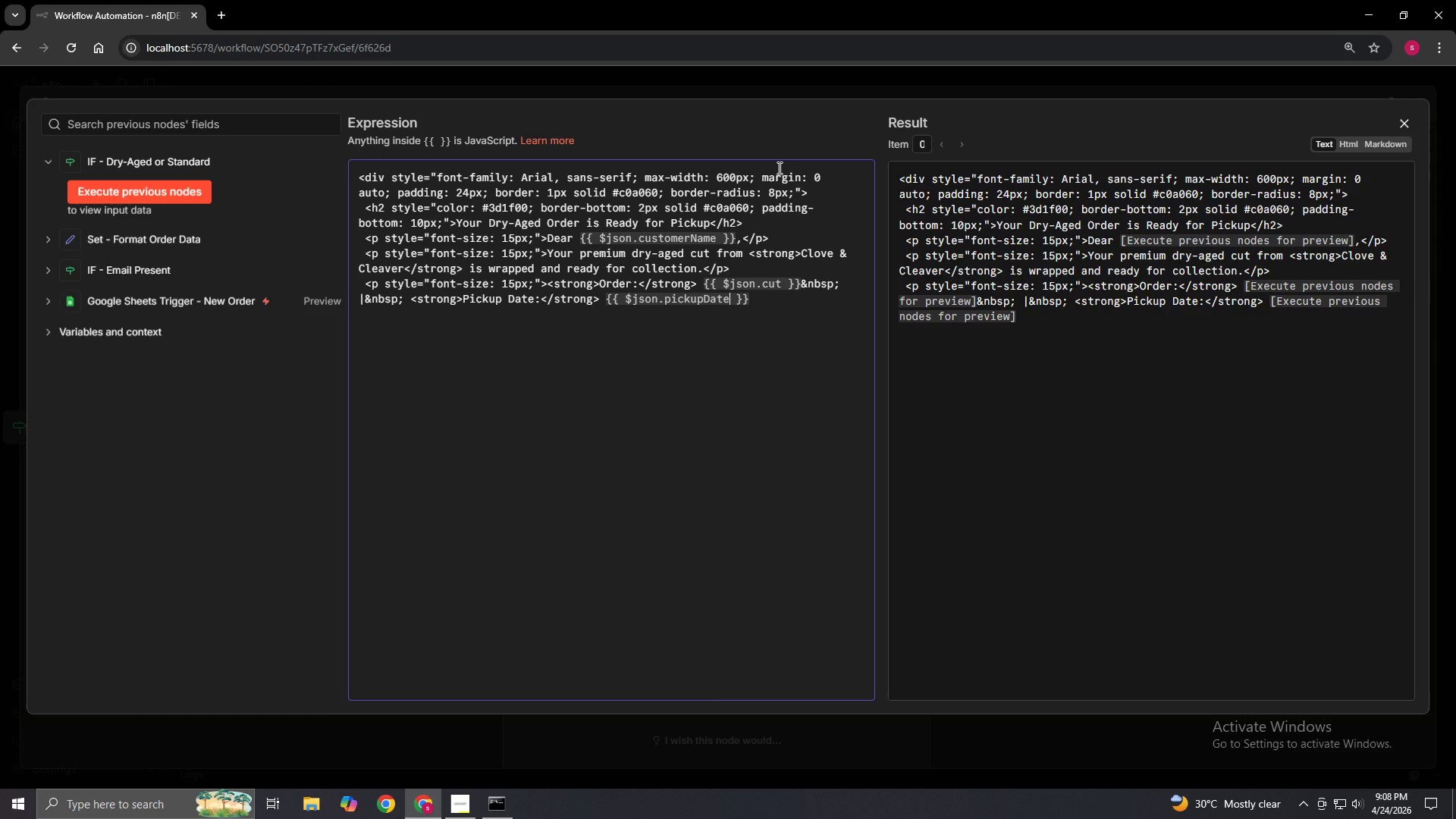 
wait(7.61)
 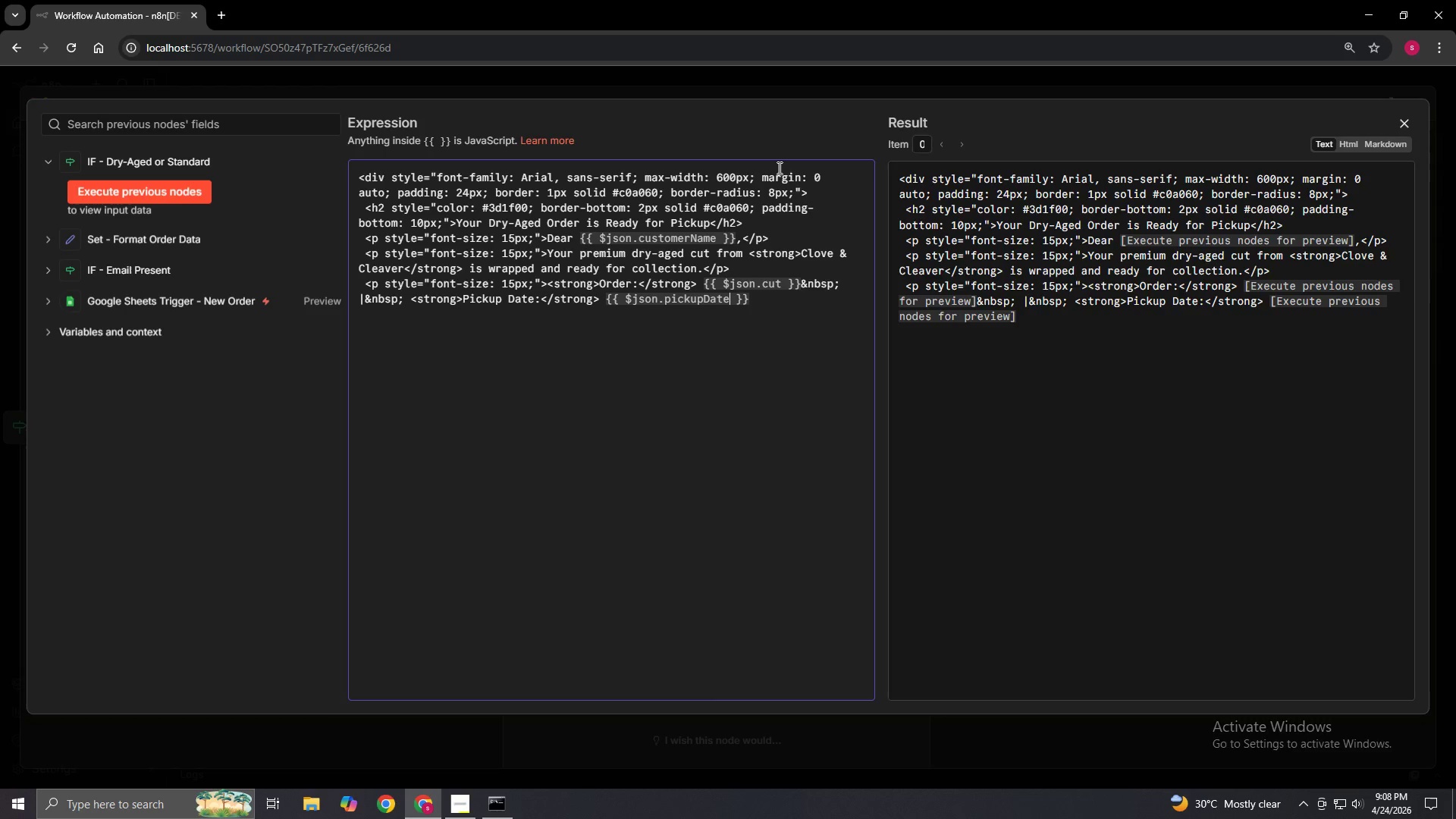 
key(ArrowRight)
 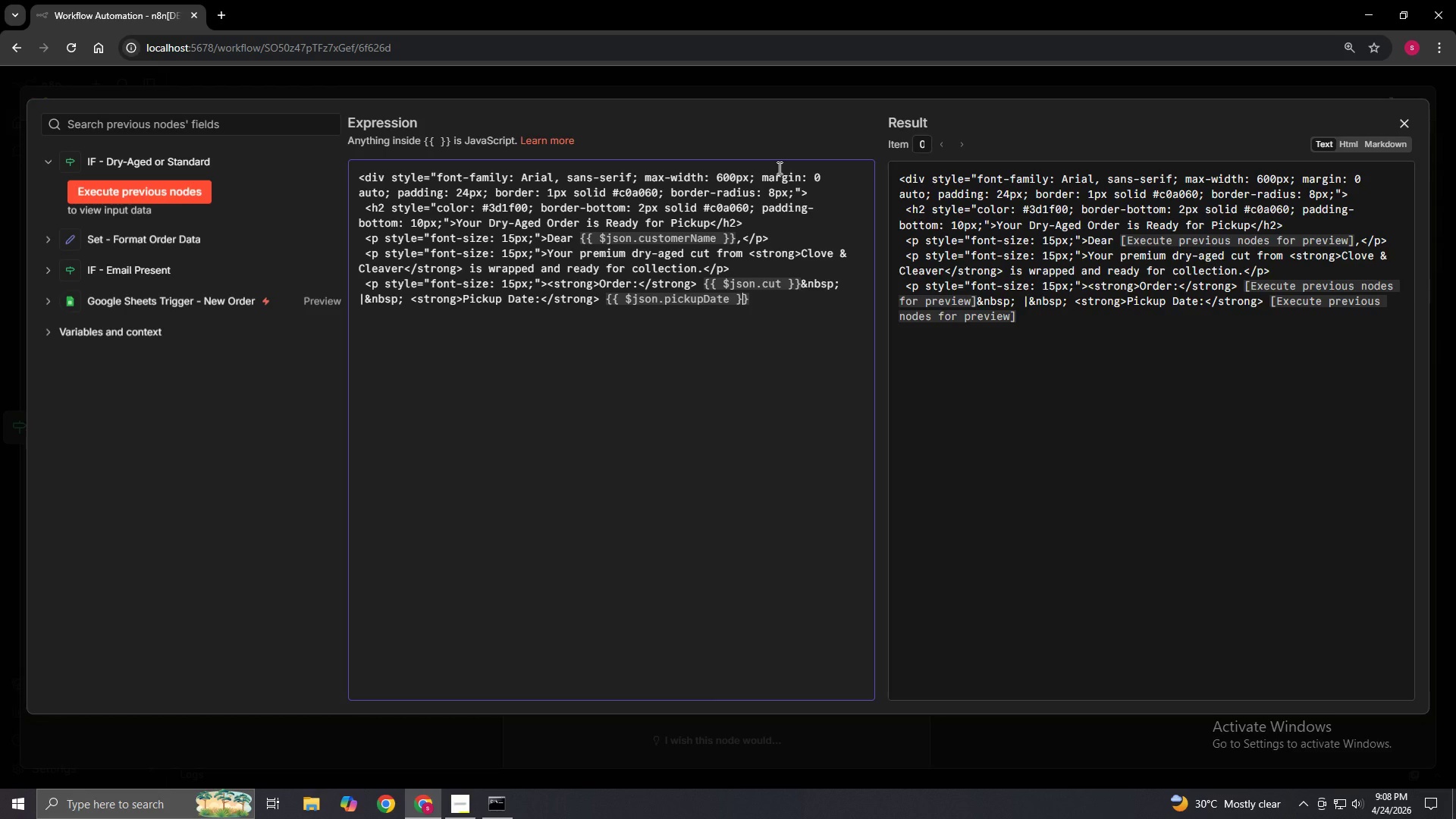 
key(ArrowRight)
 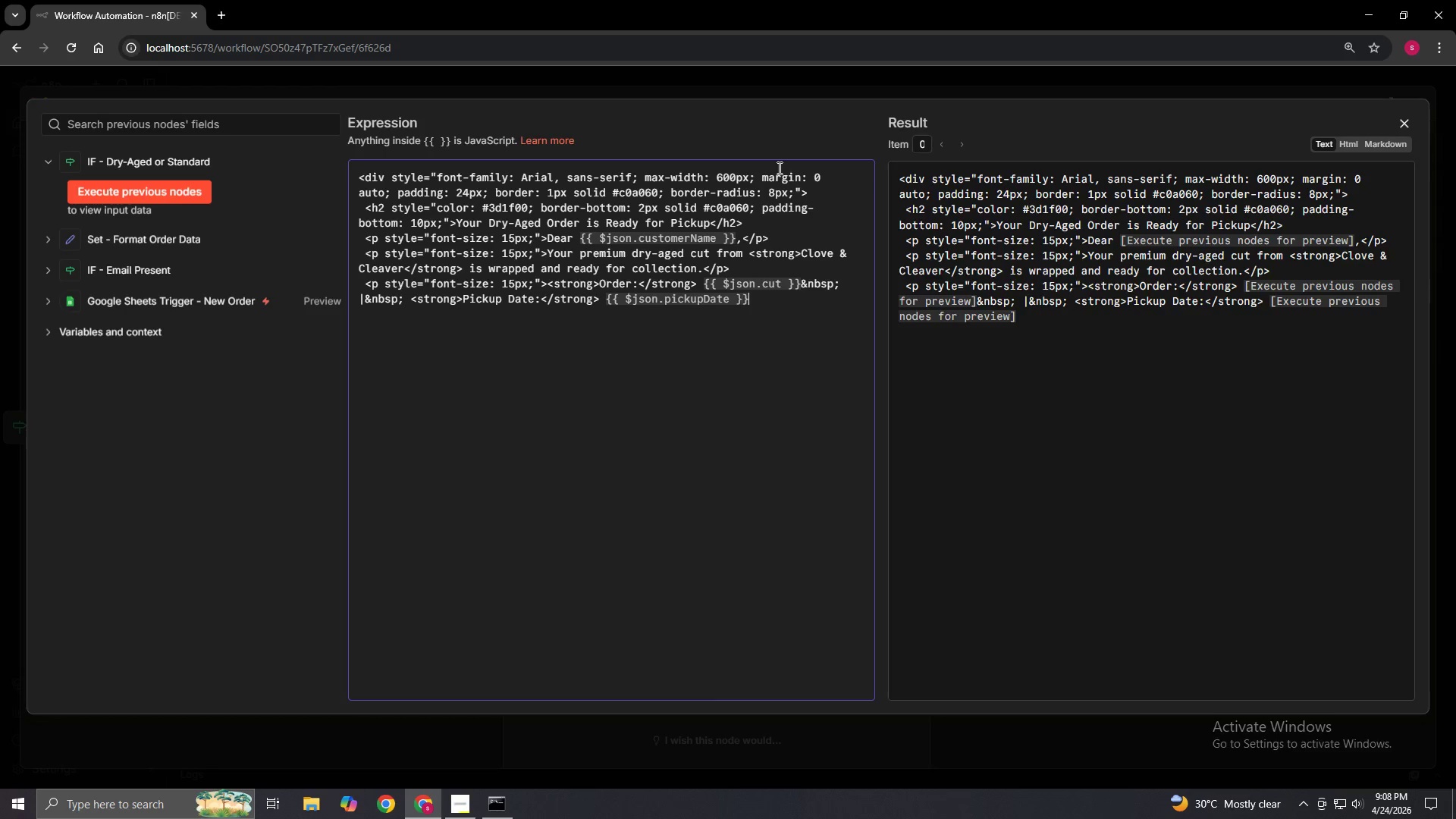 
key(ArrowRight)
 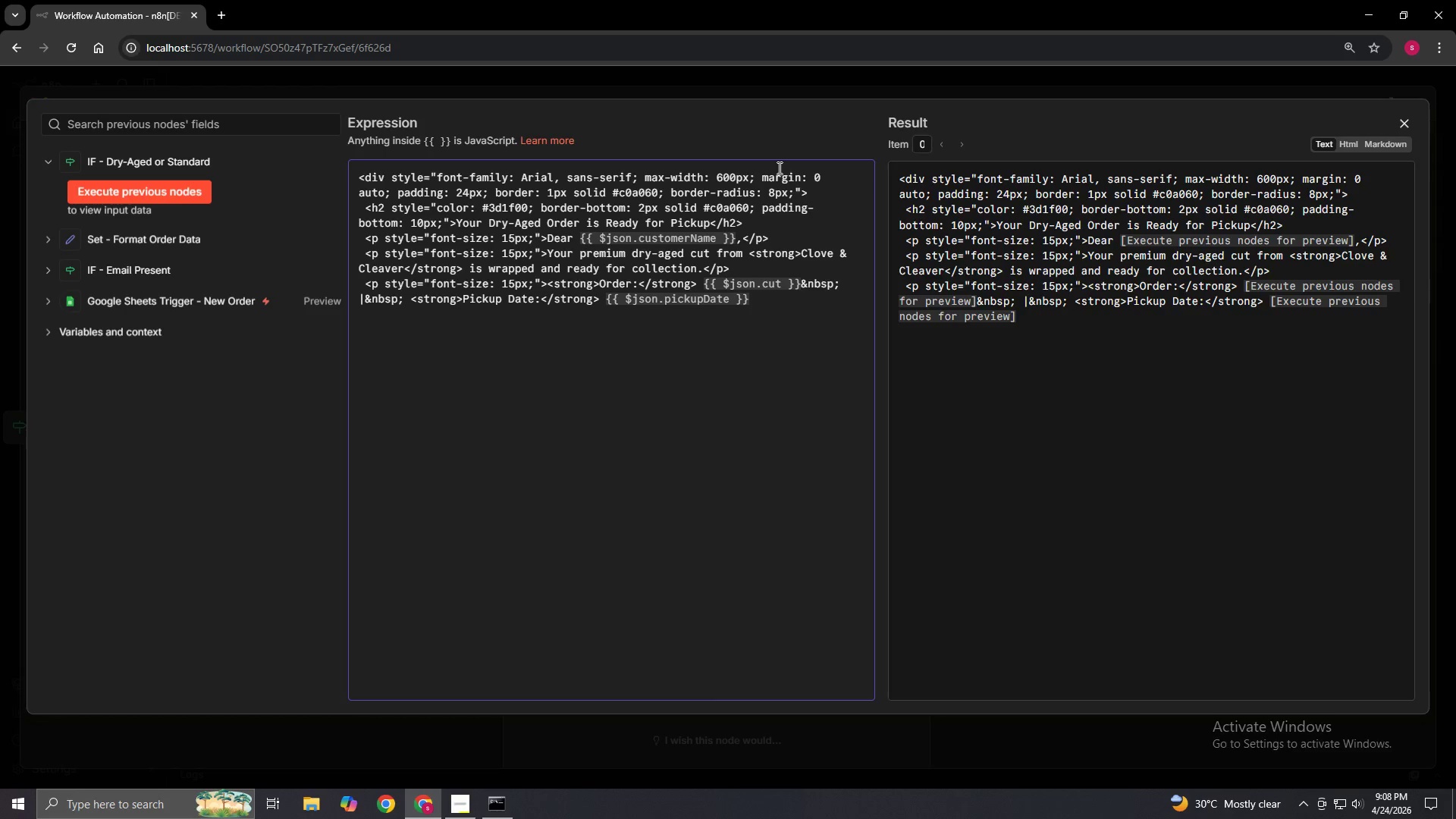 
key(Shift+Comma)
 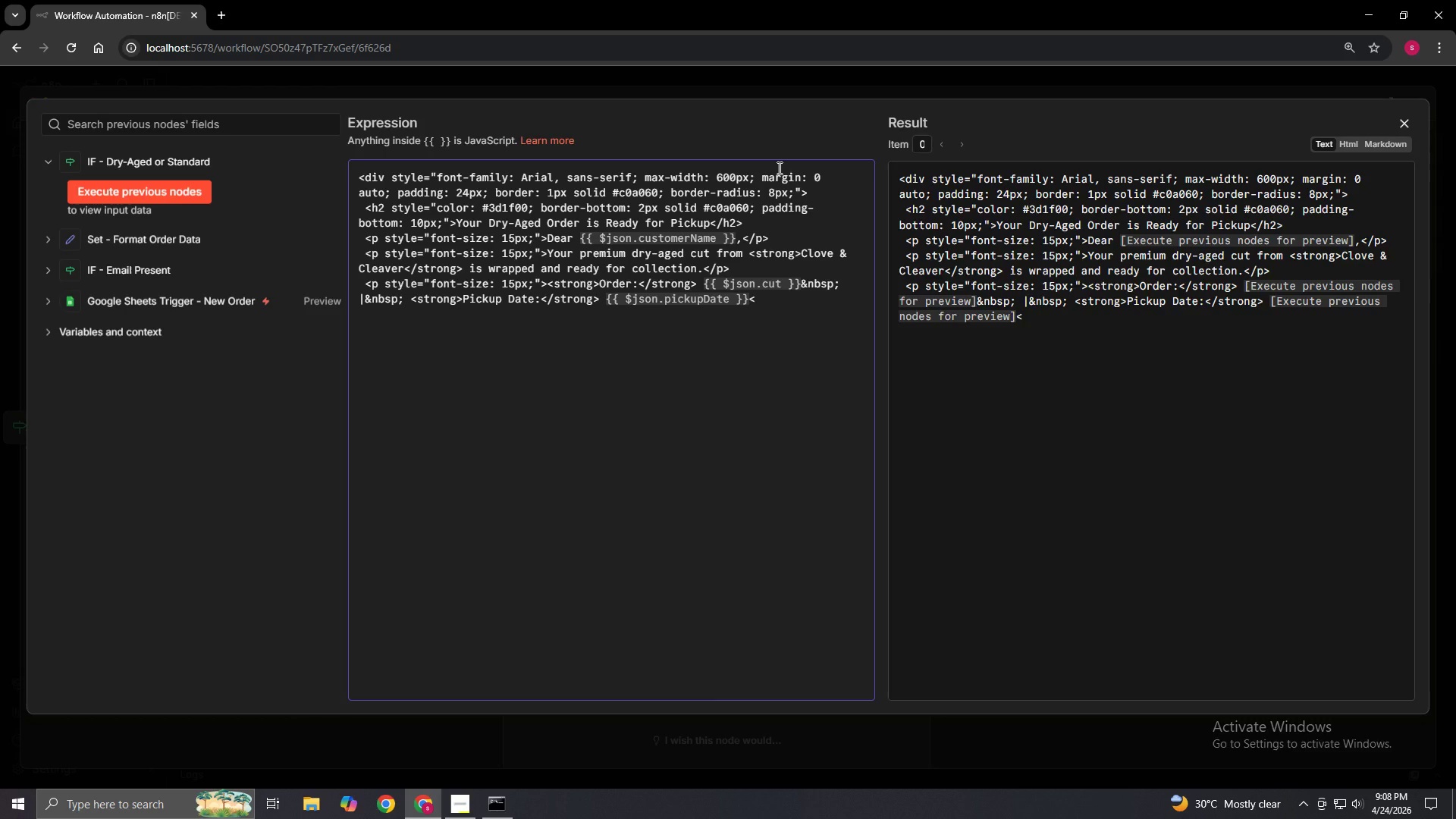 
key(Slash)
 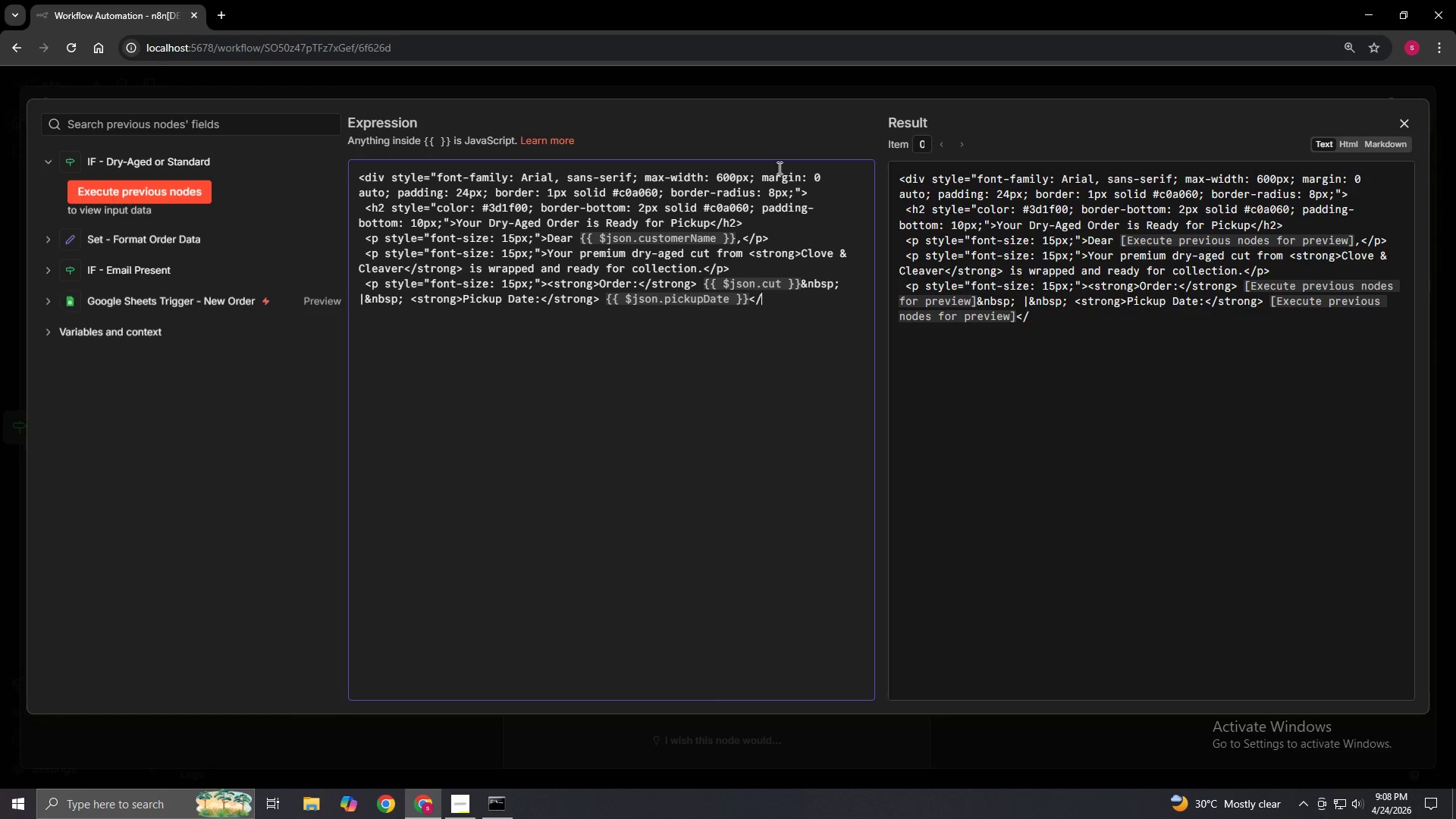 
hold_key(key=ShiftLeft, duration=0.97)
 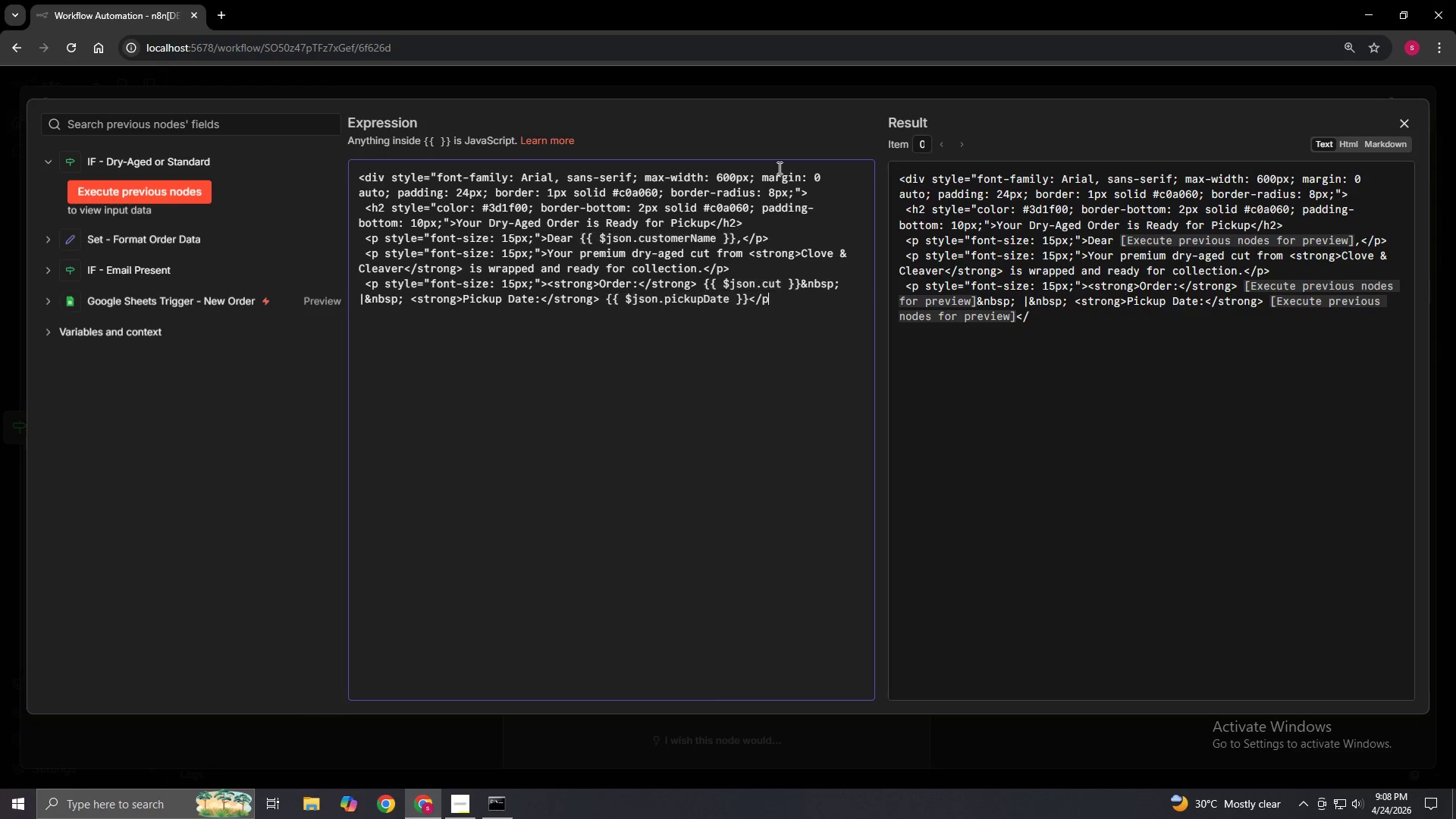 
key(P)
 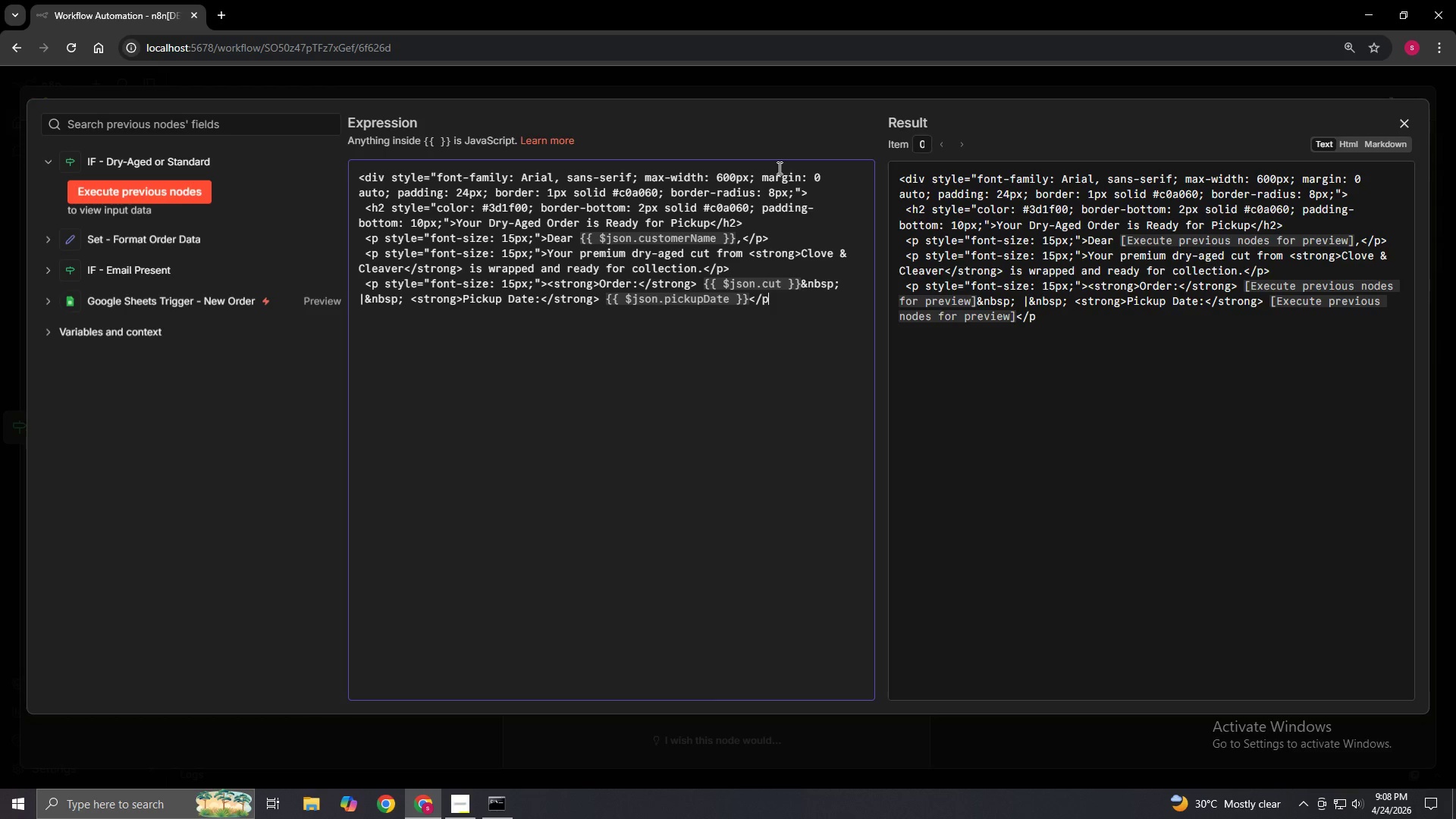 
key(Shift+Period)
 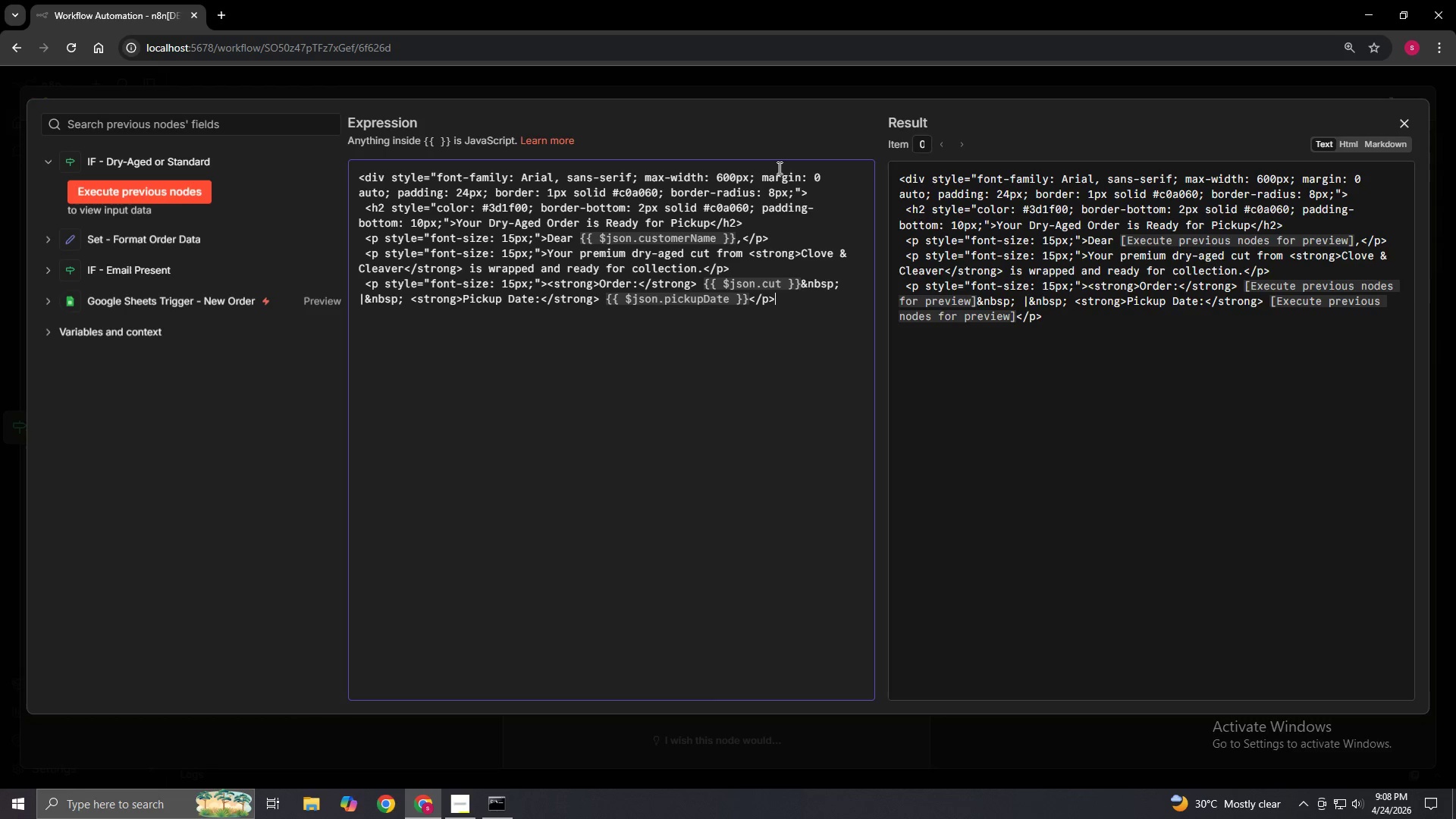 
wait(8.12)
 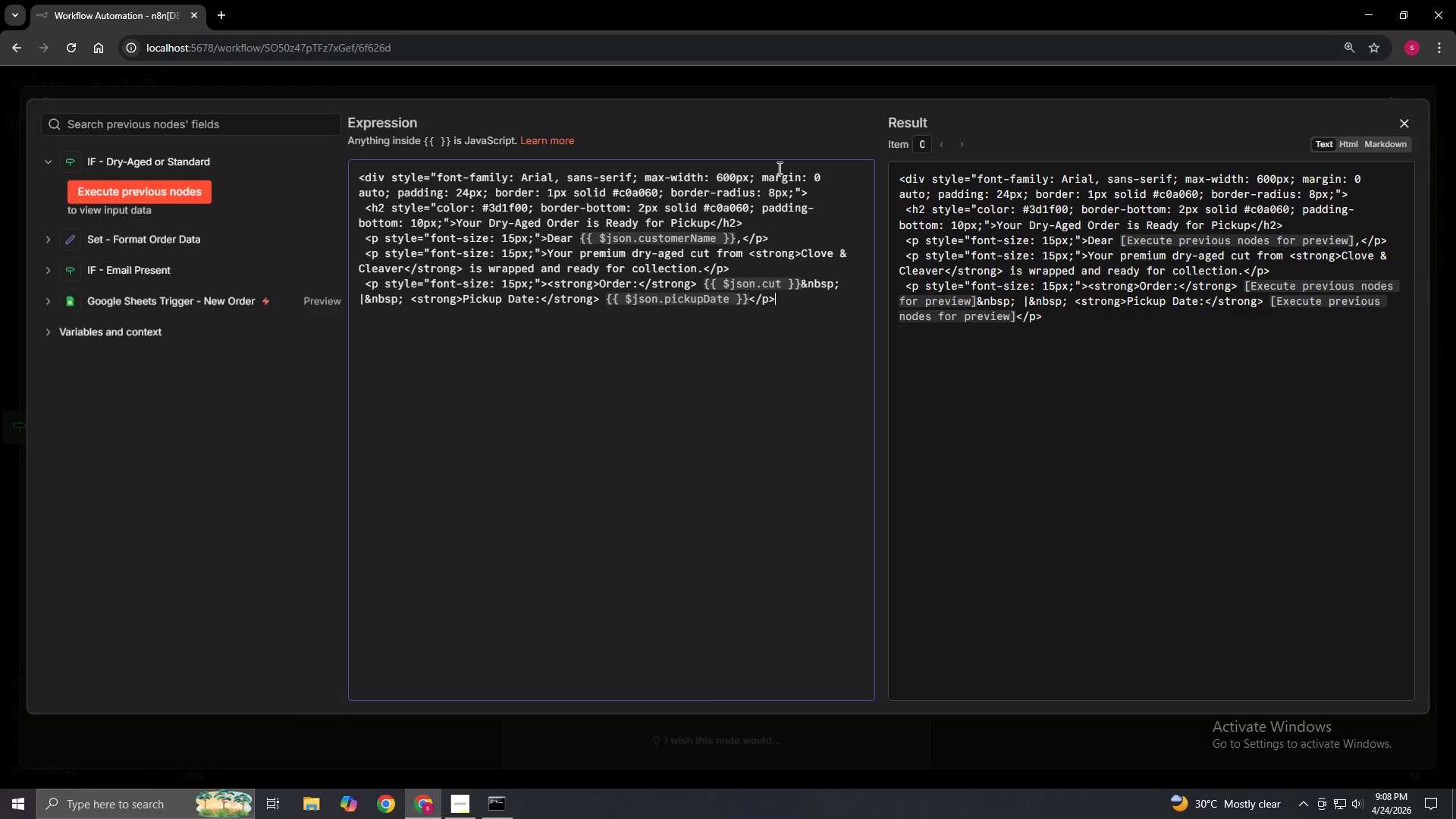 
key(Enter)
 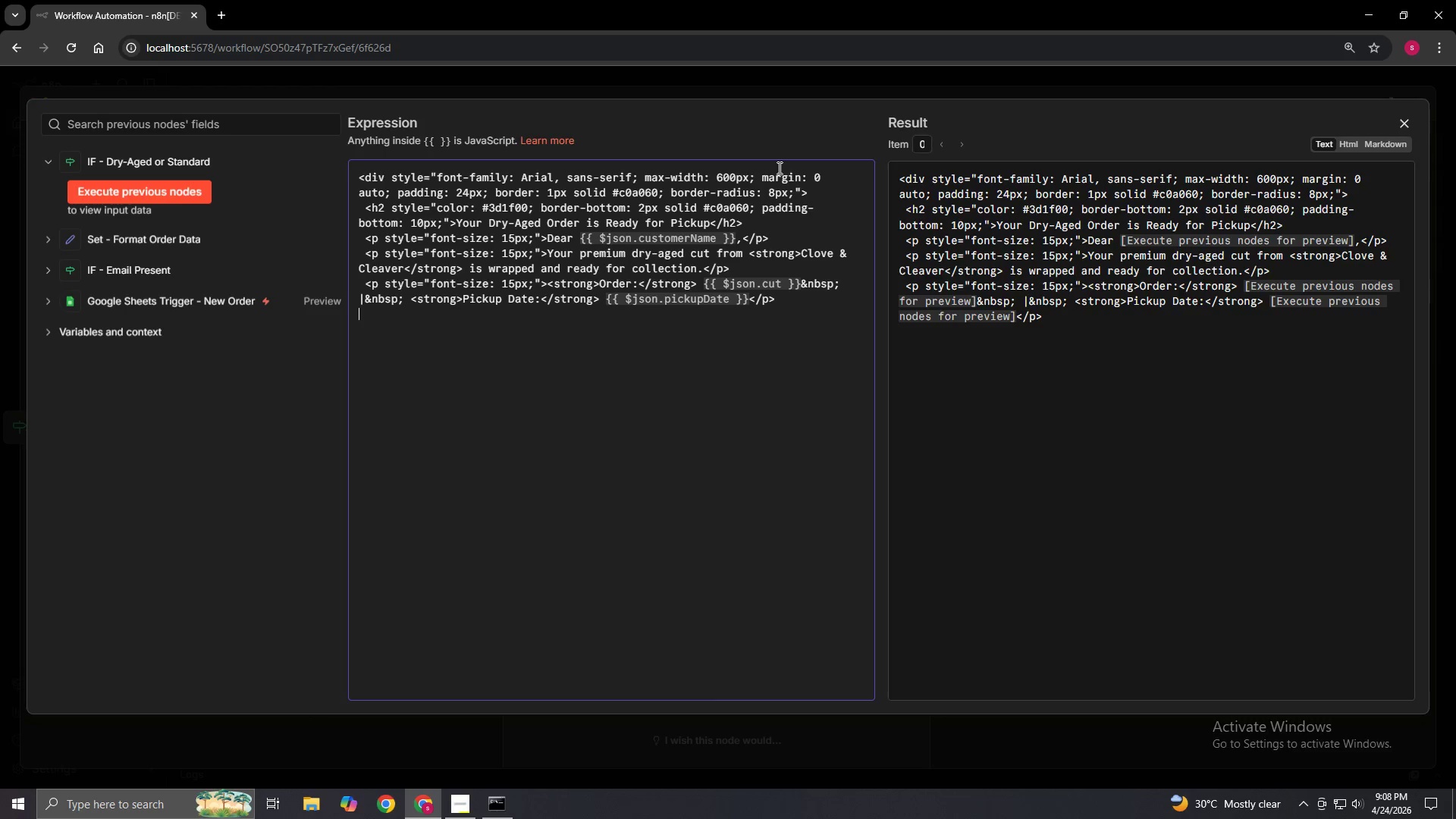 
key(Space)
 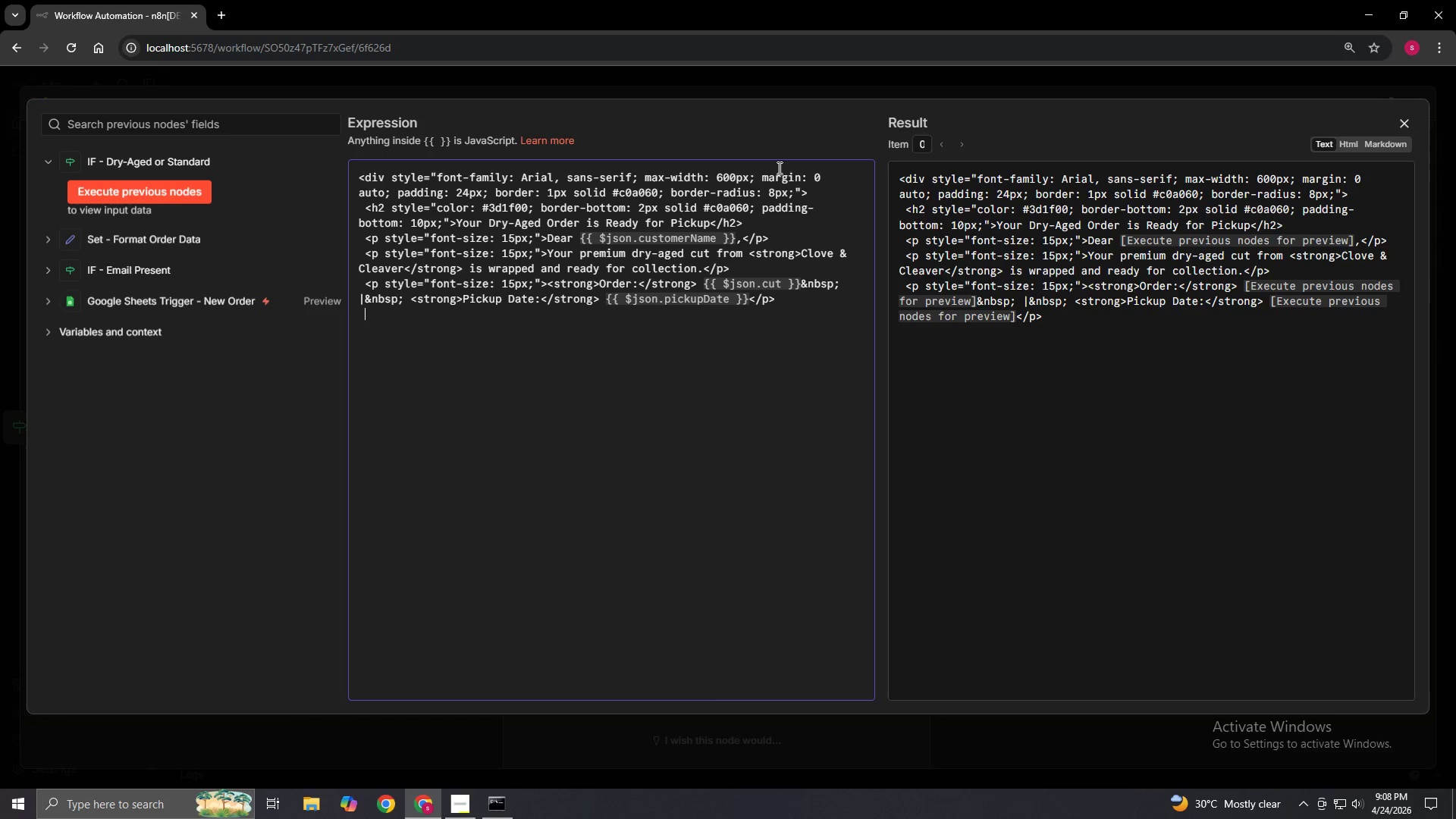 
hold_key(key=ShiftLeft, duration=1.5)
 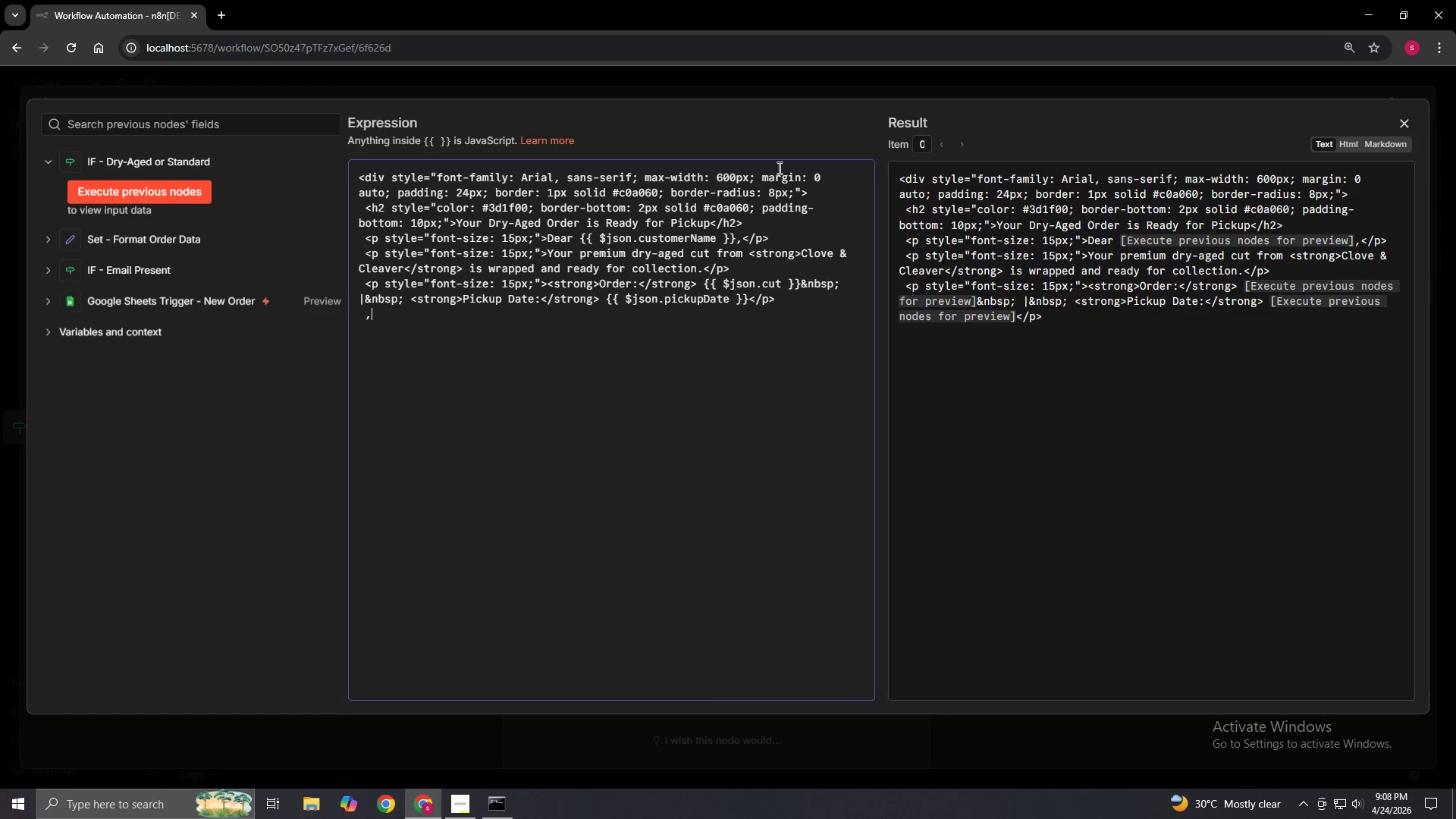 
key(Comma)
 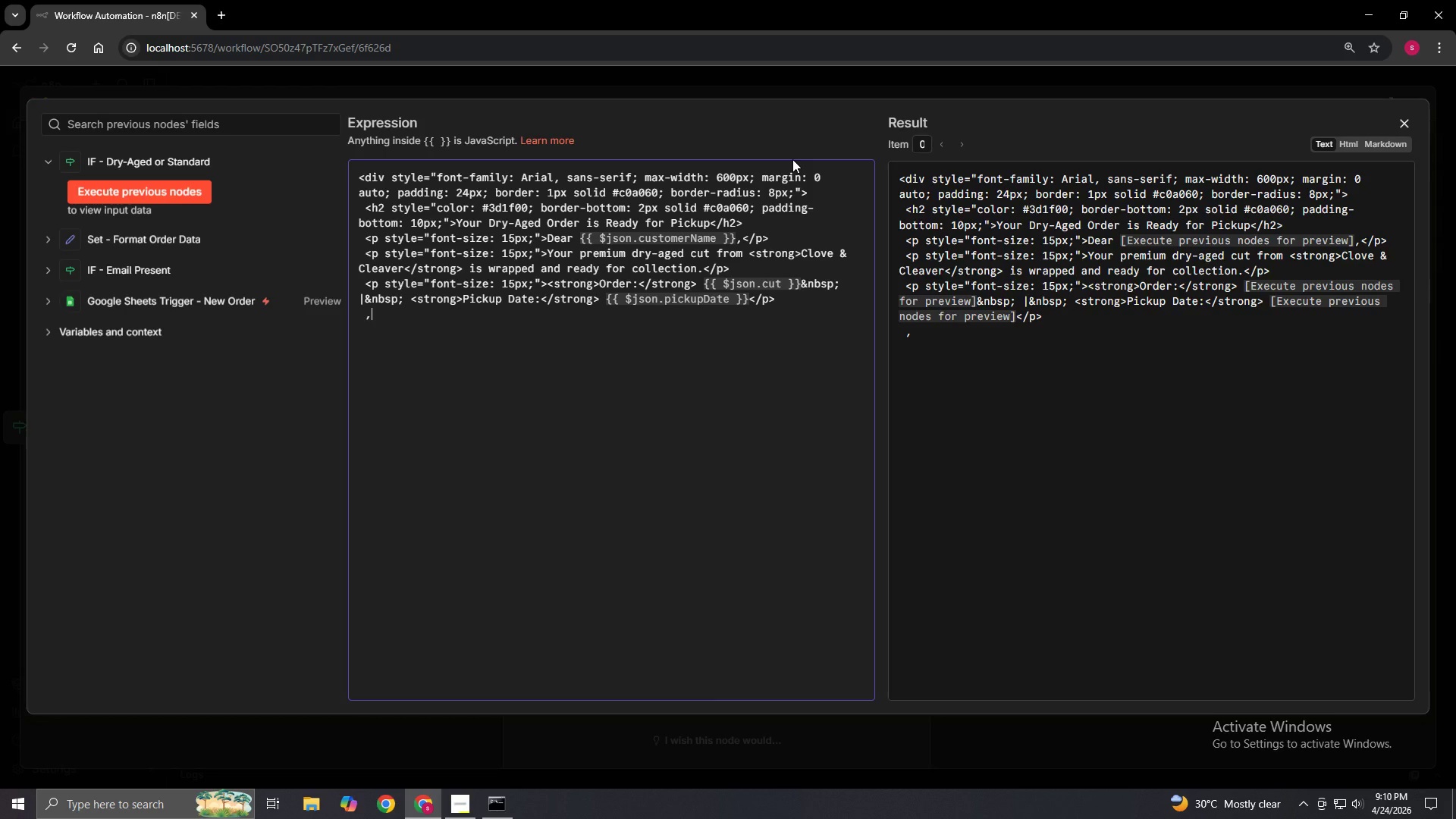 
wait(130.2)
 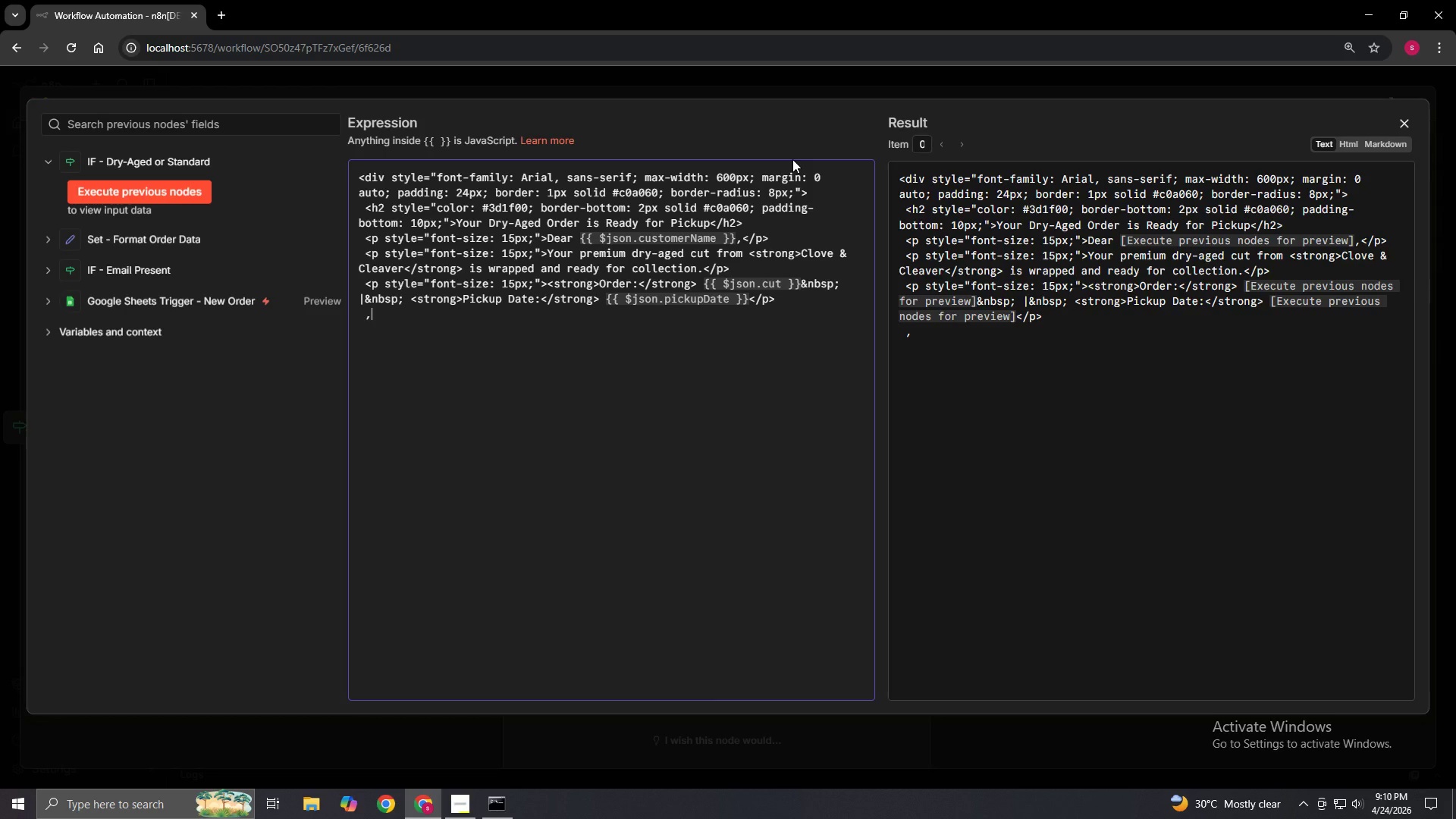 
key(Backspace)
 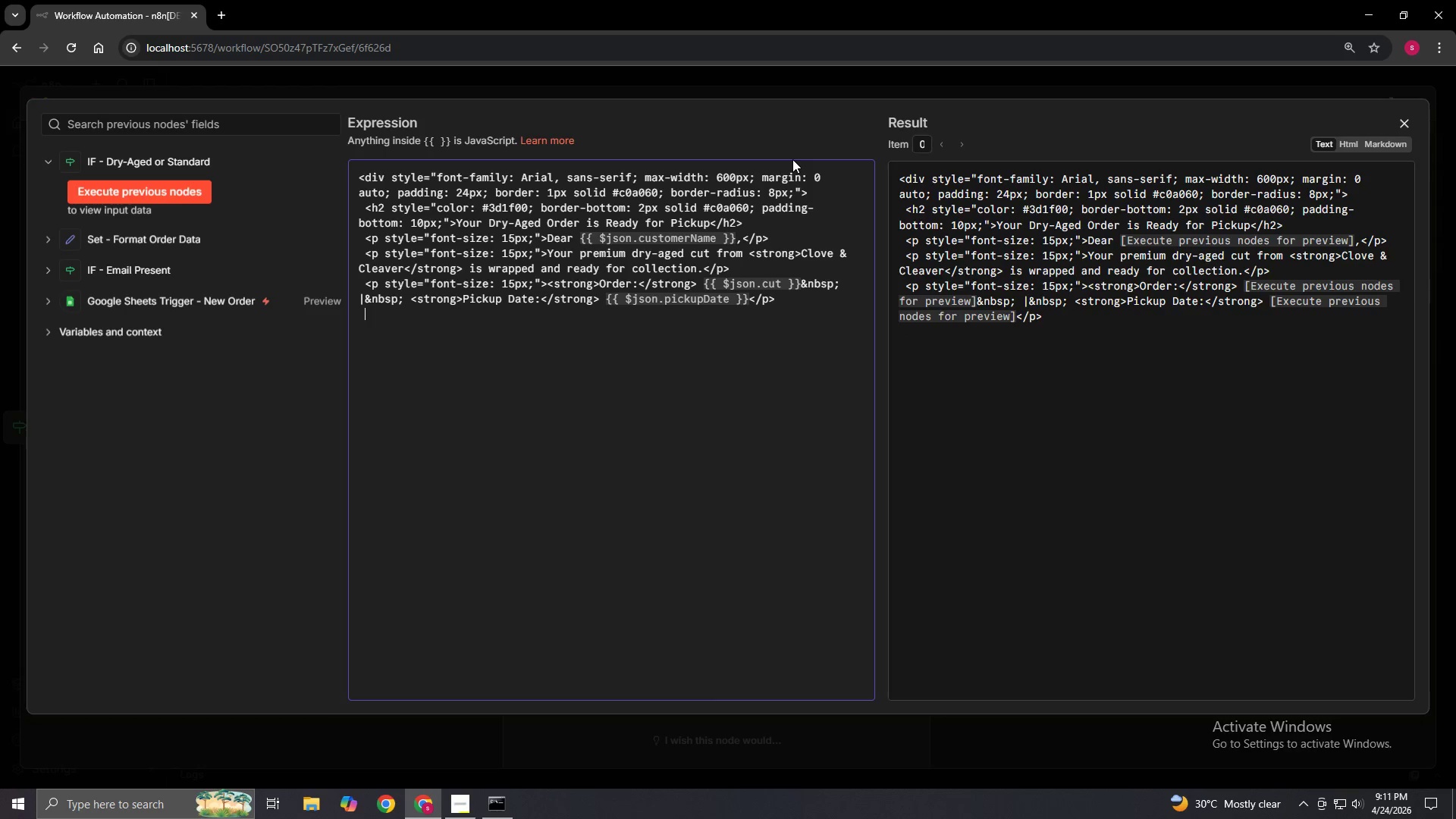 
type(<h3 style="color: #8b4513; margin-top)
 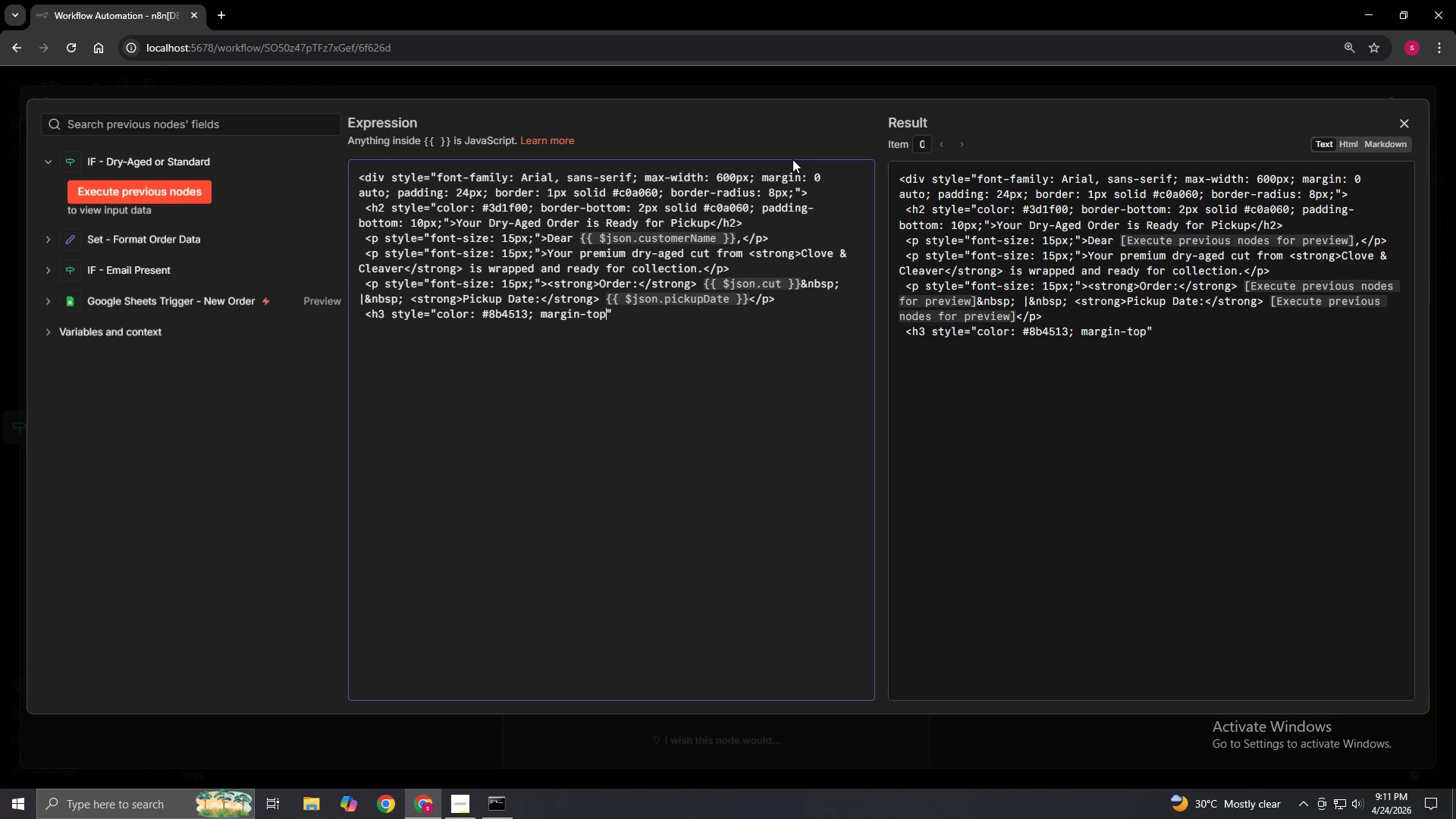 
key(Shift+Semicolon)
 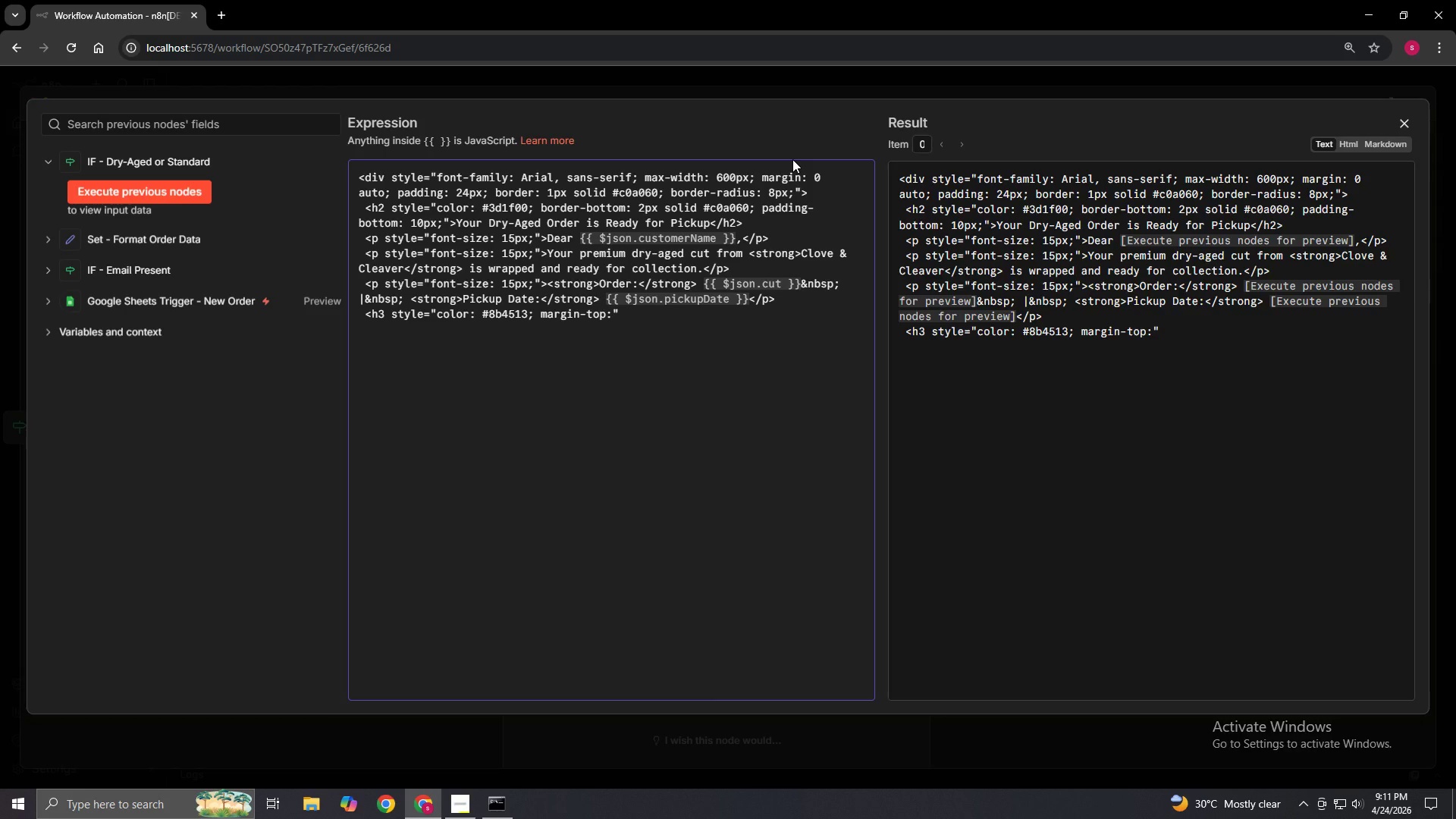 
wait(5.22)
 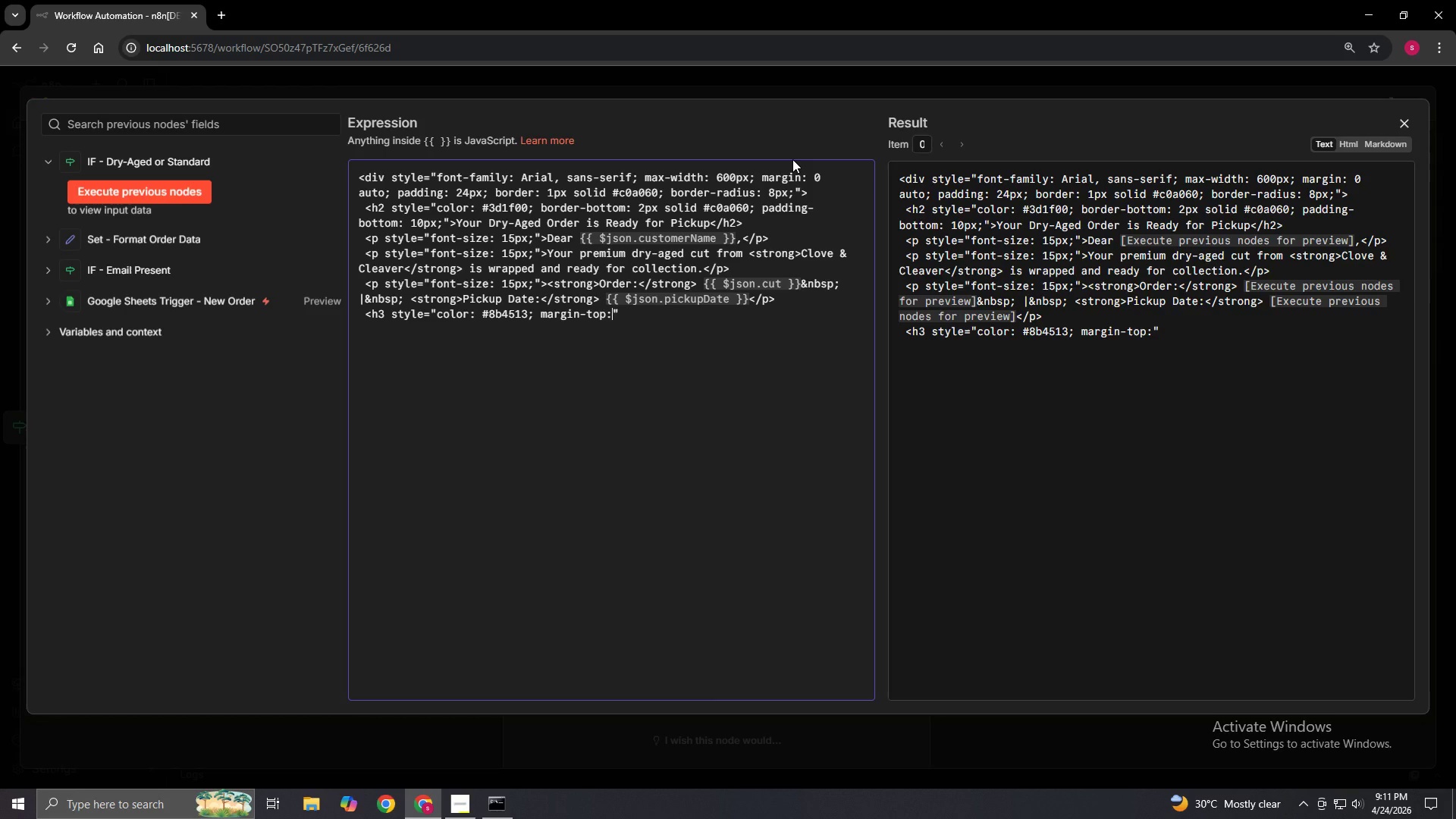 
type( 24px;)
 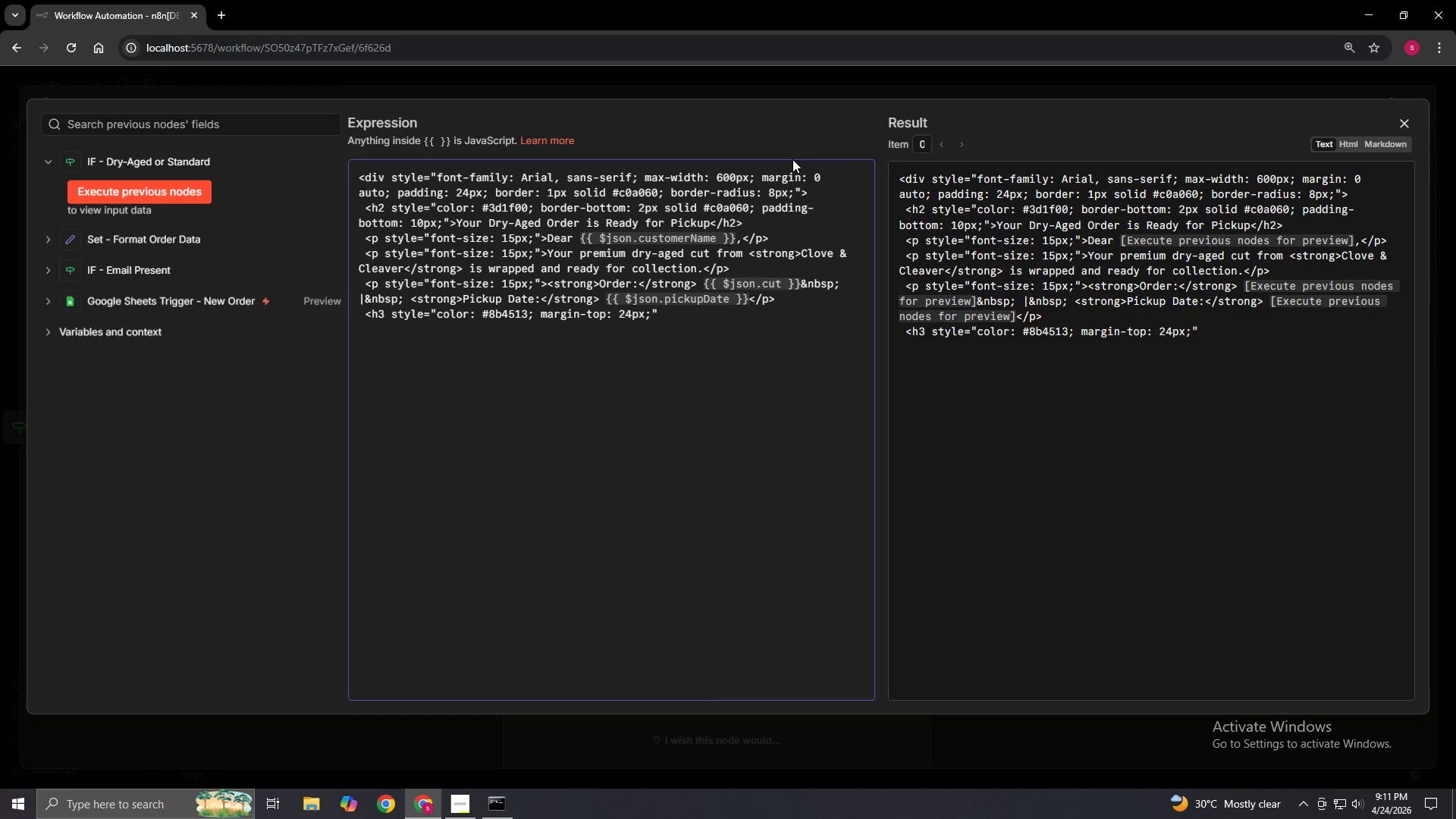 
key(Shift+Quote)
 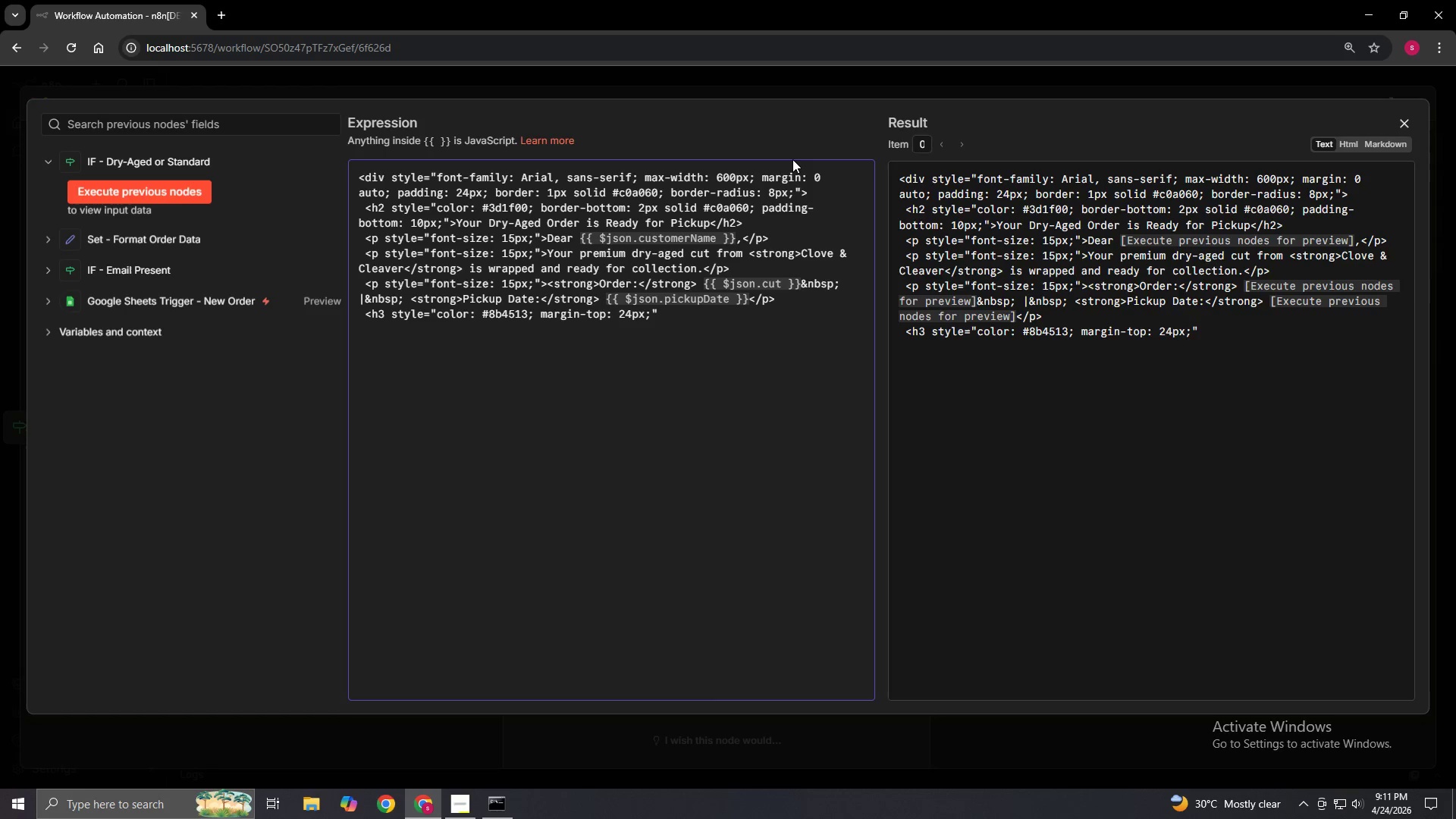 
key(Shift+Period)
 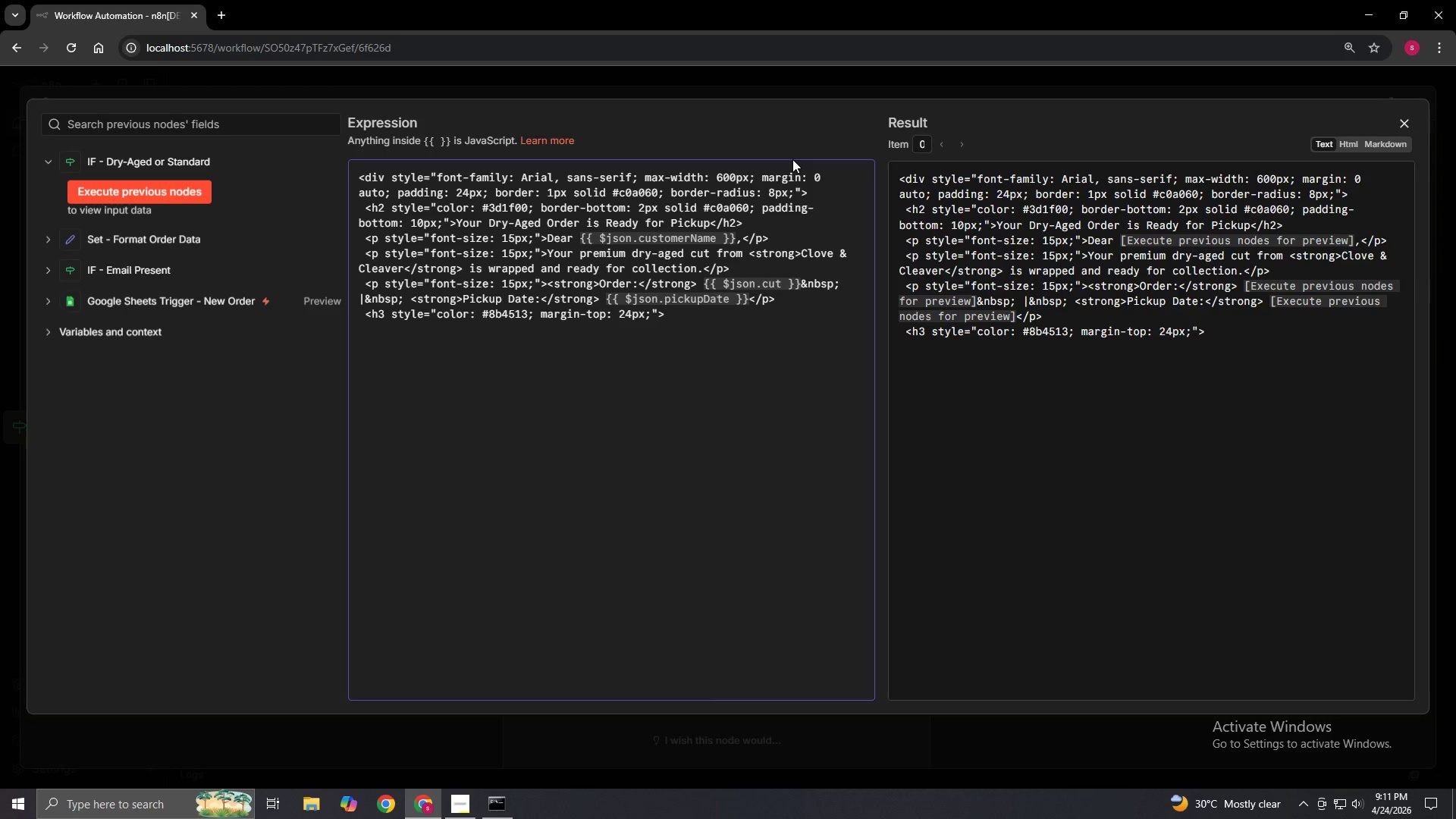 
type(Care & Transport)
 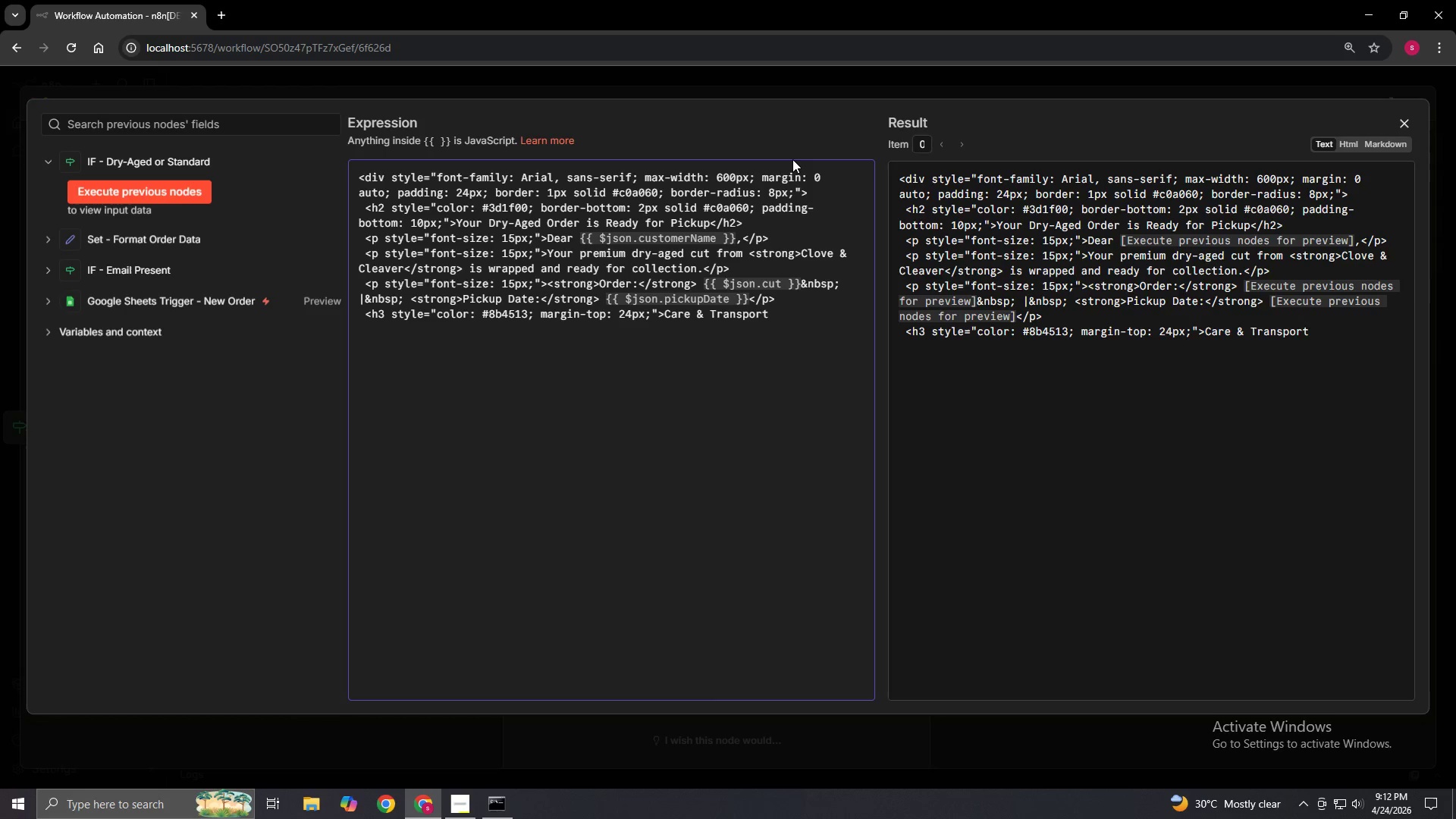 
wait(5.8)
 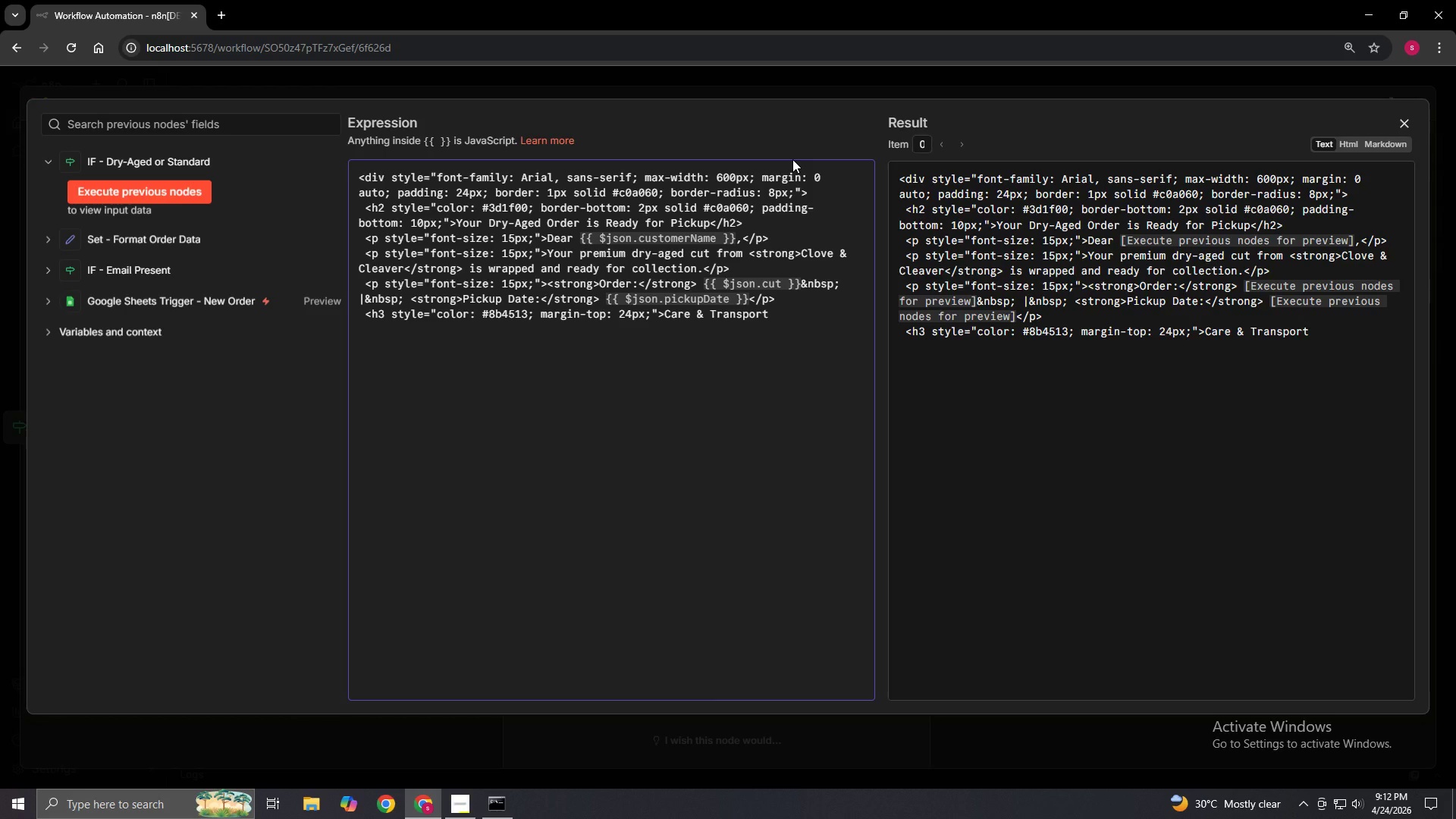 
key(Space)
 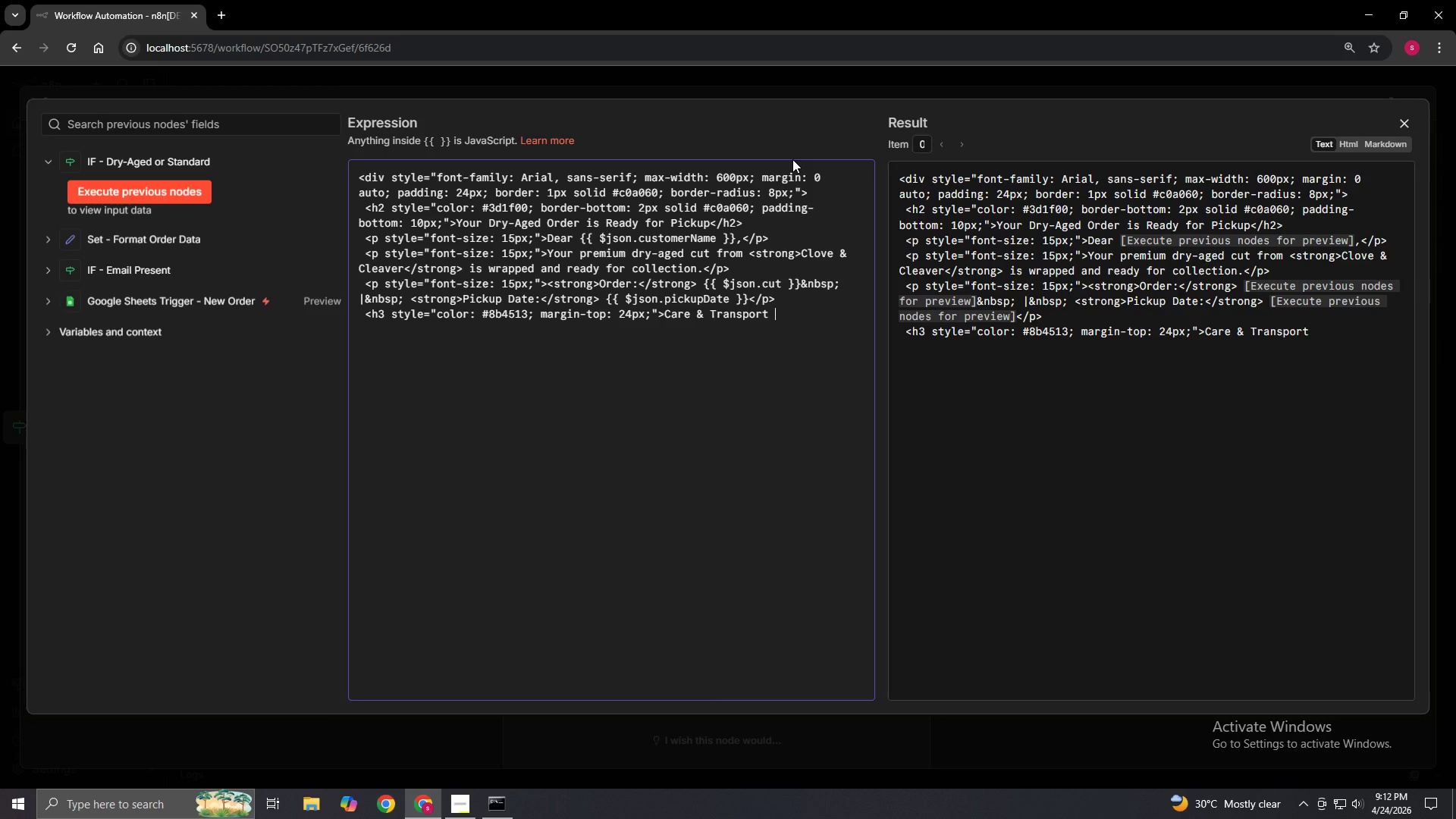 
hold_key(key=ShiftLeft, duration=1.14)
 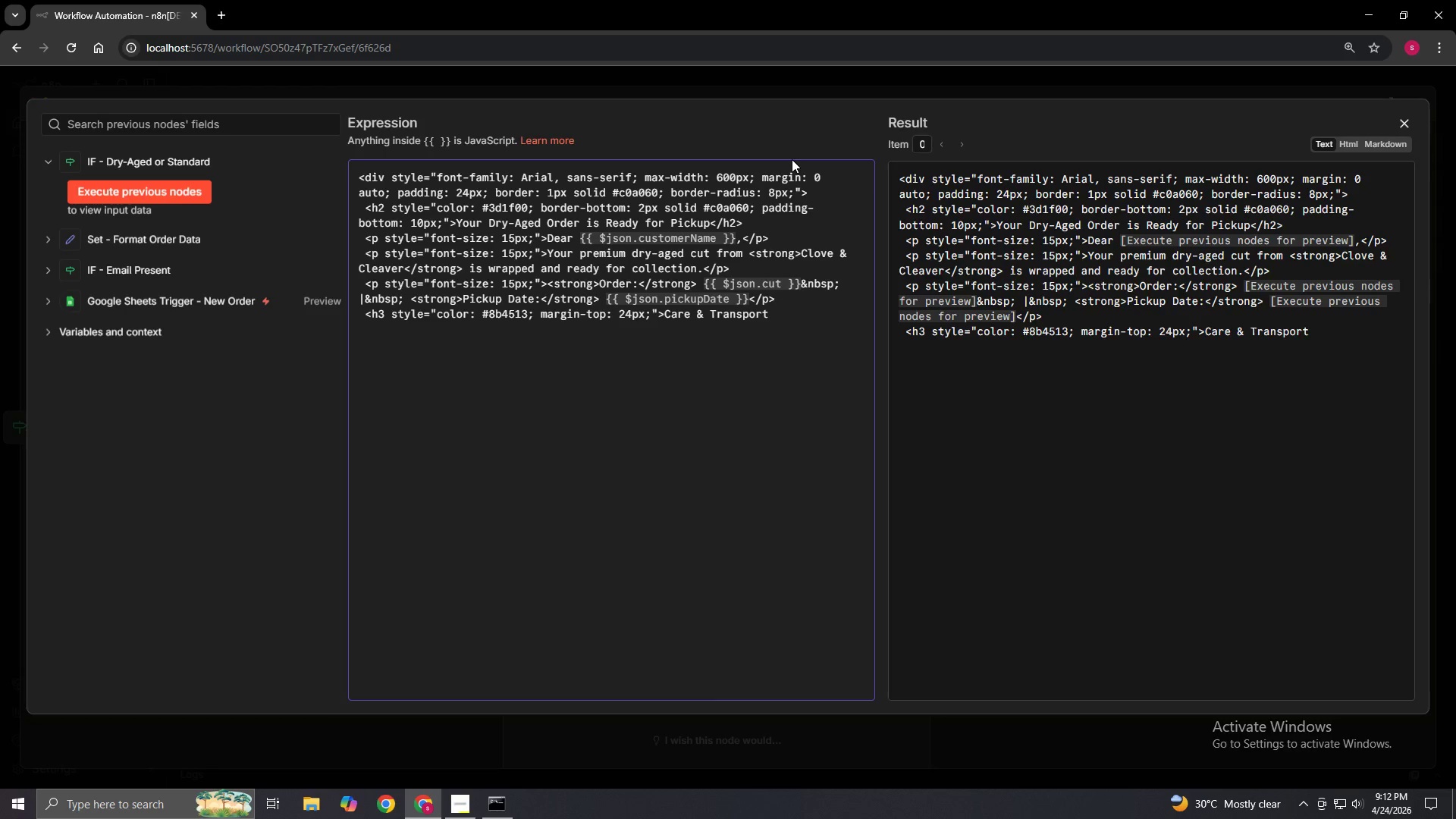 
wait(22.95)
 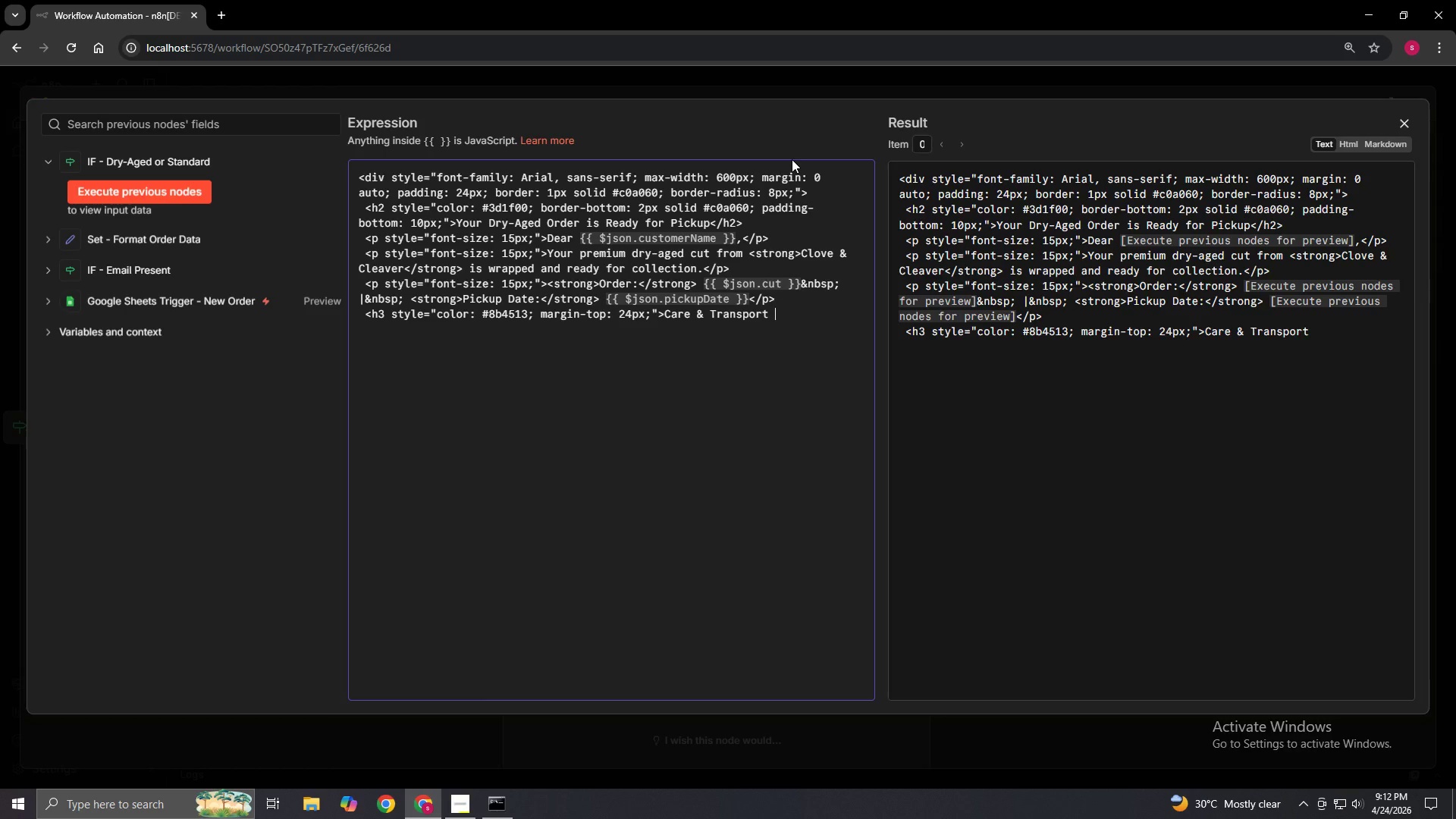 
type(Inst)
 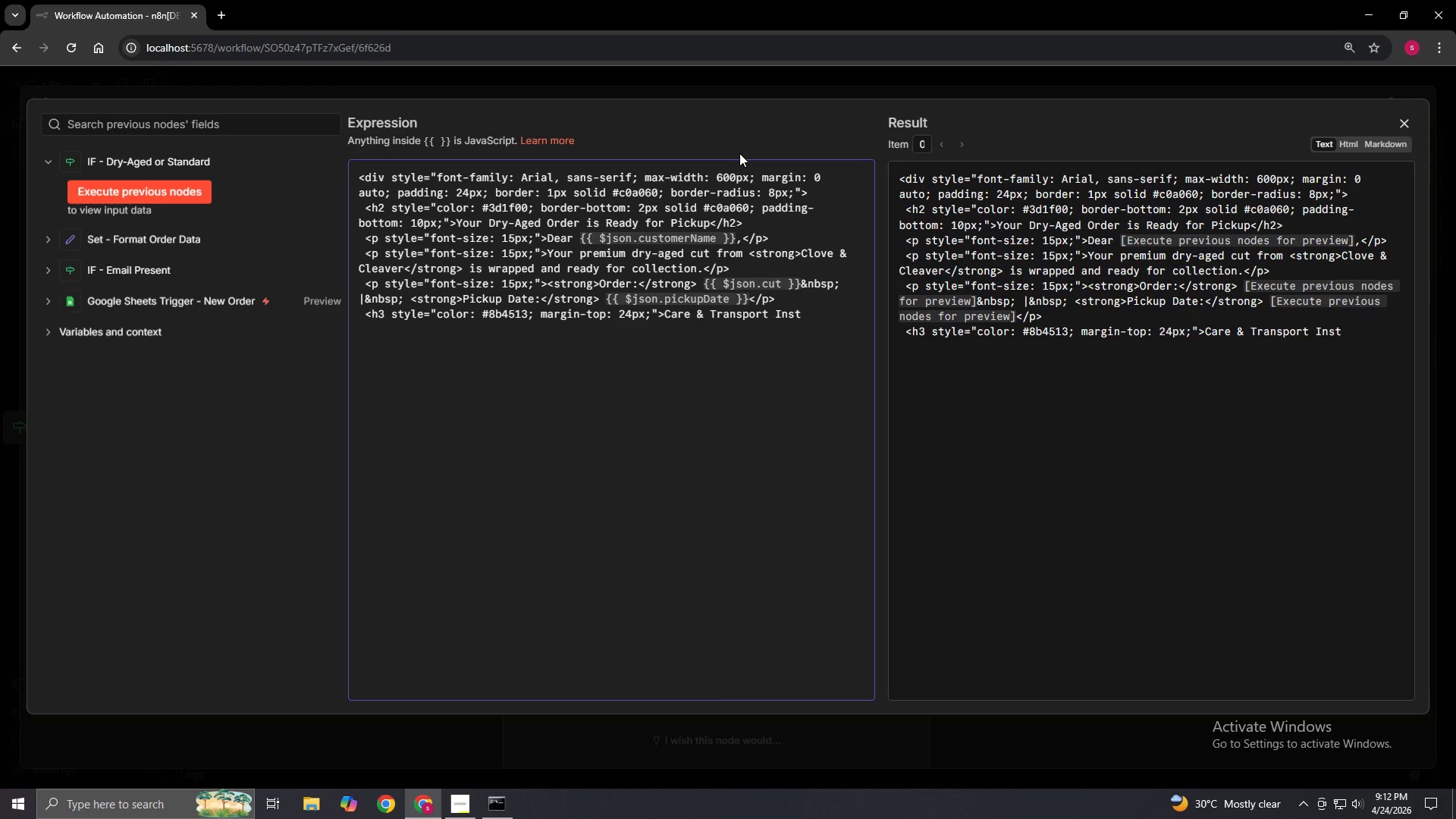 
type(ruc)
 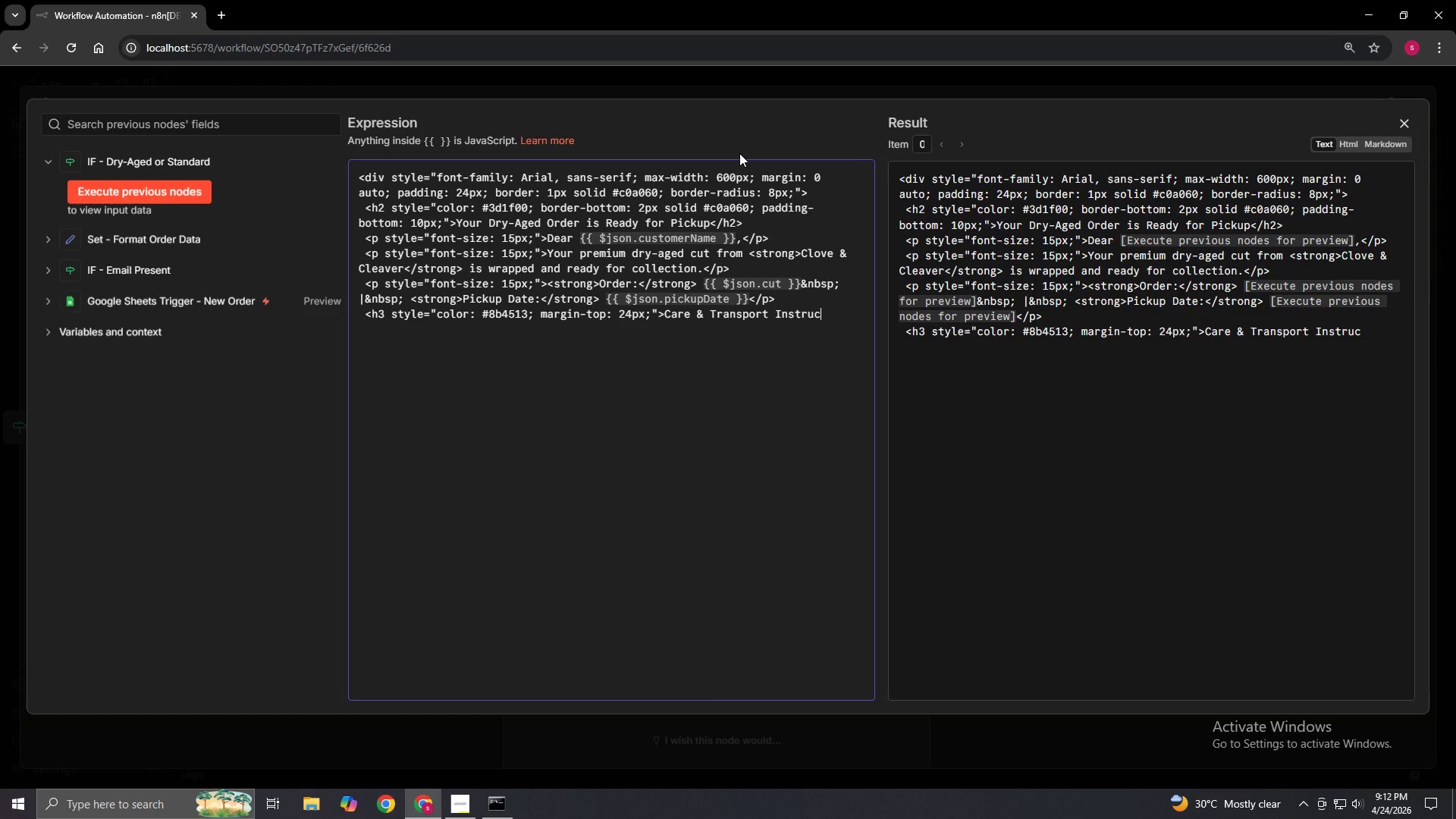 
wait(12.52)
 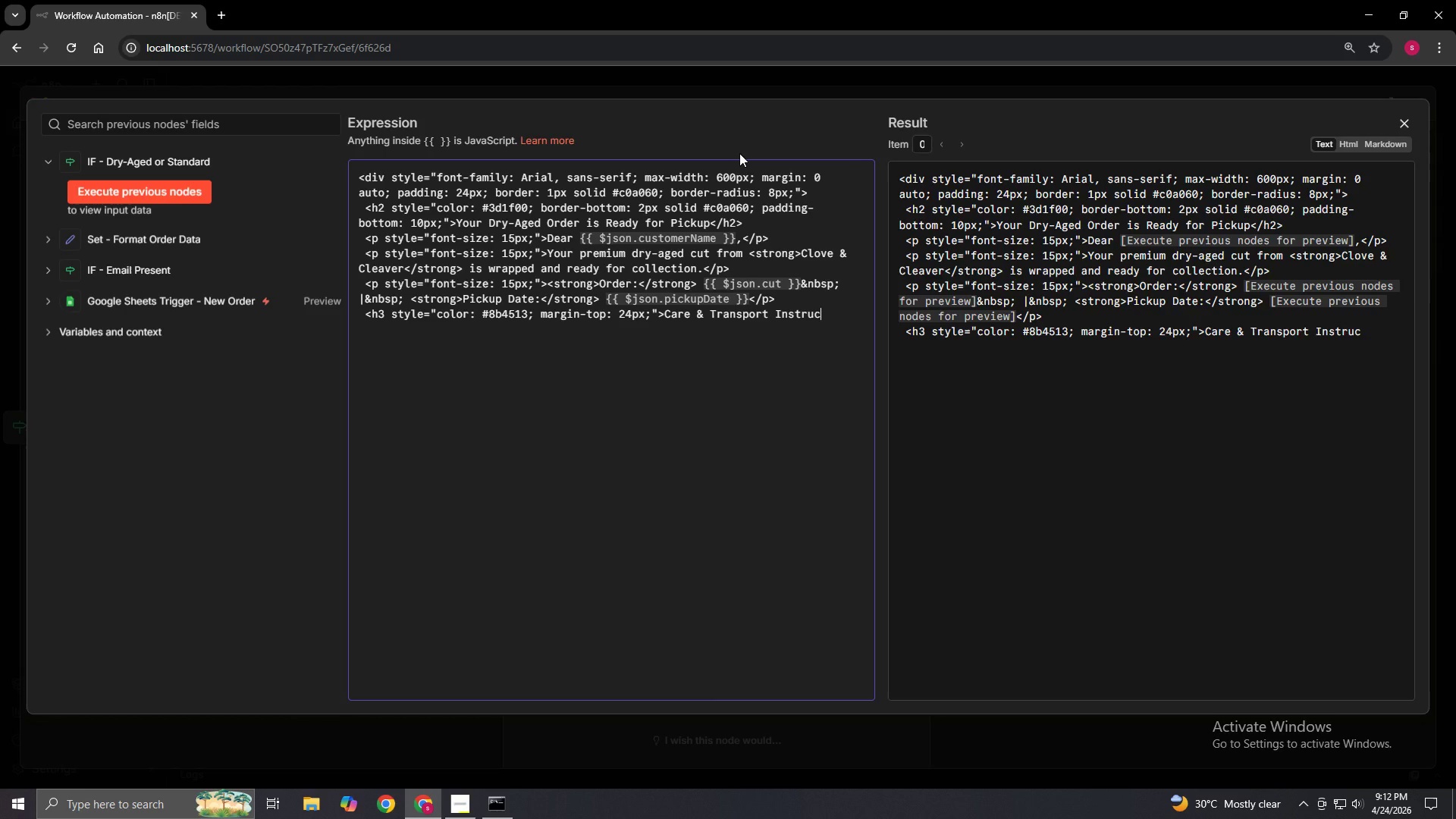 
type(tion</h3>)
 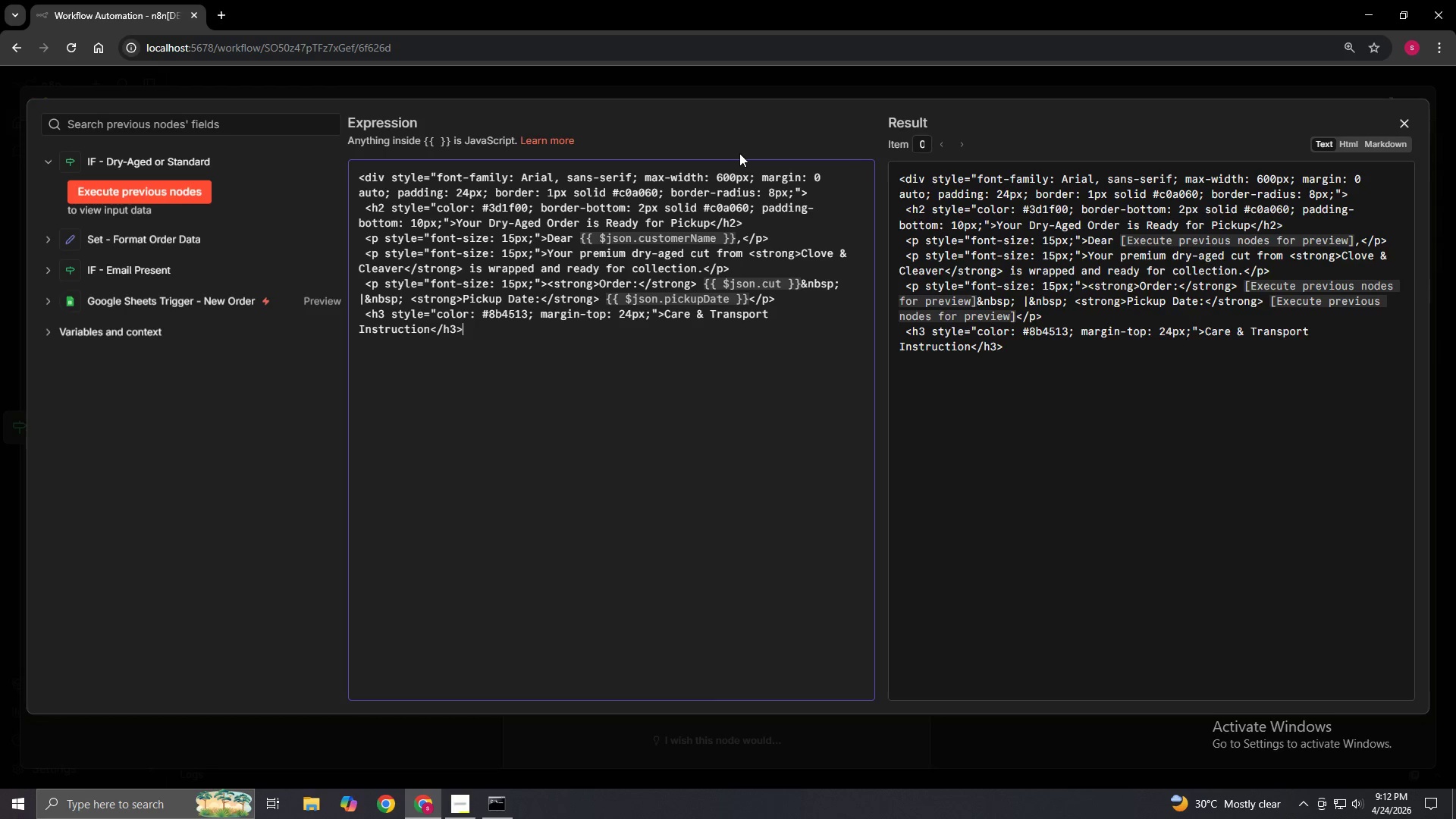 
wait(10.56)
 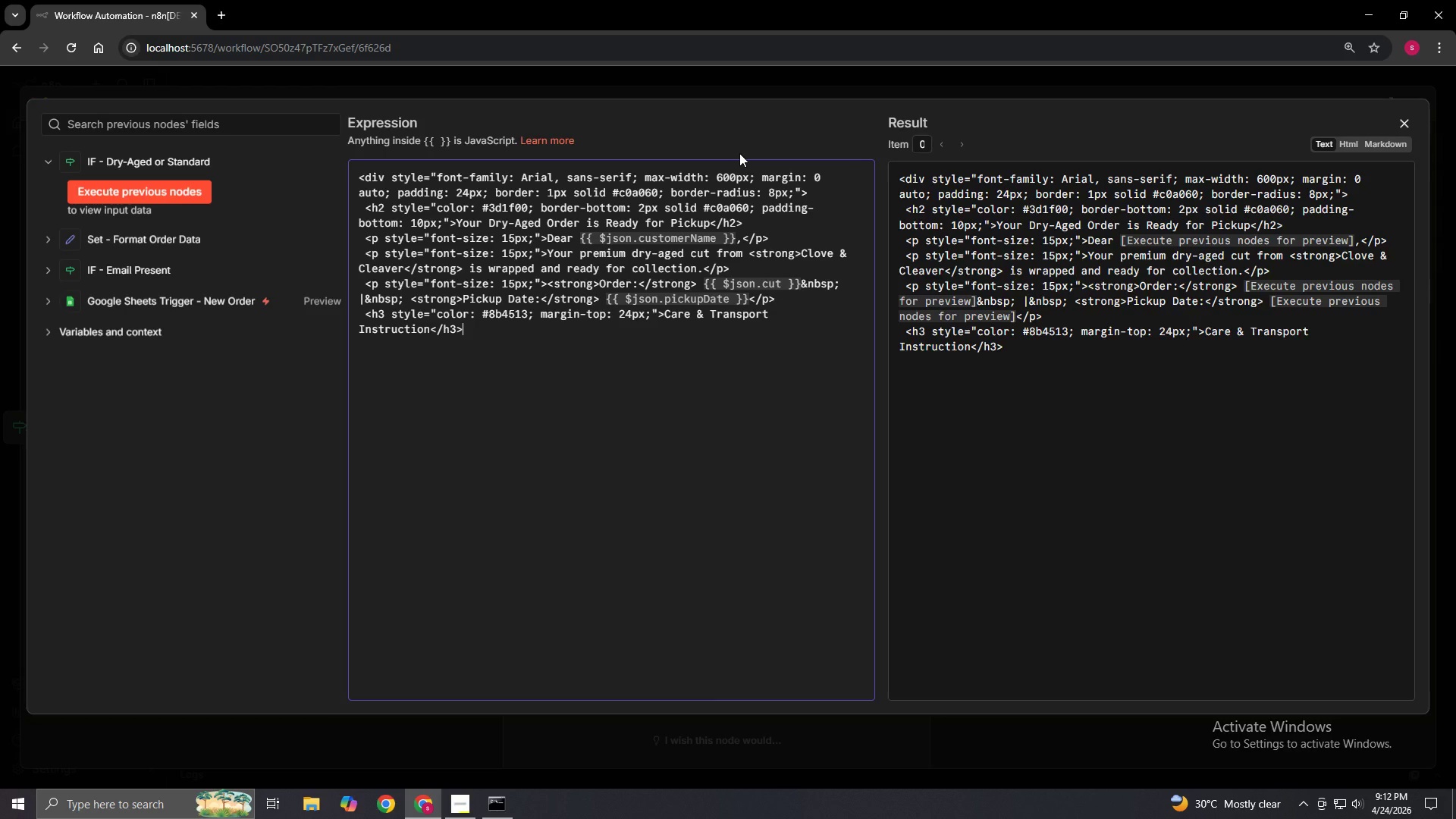 
key(Enter)
 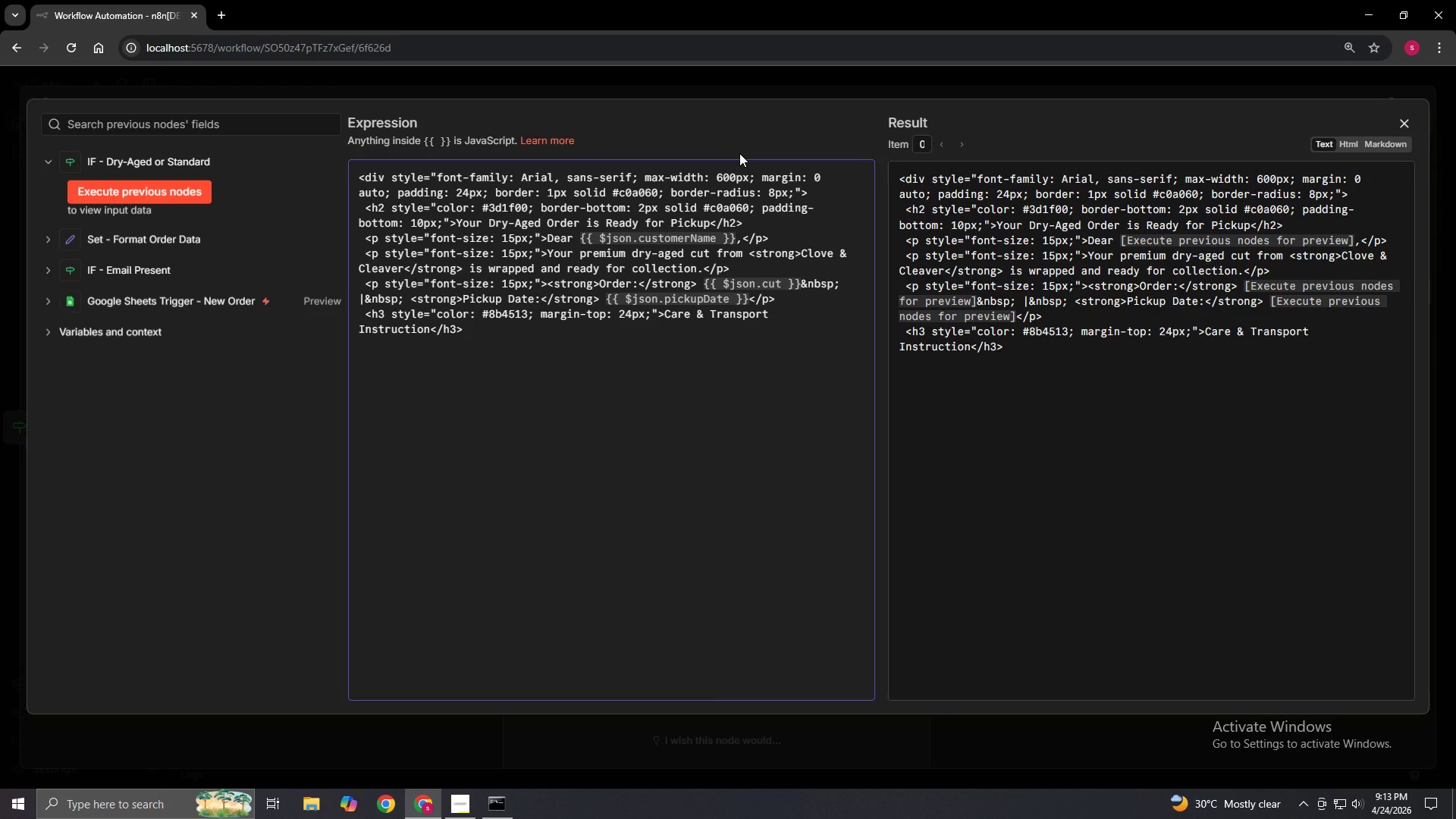 
type( <ul)
 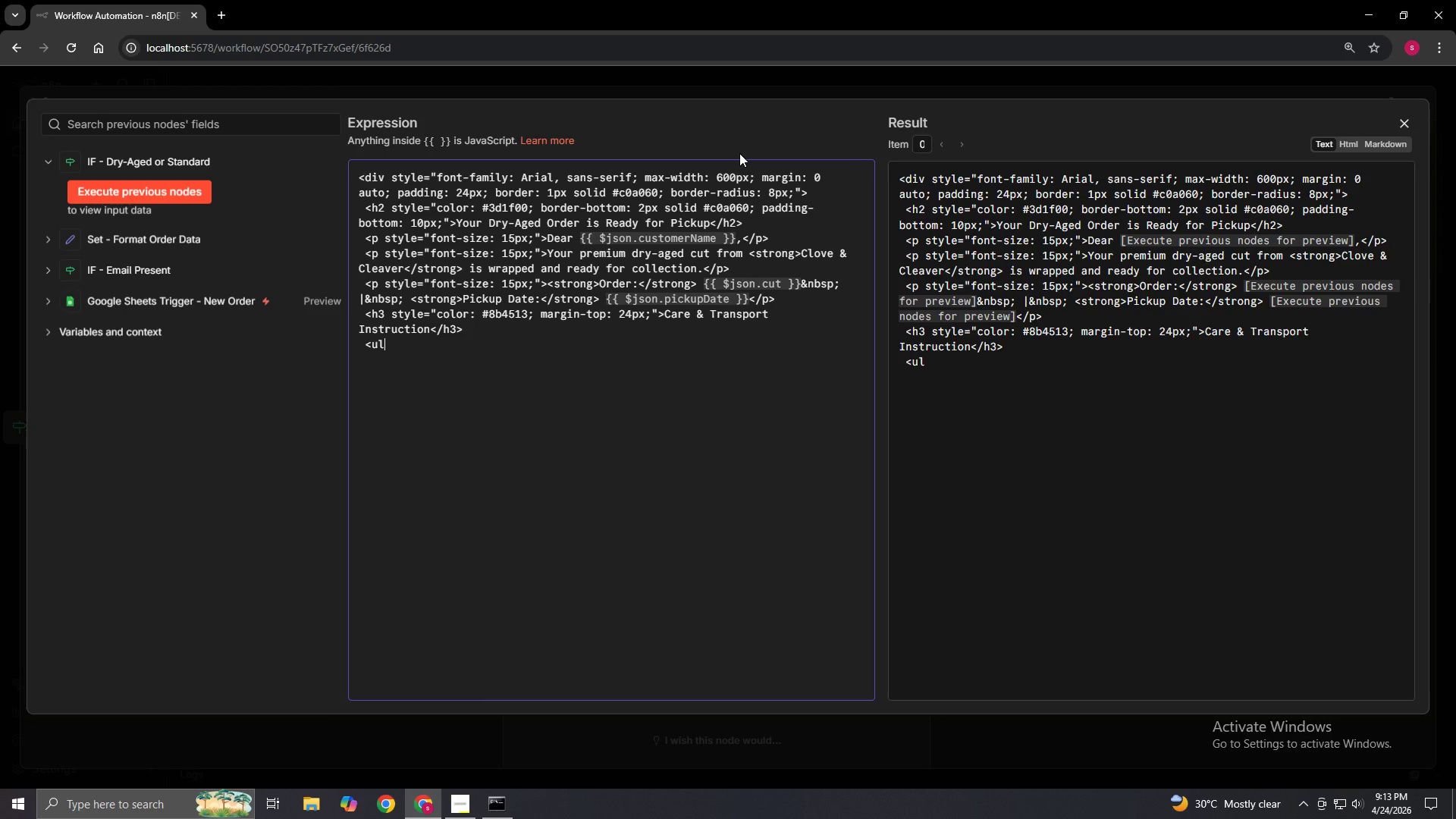 
type( style=')
key(Backspace)
type("font-size: 14px; line-height: 1.8;">)
 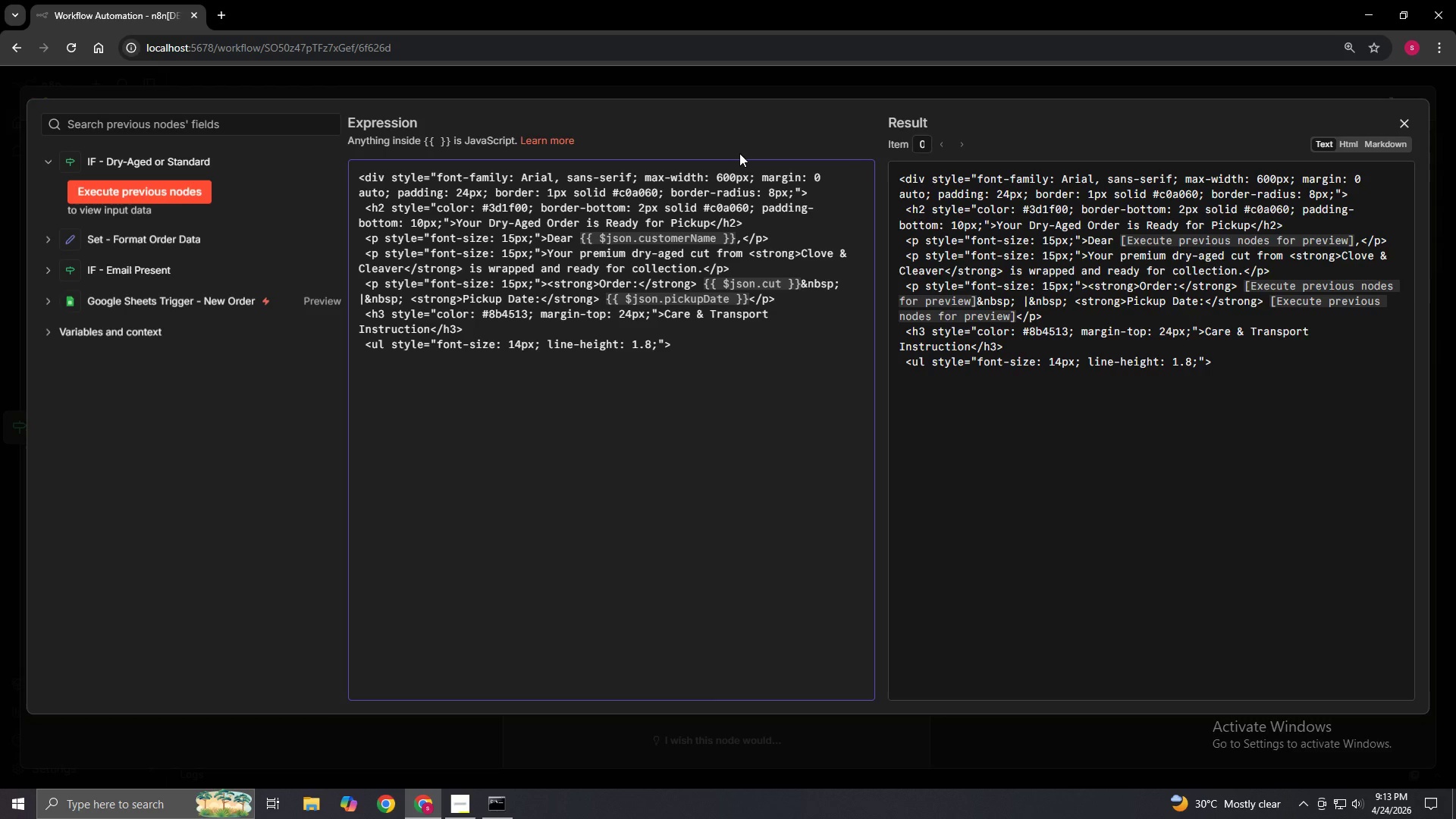 
key(Enter)
 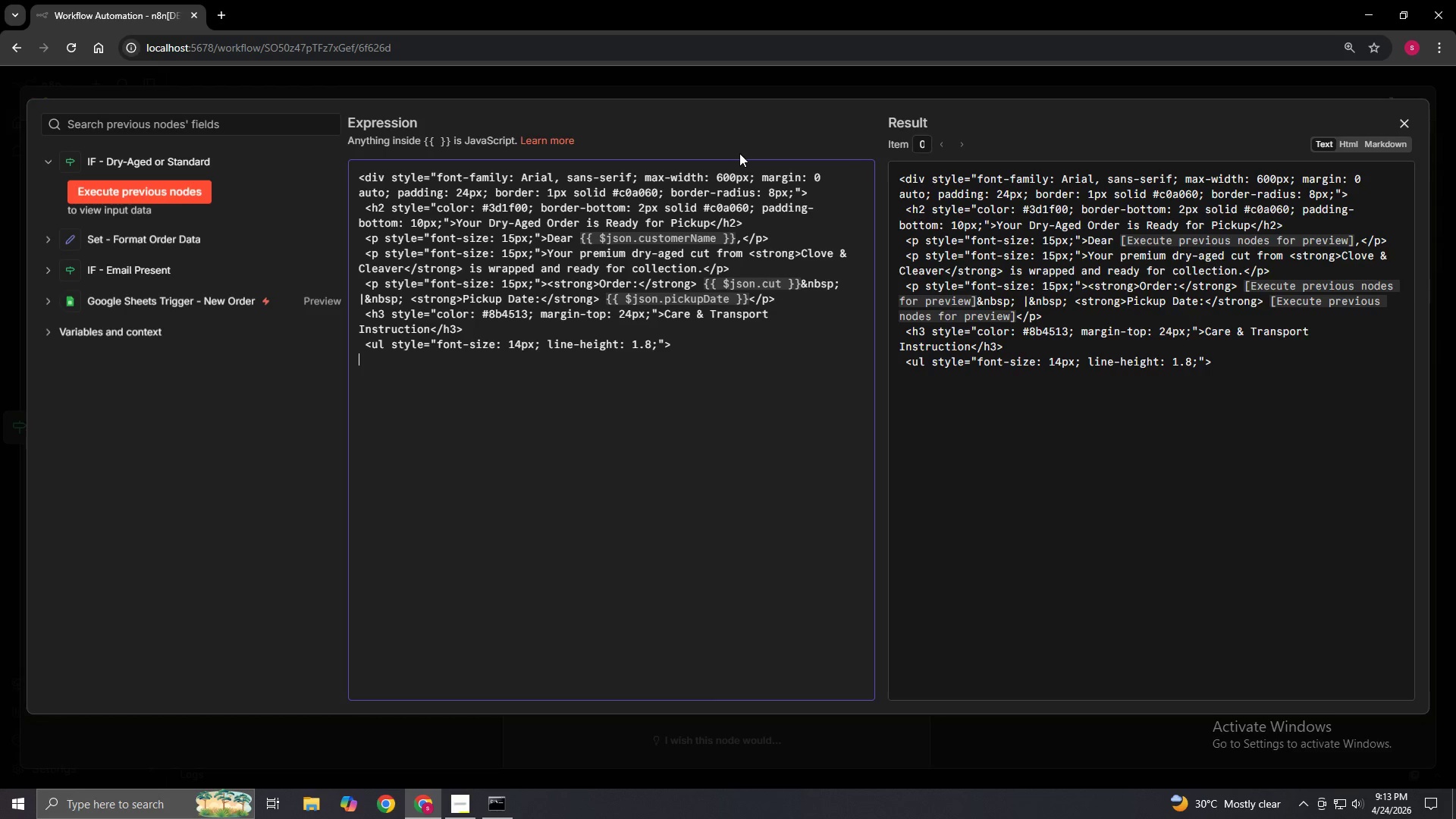 
key(Space)
 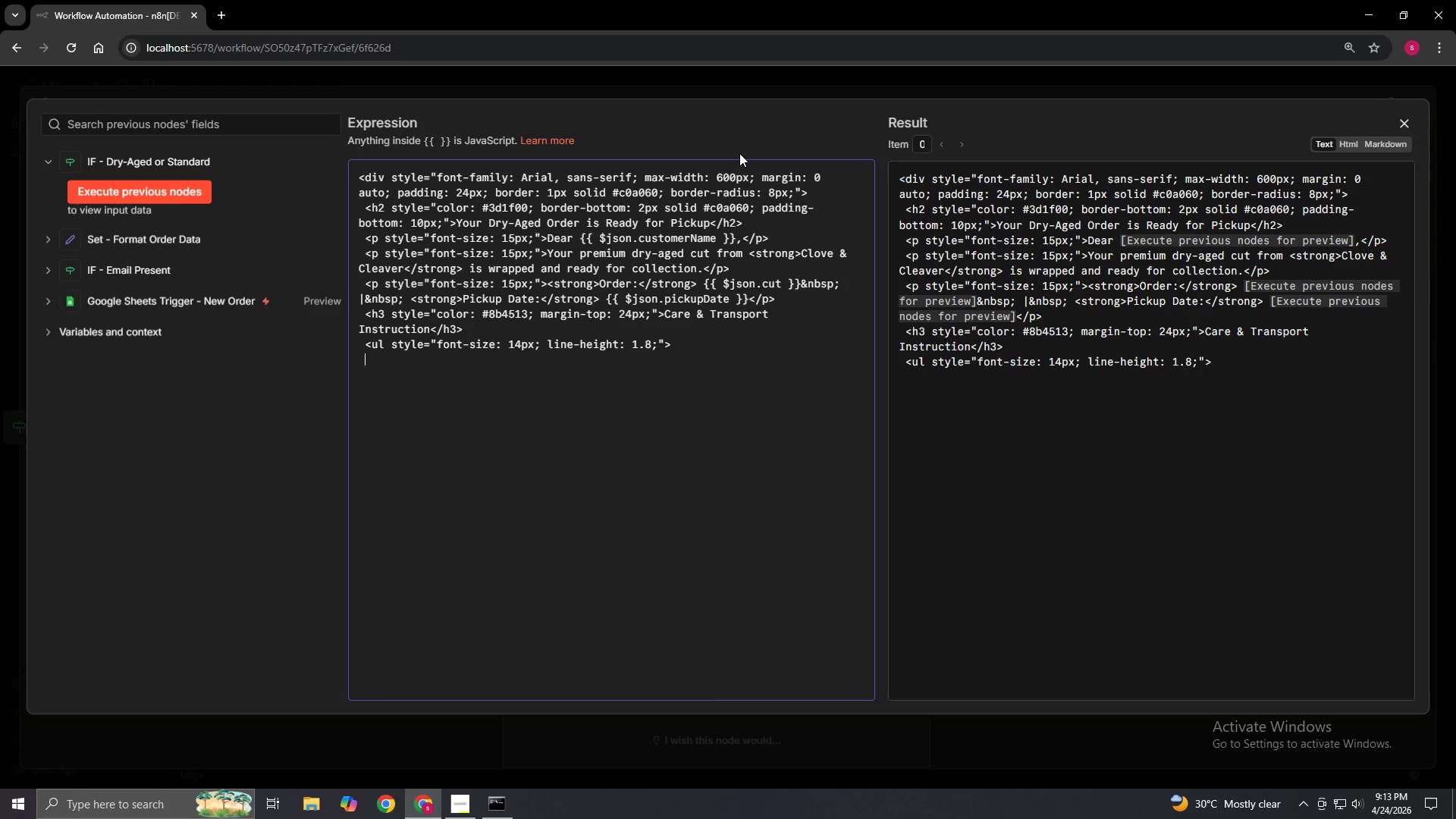 
key(Space)
 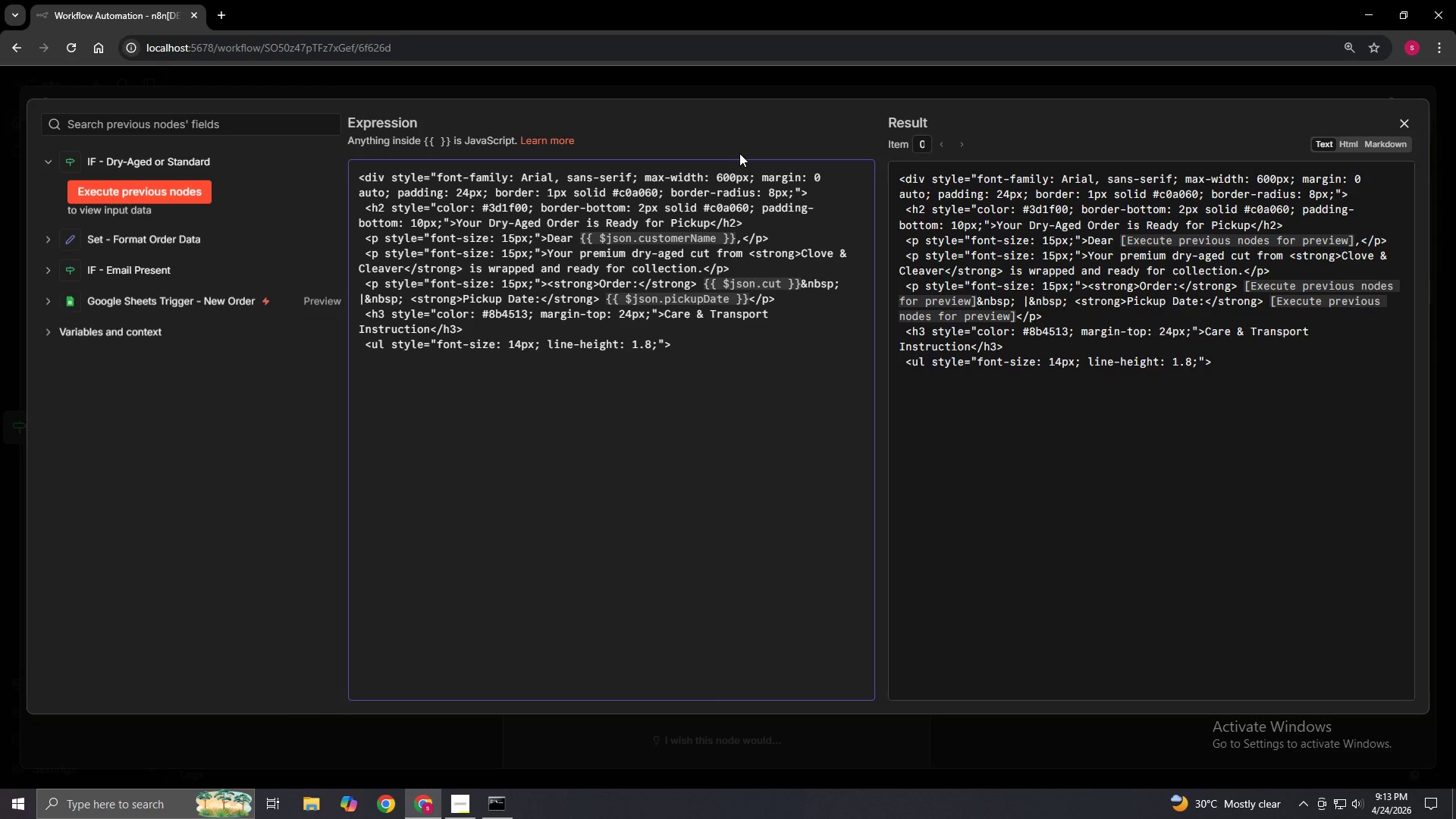 
key(Space)
 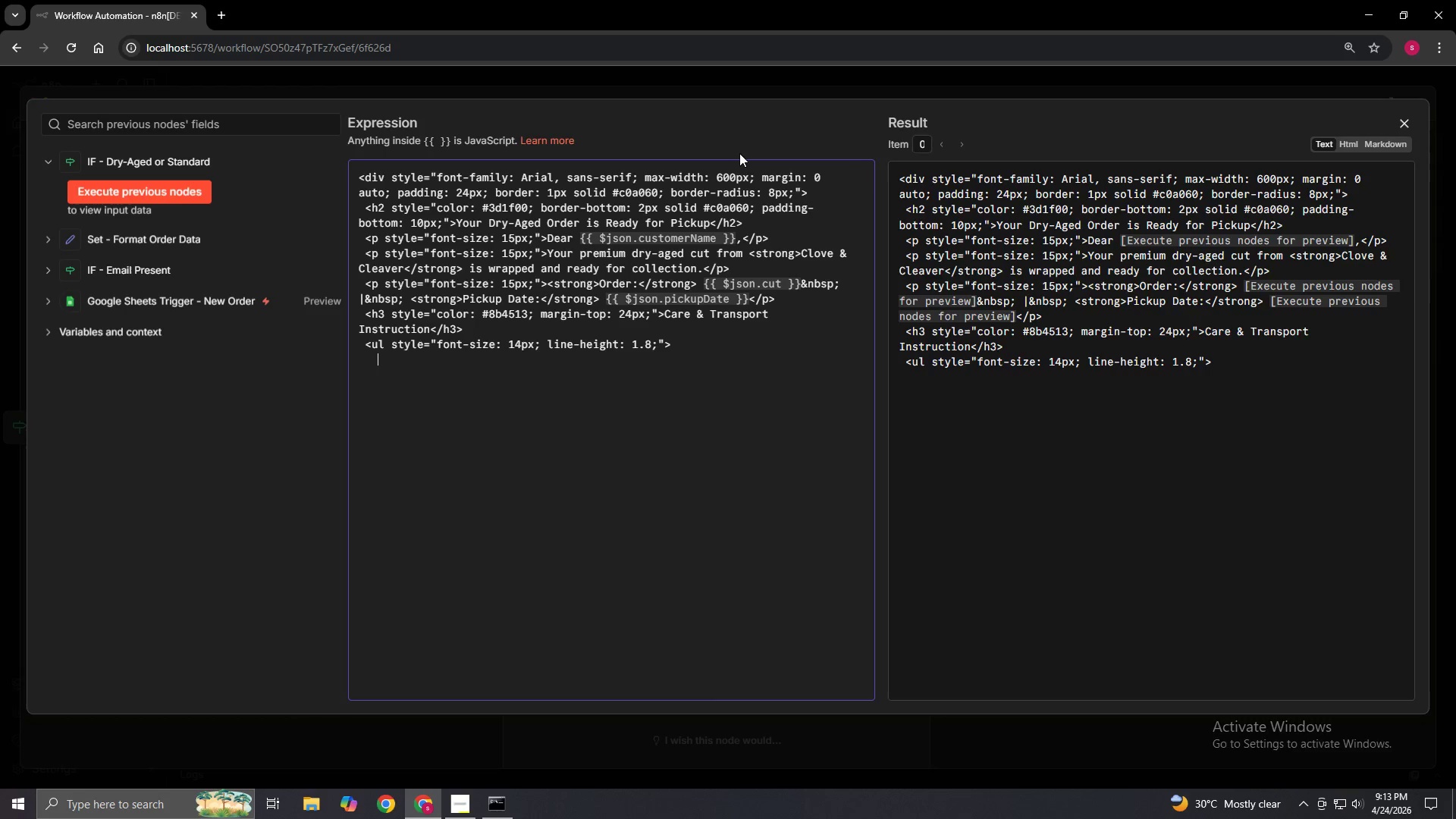 
key(Shift+Comma)
 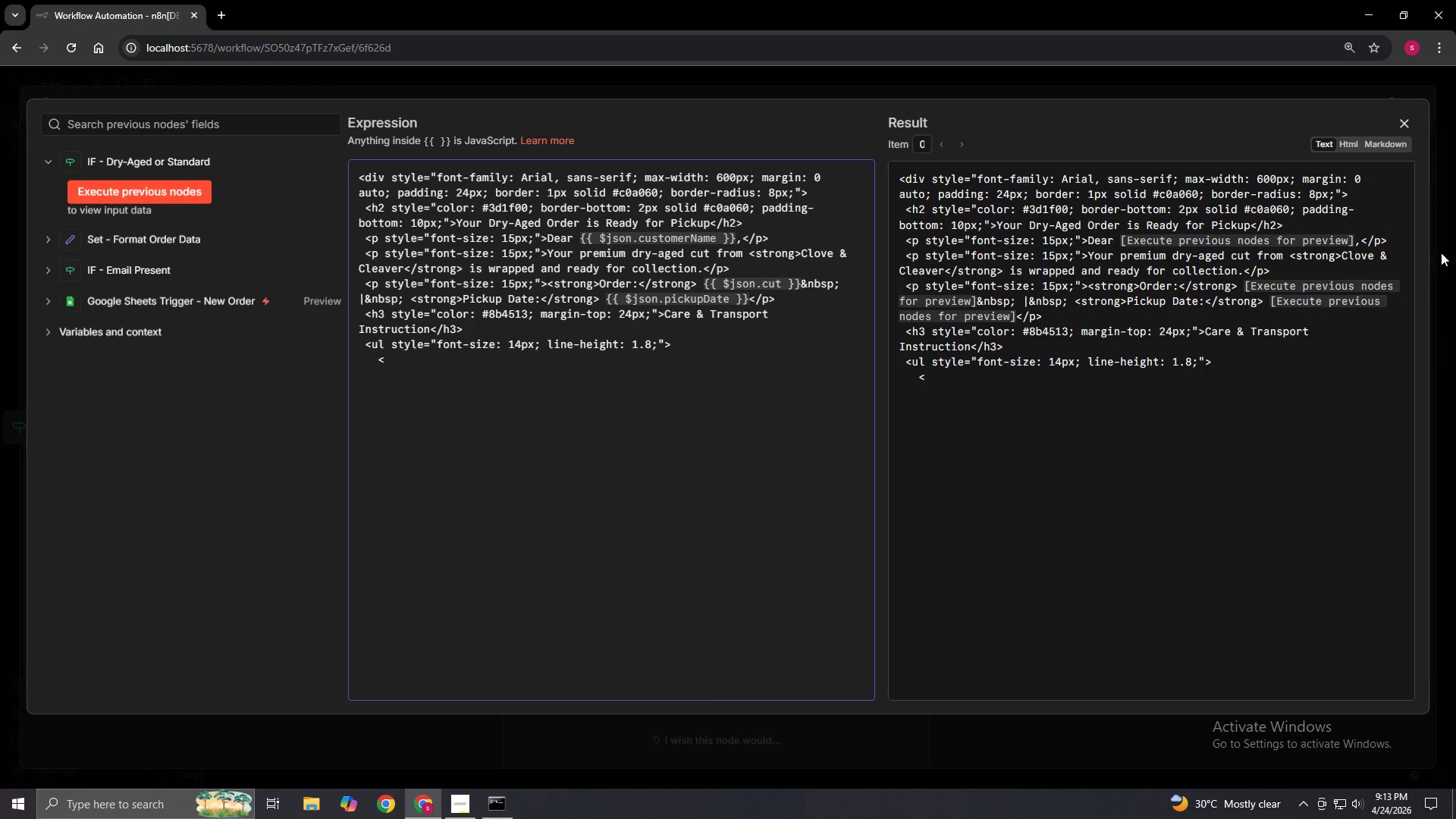 
left_click([1349, 146])
 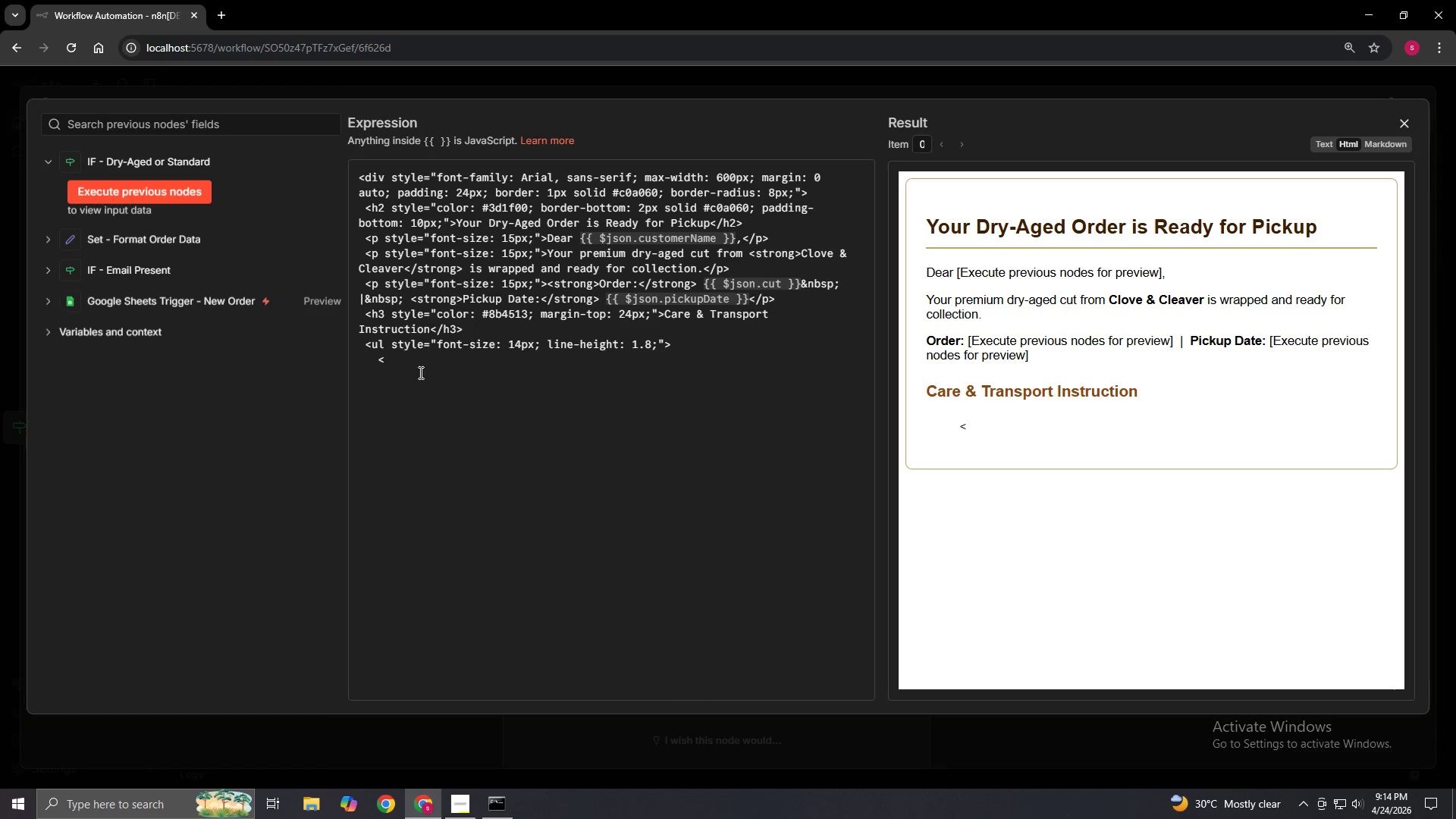 
left_click([396, 365])
 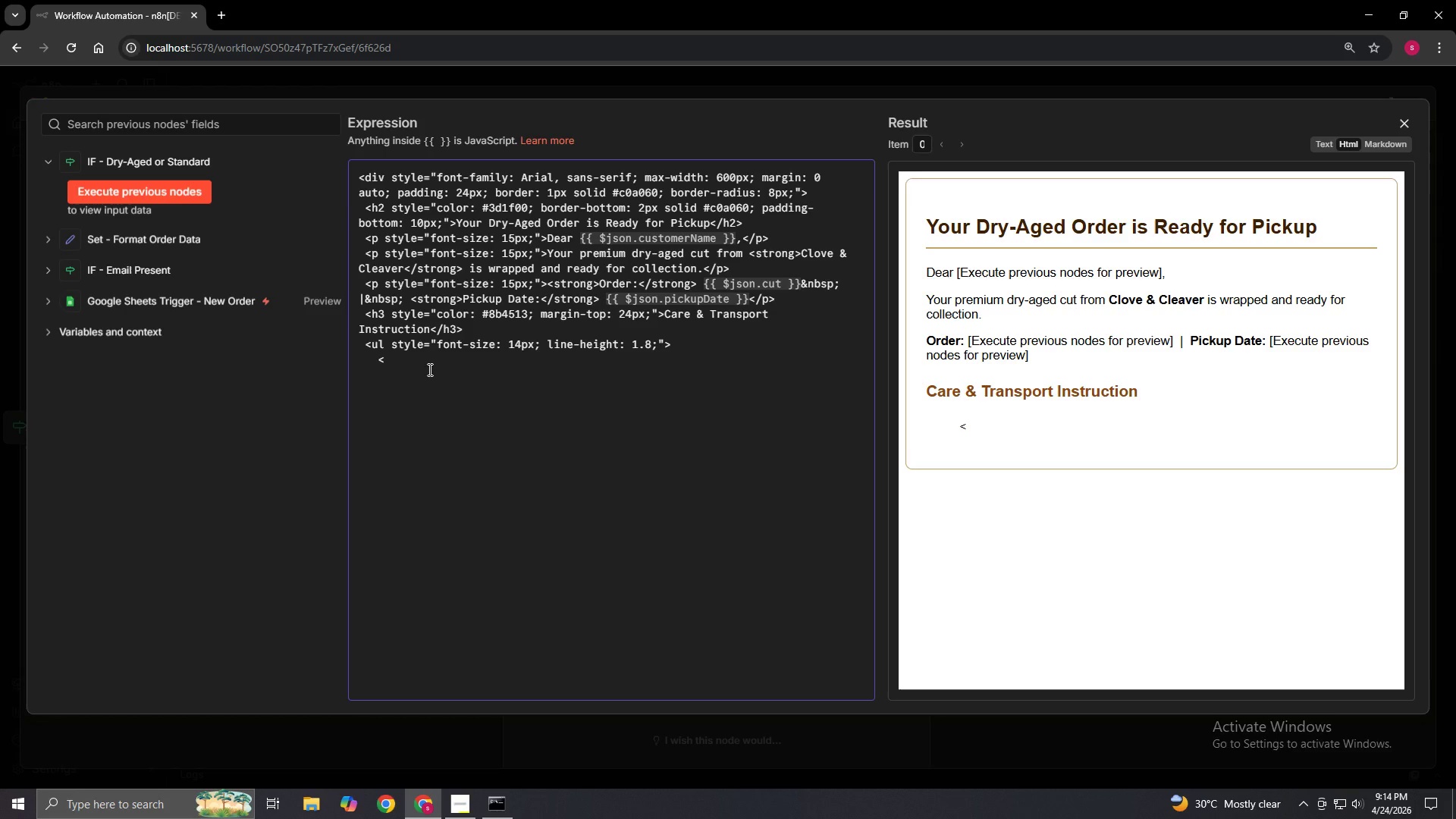 
type(li>Keep refrigerated between <strong)
 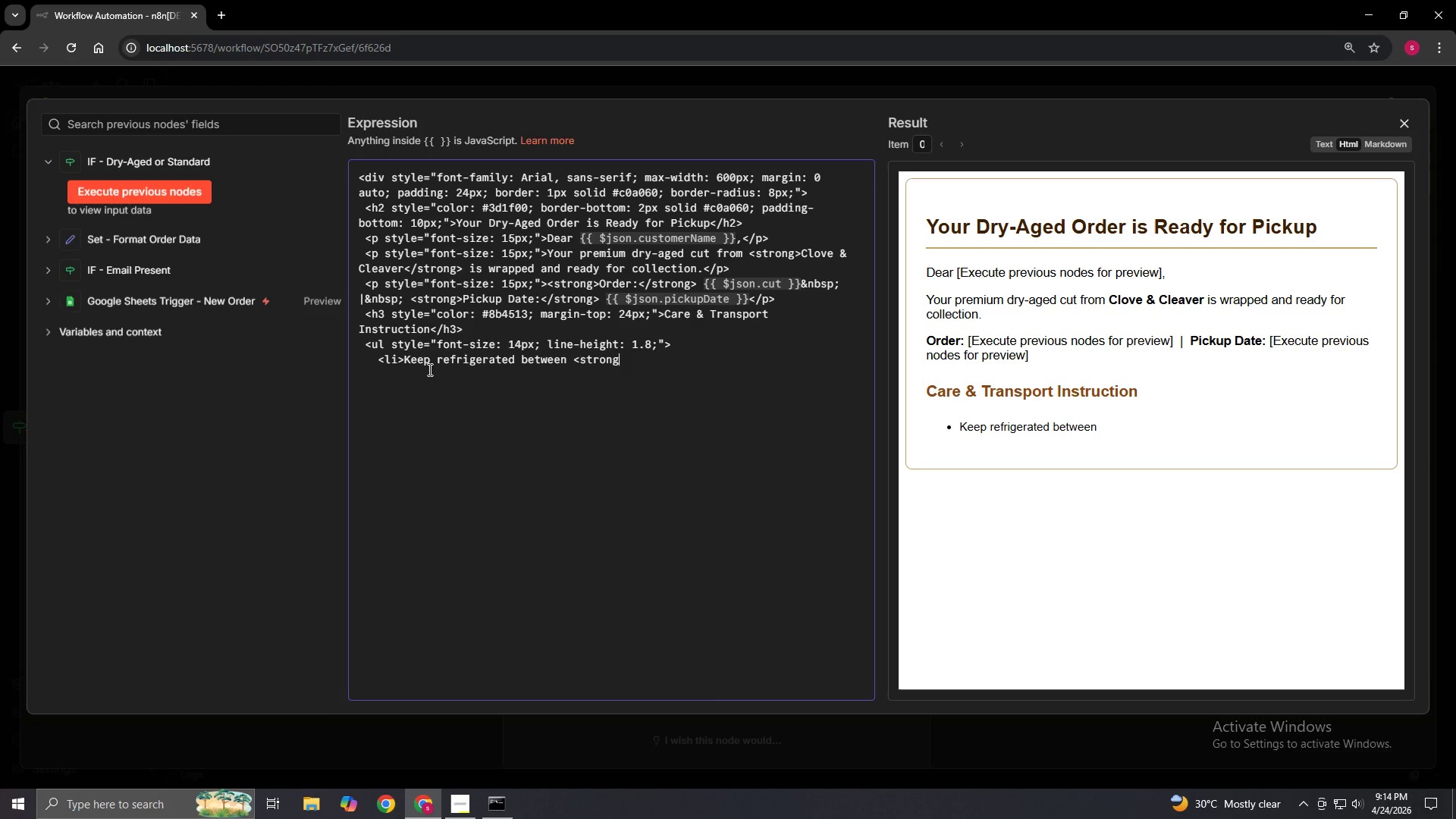 
wait(6.08)
 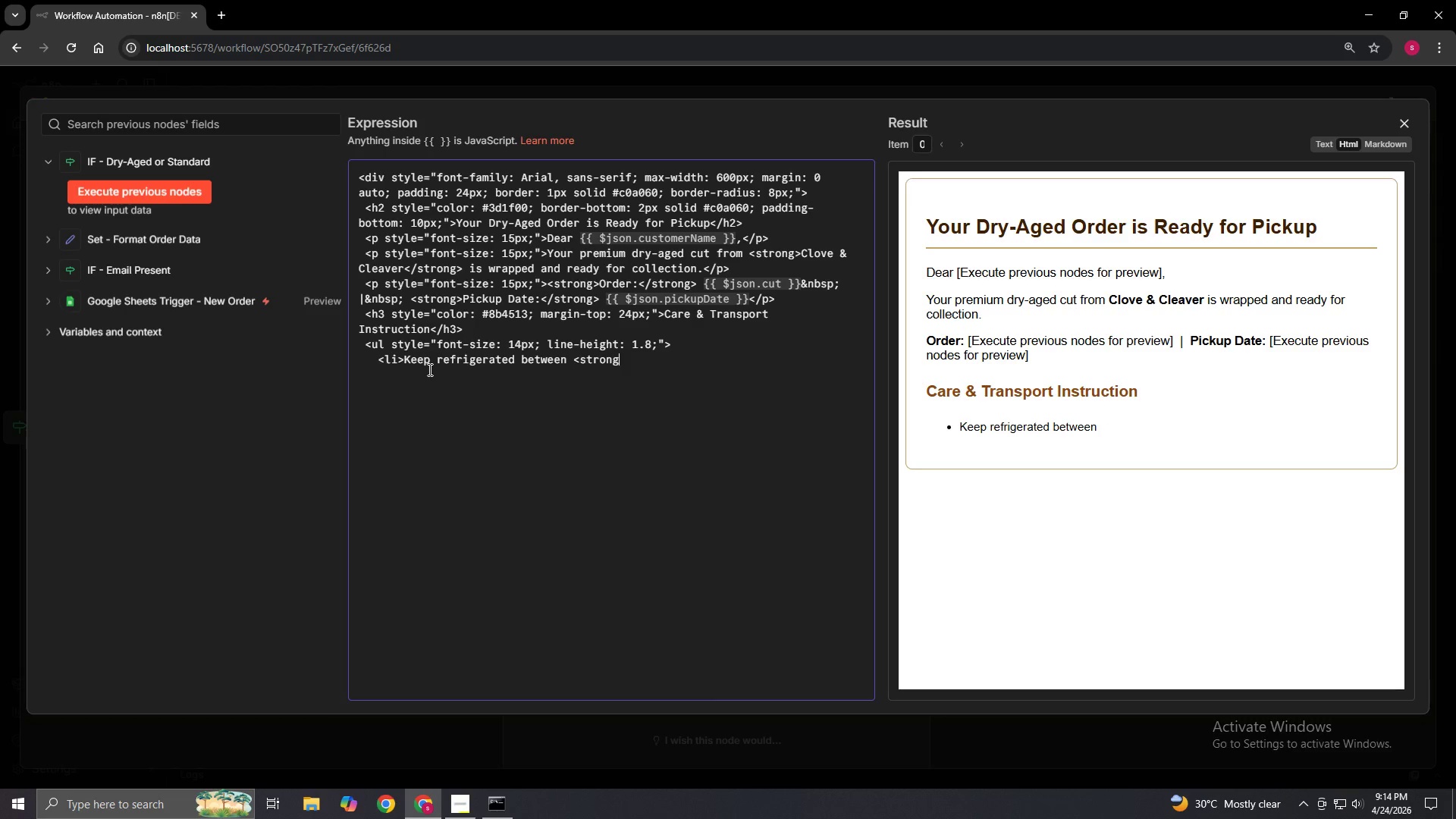 
type(>32)
 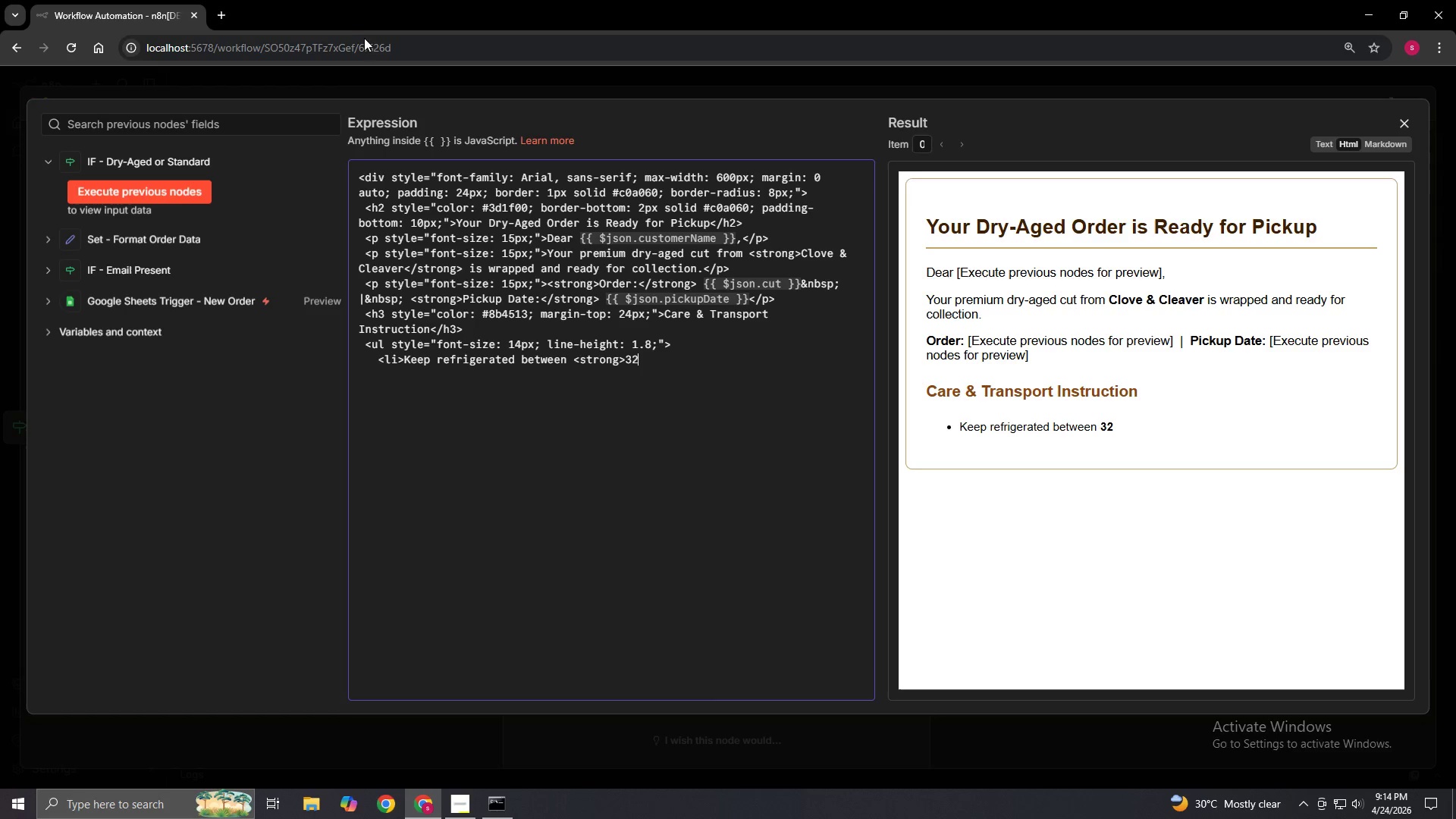 
left_click([218, 11])
 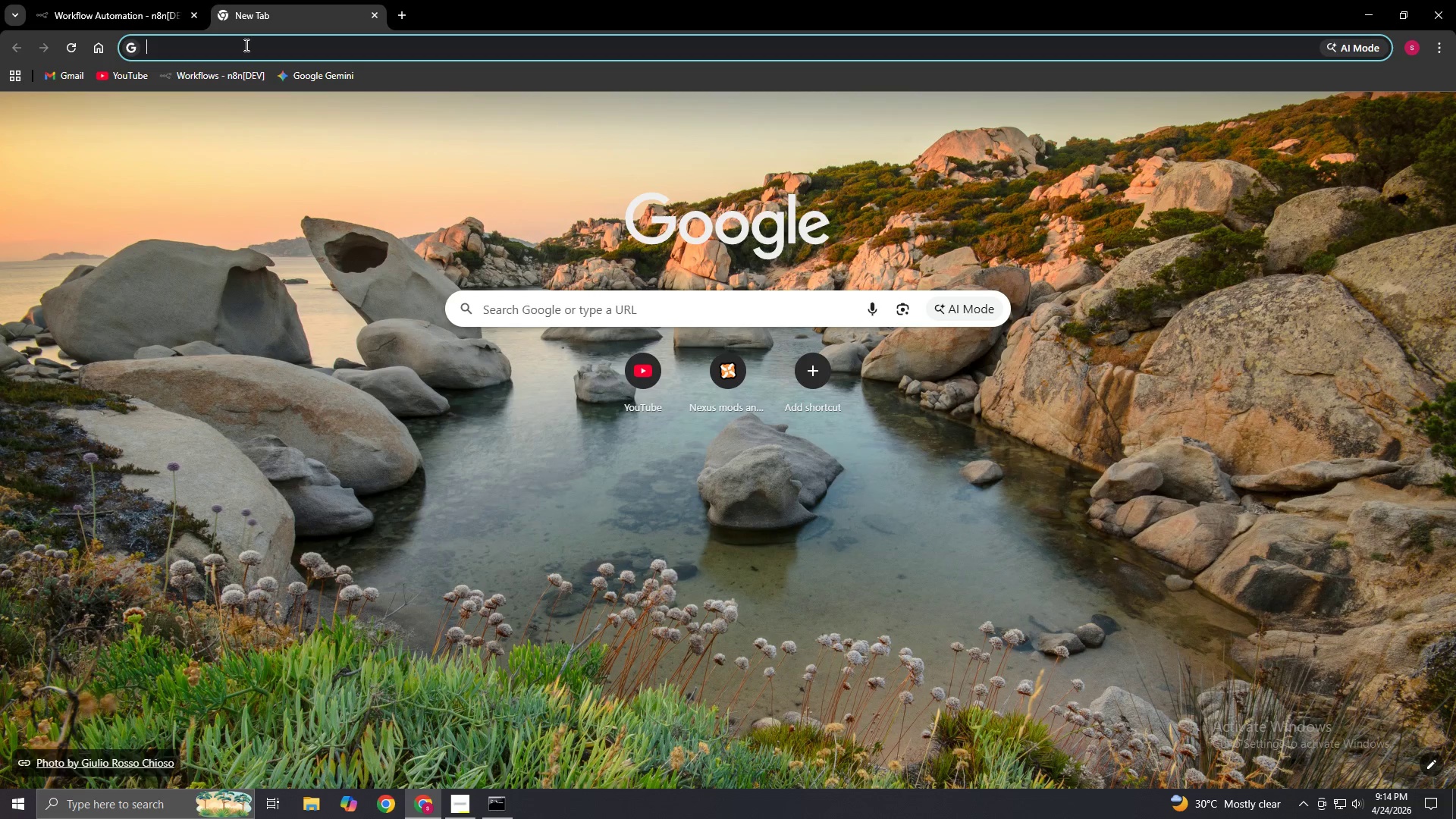 
left_click([245, 45])
 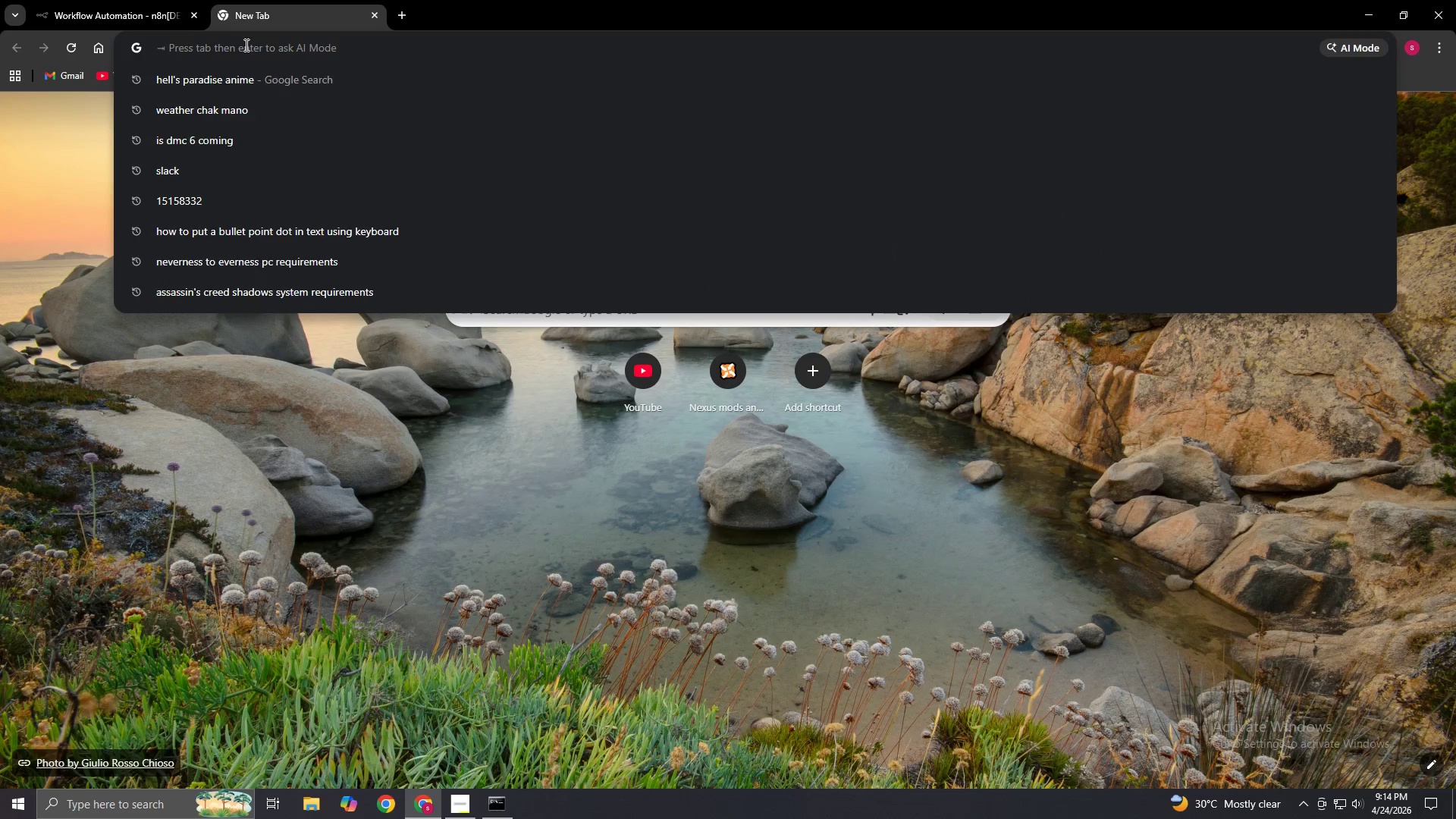 
type(how to put a cin)
key(Backspace)
key(Backspace)
type(entrigrate si)
key(Backspace)
type(ymbole)
 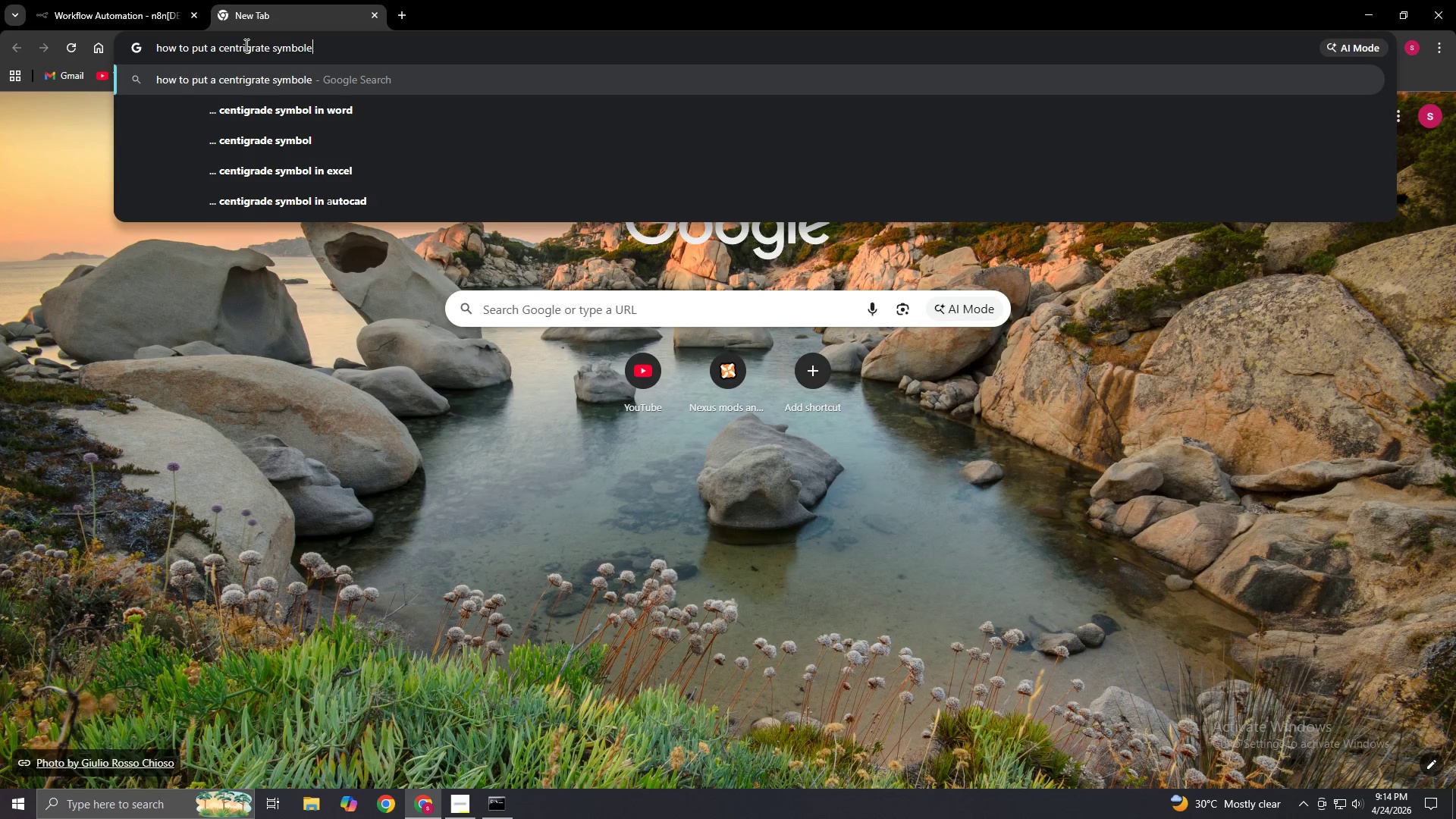 
key(Enter)
 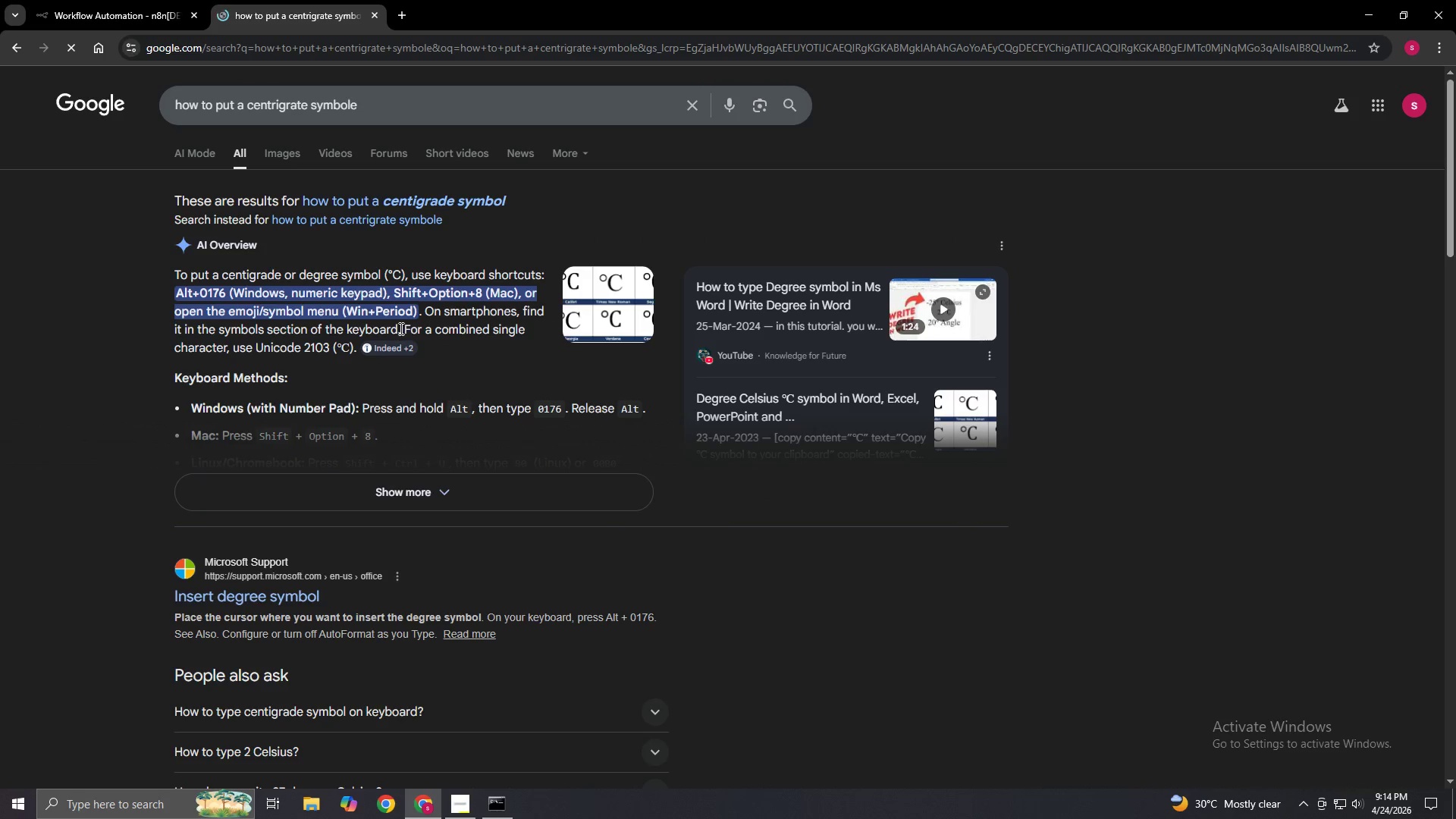 
wait(9.53)
 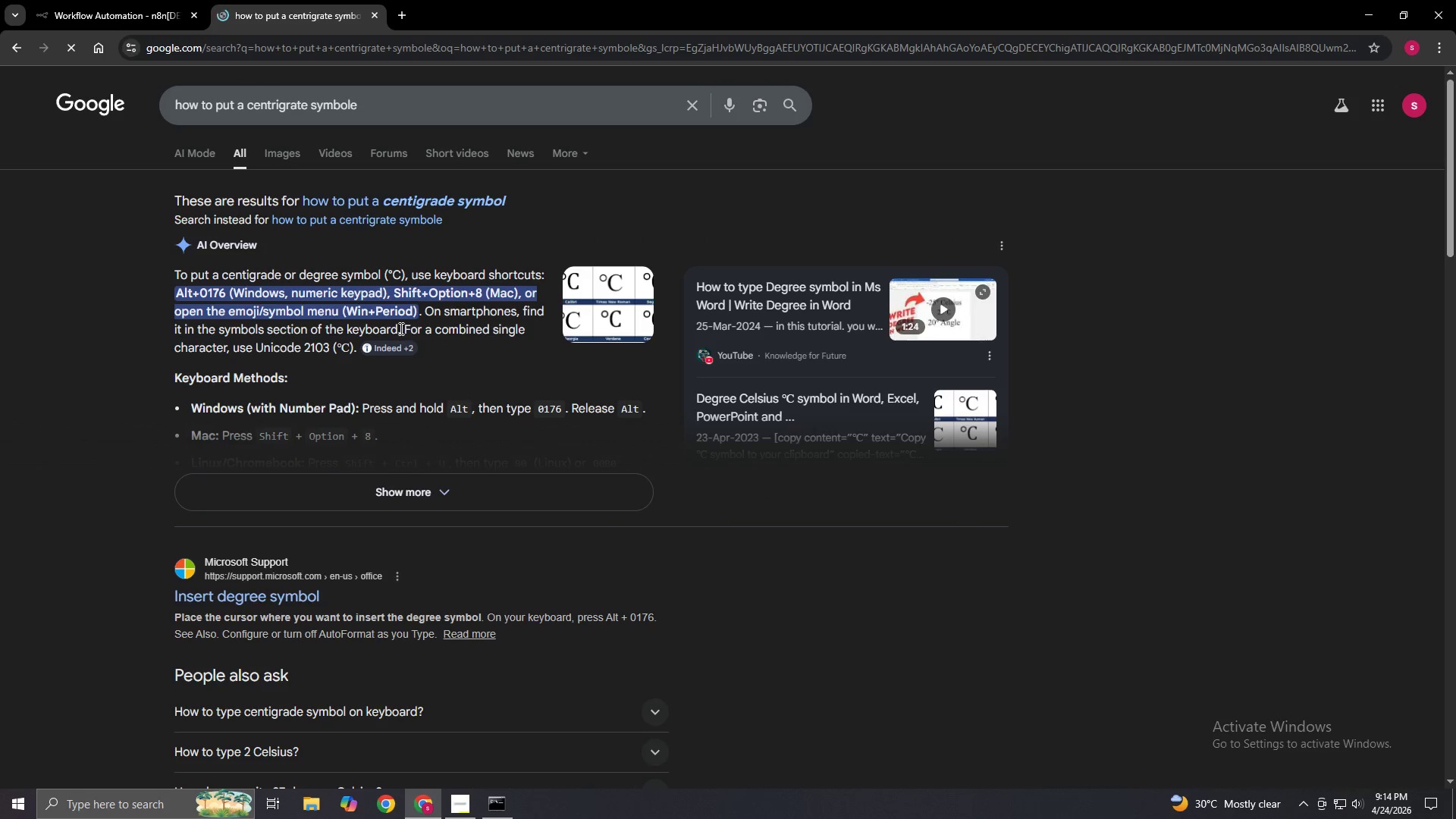 
left_click([372, 15])
 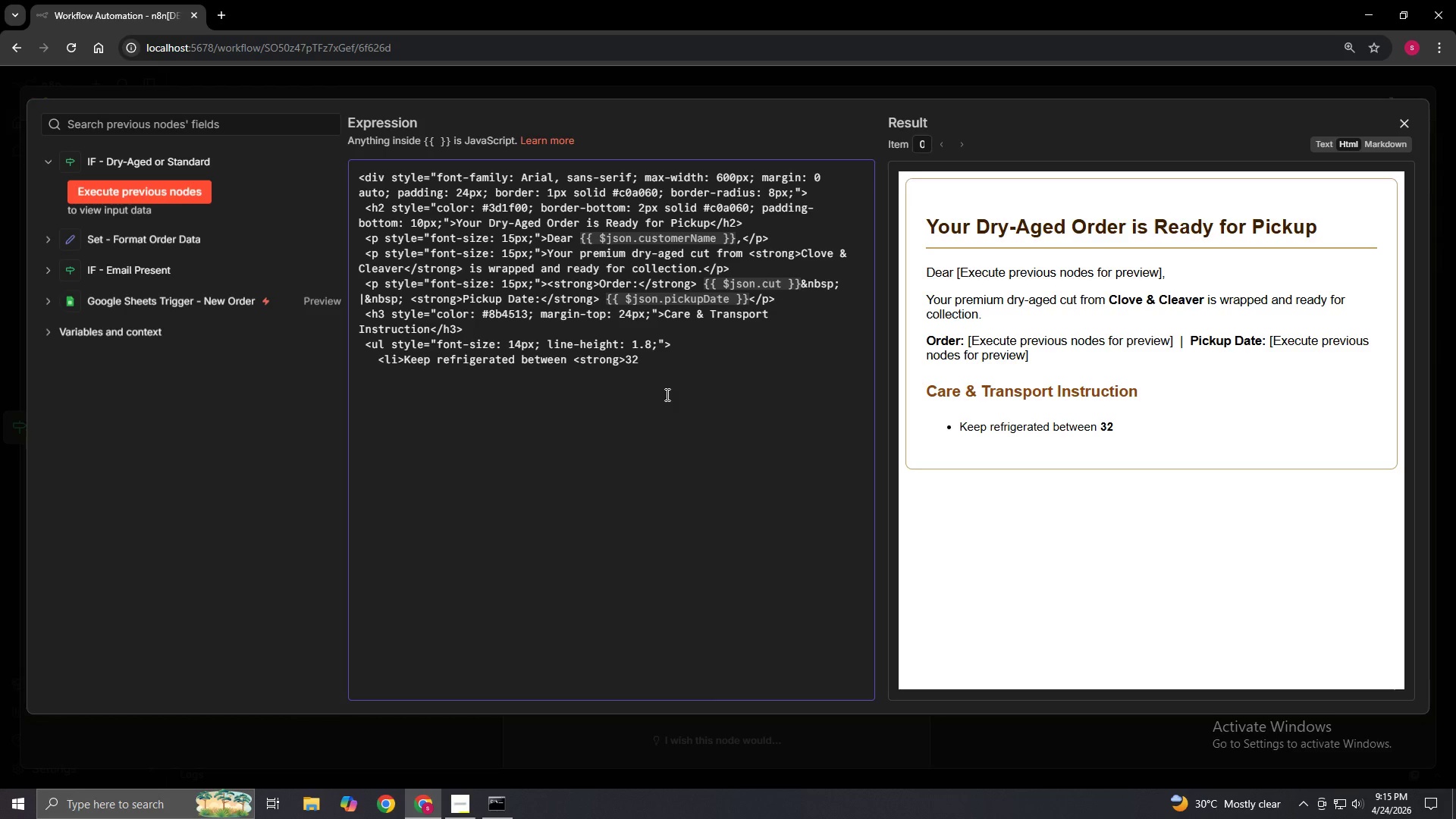 
hold_key(key=AltLeft, duration=1.5)
 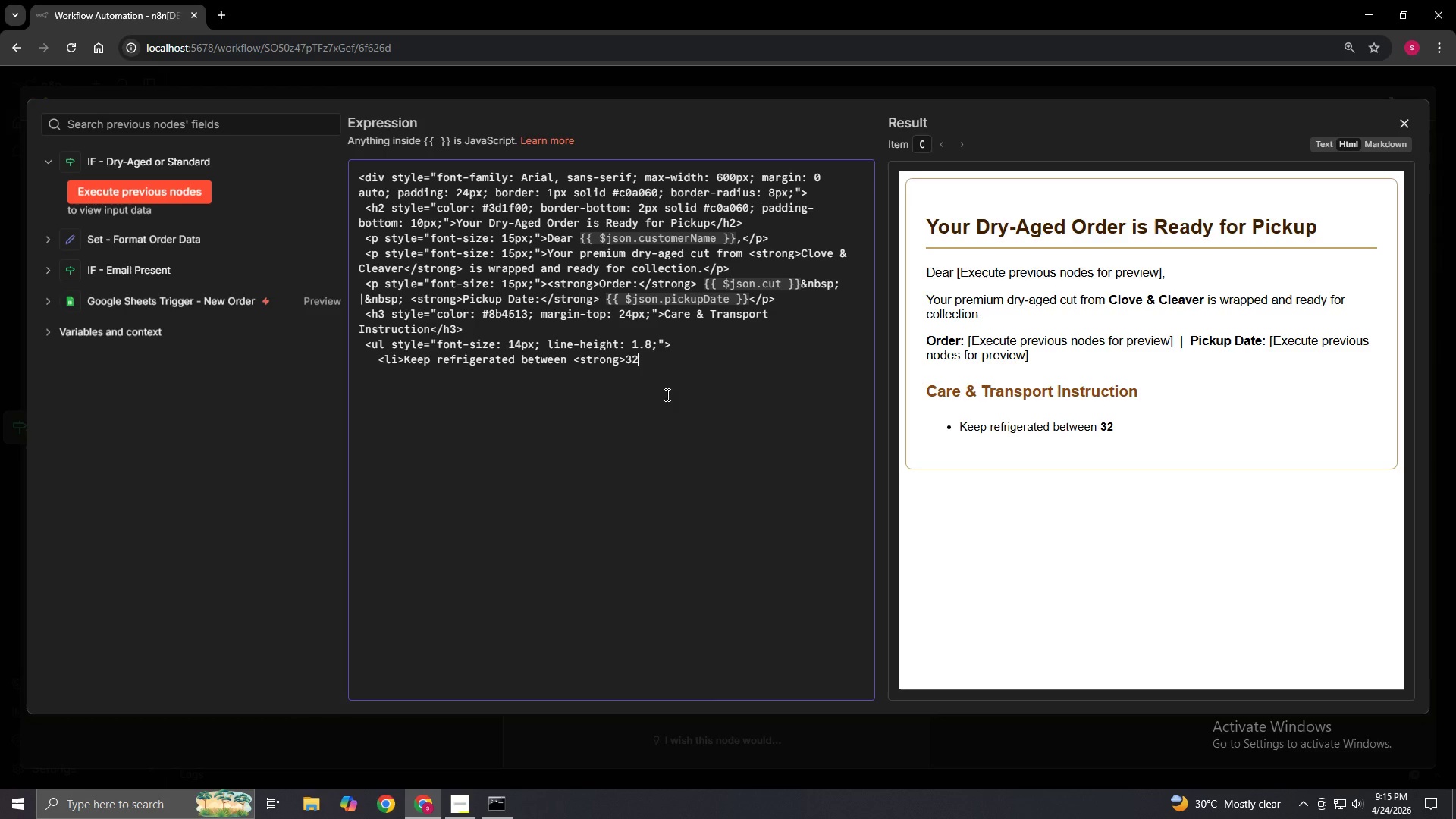 
key(Alt+Numpad0)
 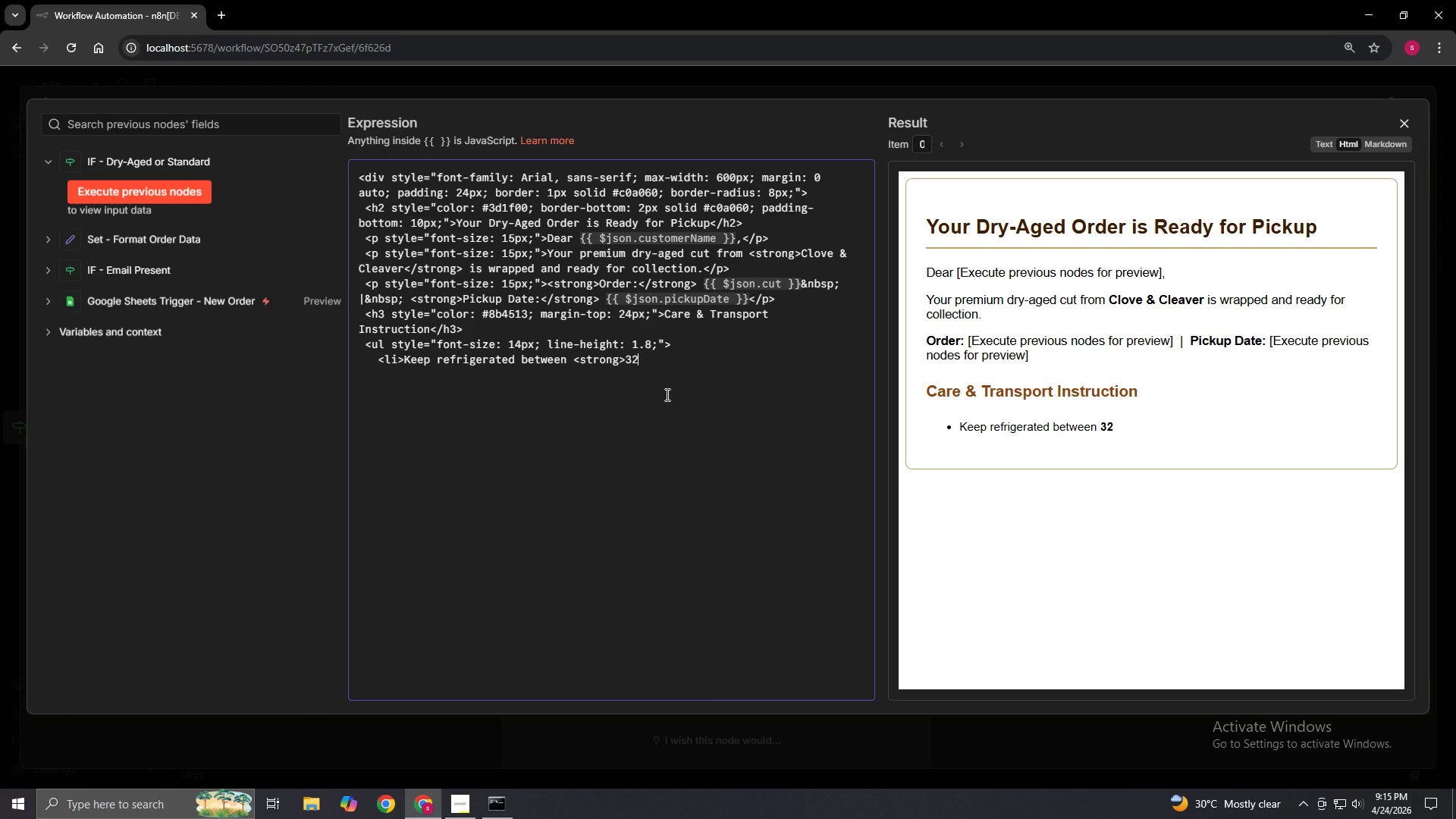 
key(Alt+Numpad1)
 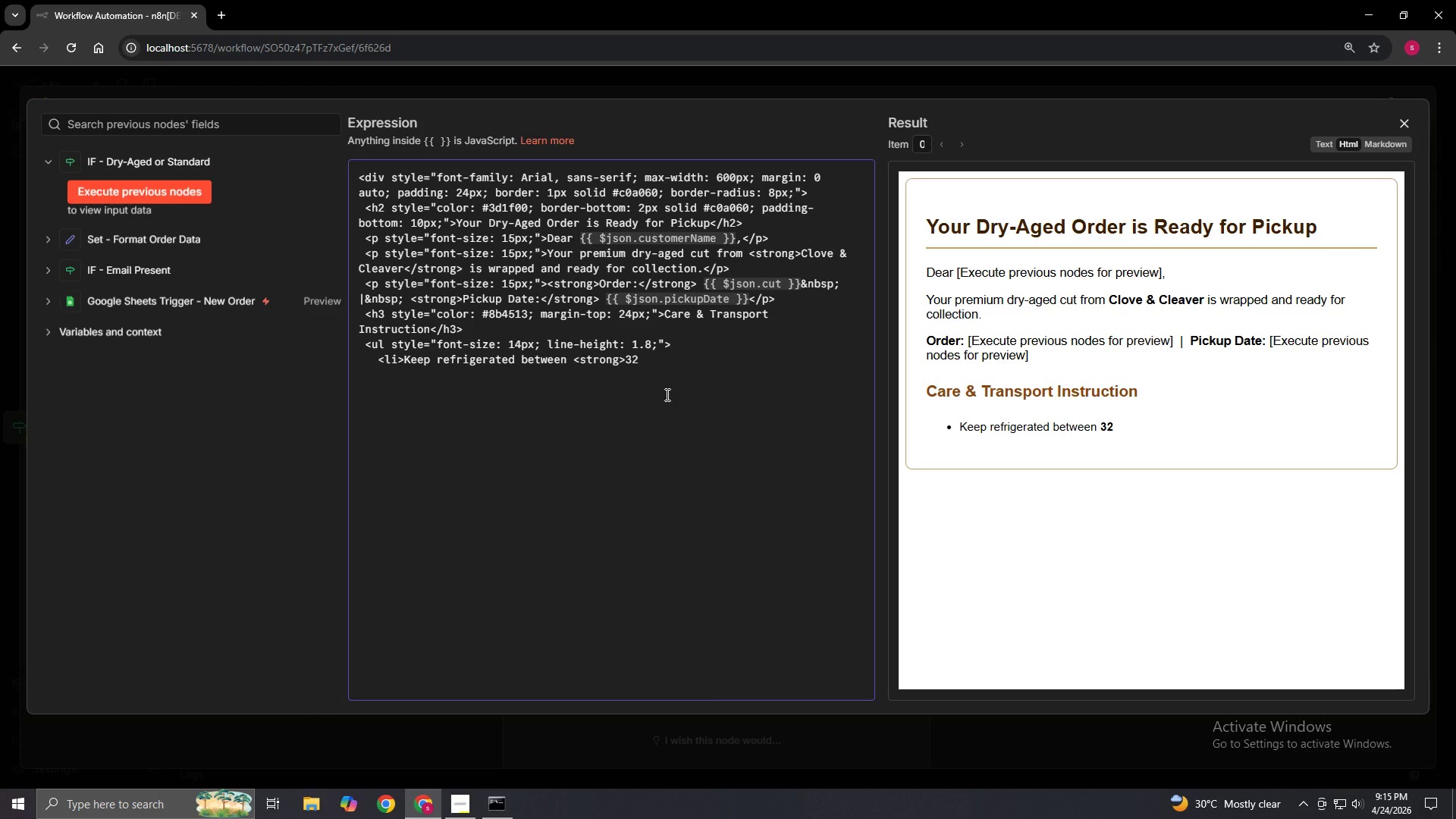 
key(Alt+Numpad7)
 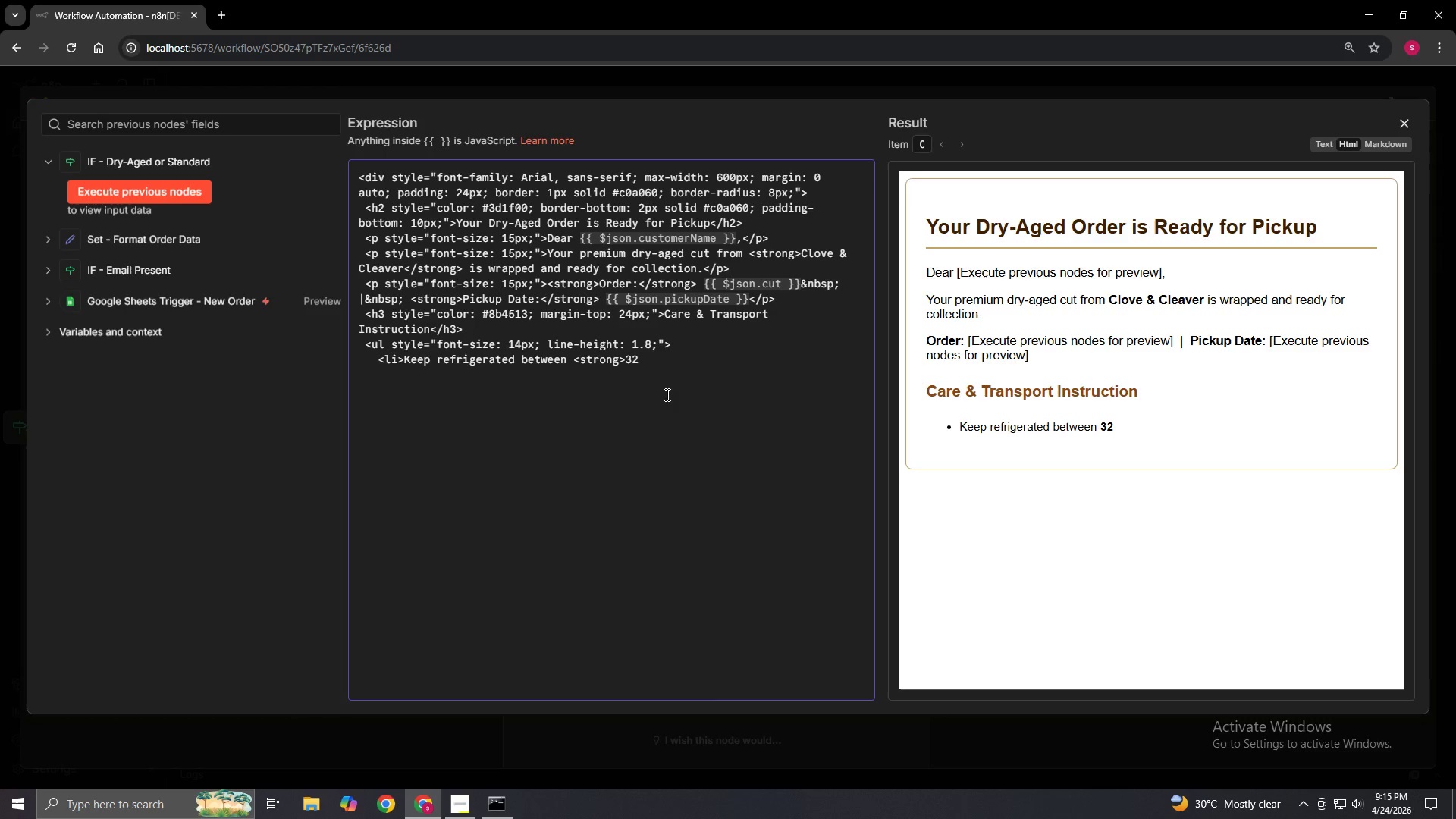 
key(Alt+Numpad6)
 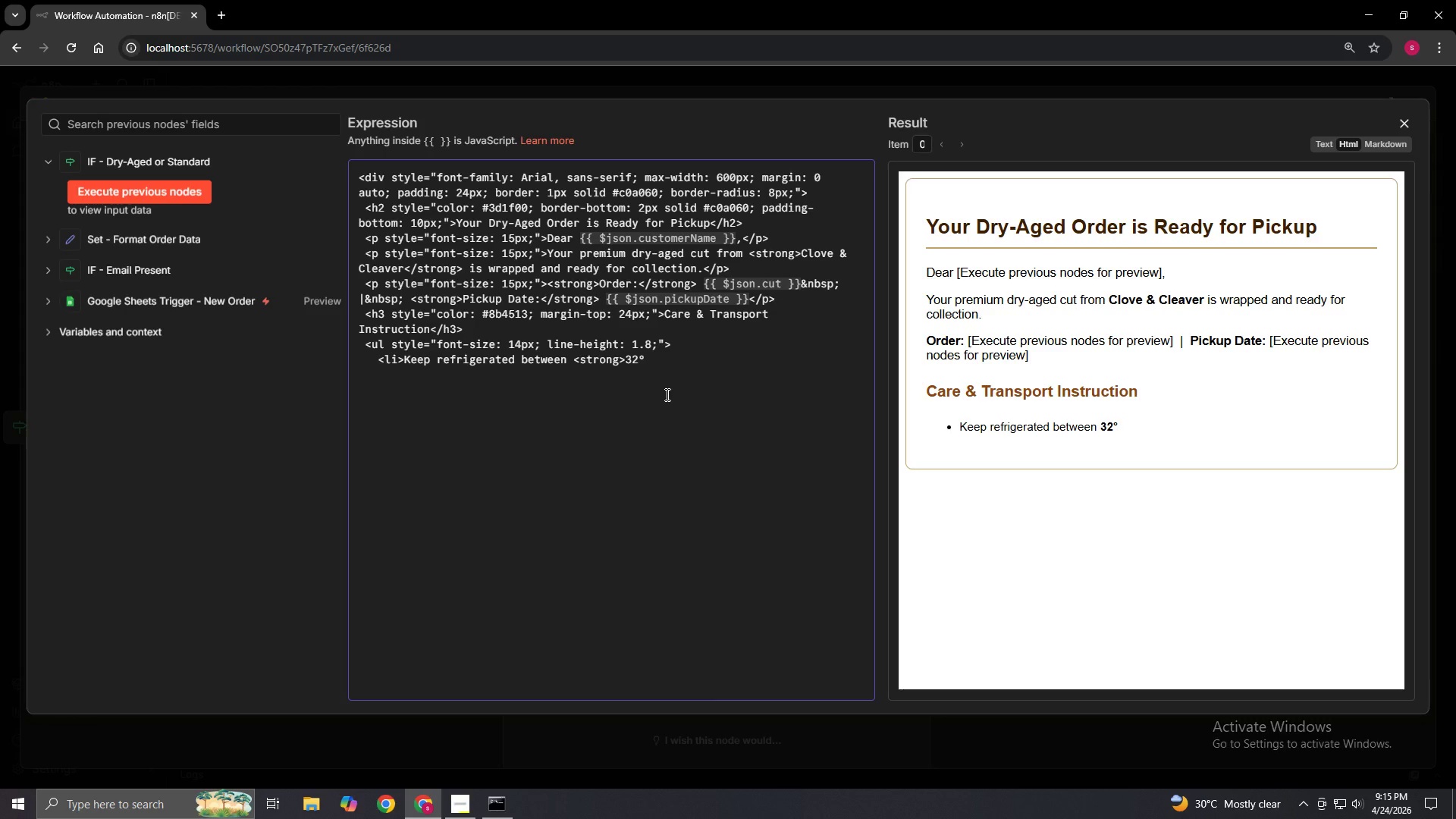 
type(F - #8)
key(Backspace)
key(Backspace)
type(380176)
 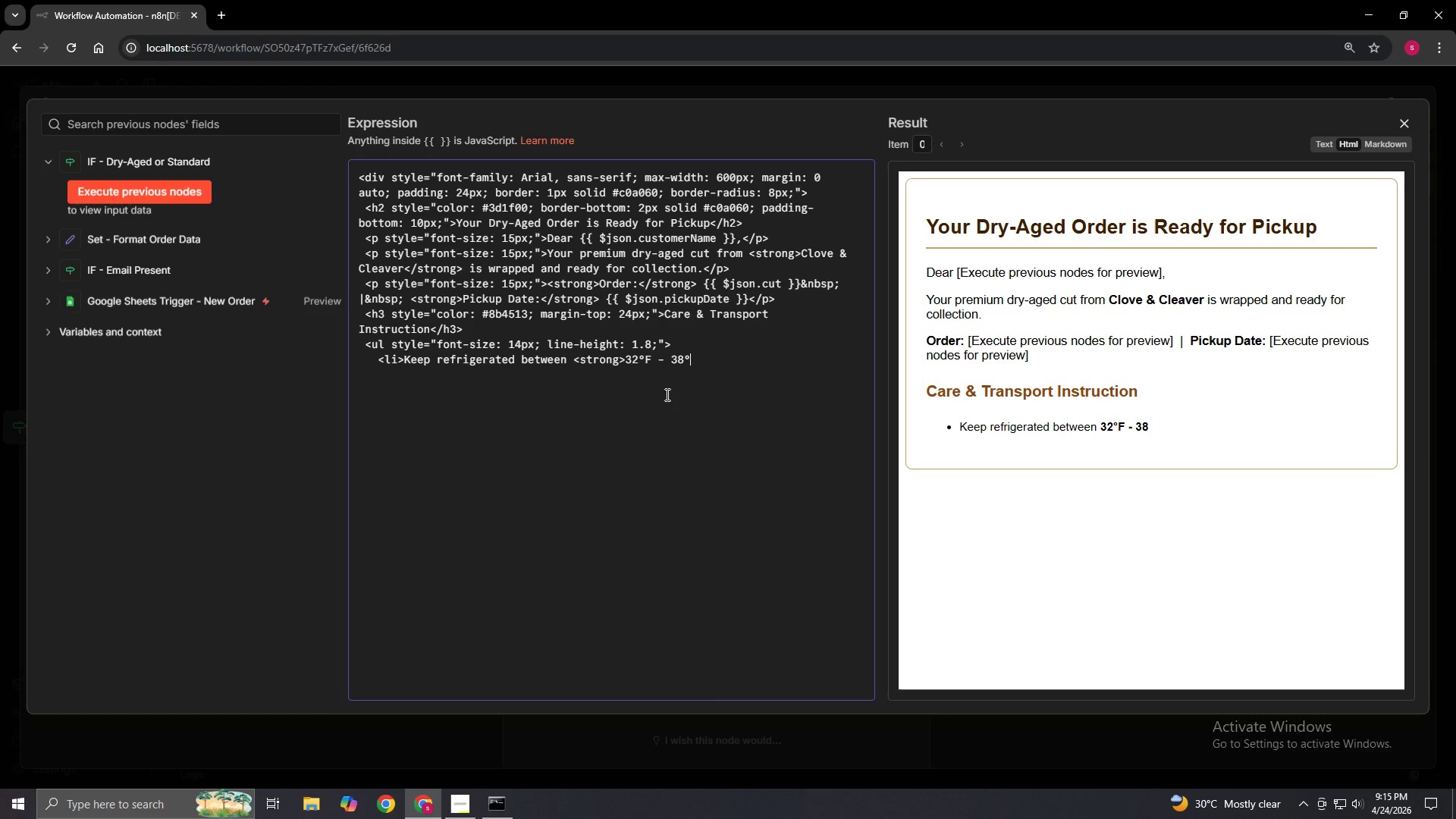 
 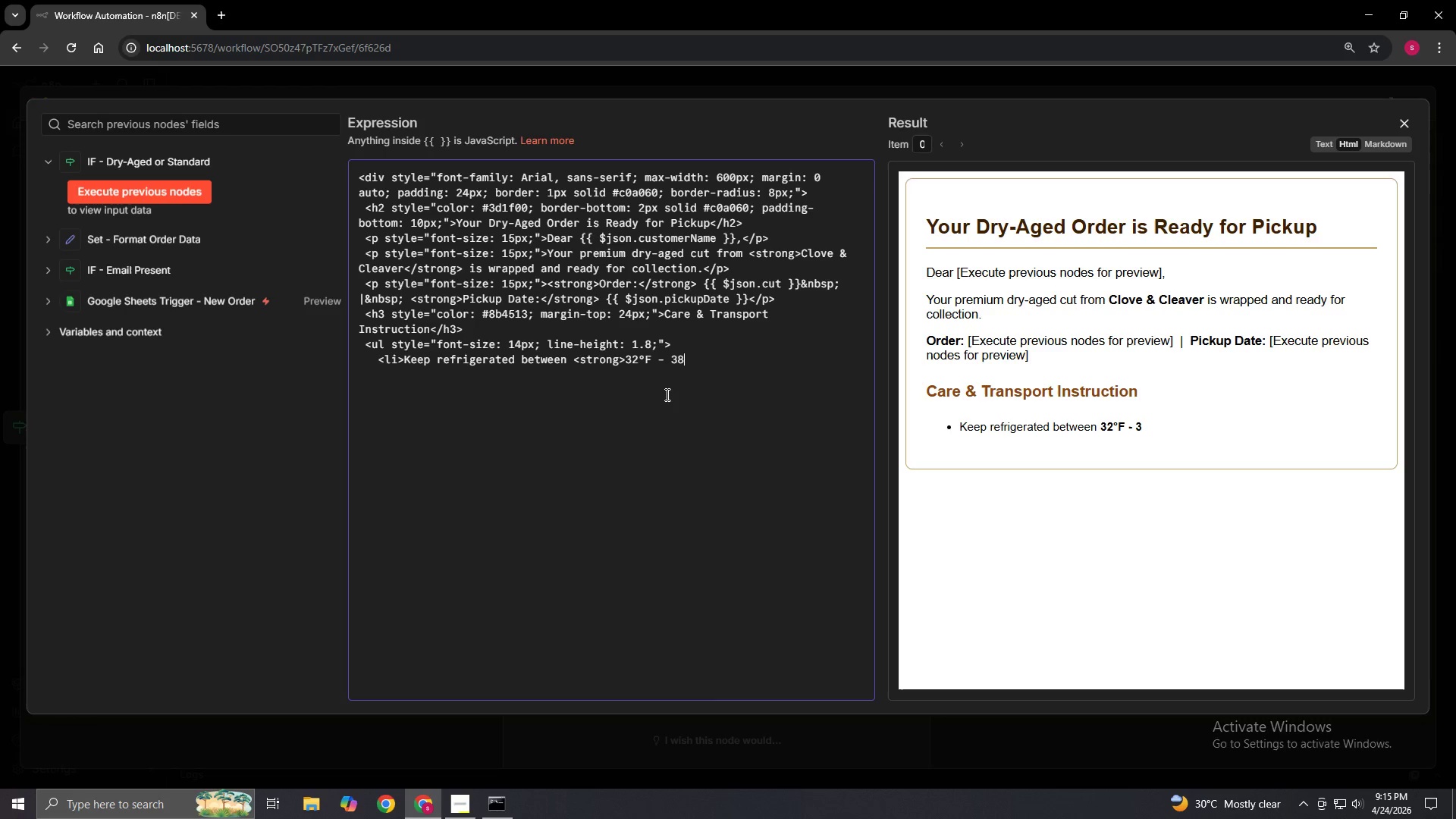 
hold_key(key=AltLeft, duration=1.5)
 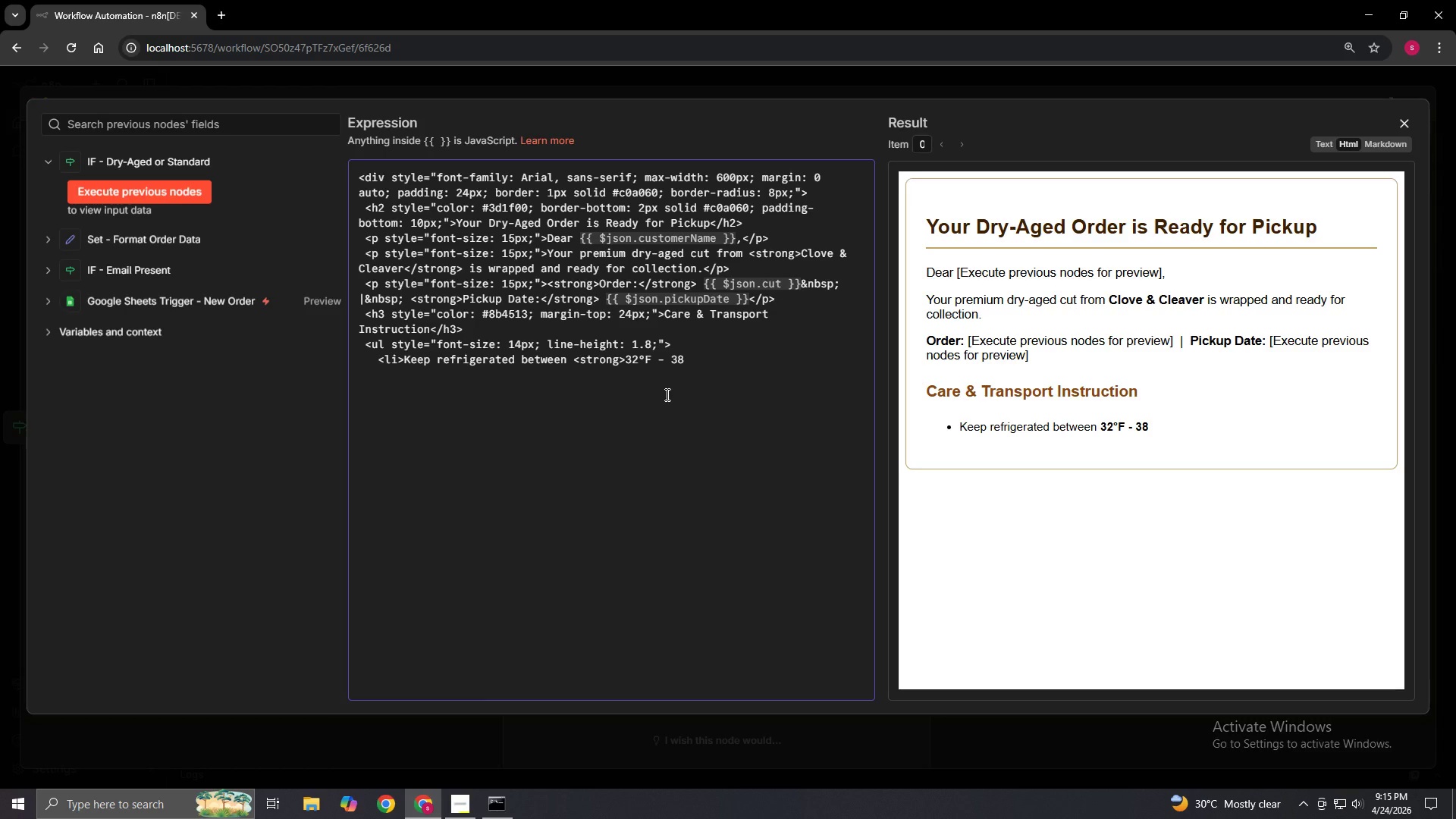 
hold_key(key=AltLeft, duration=2.19)
 